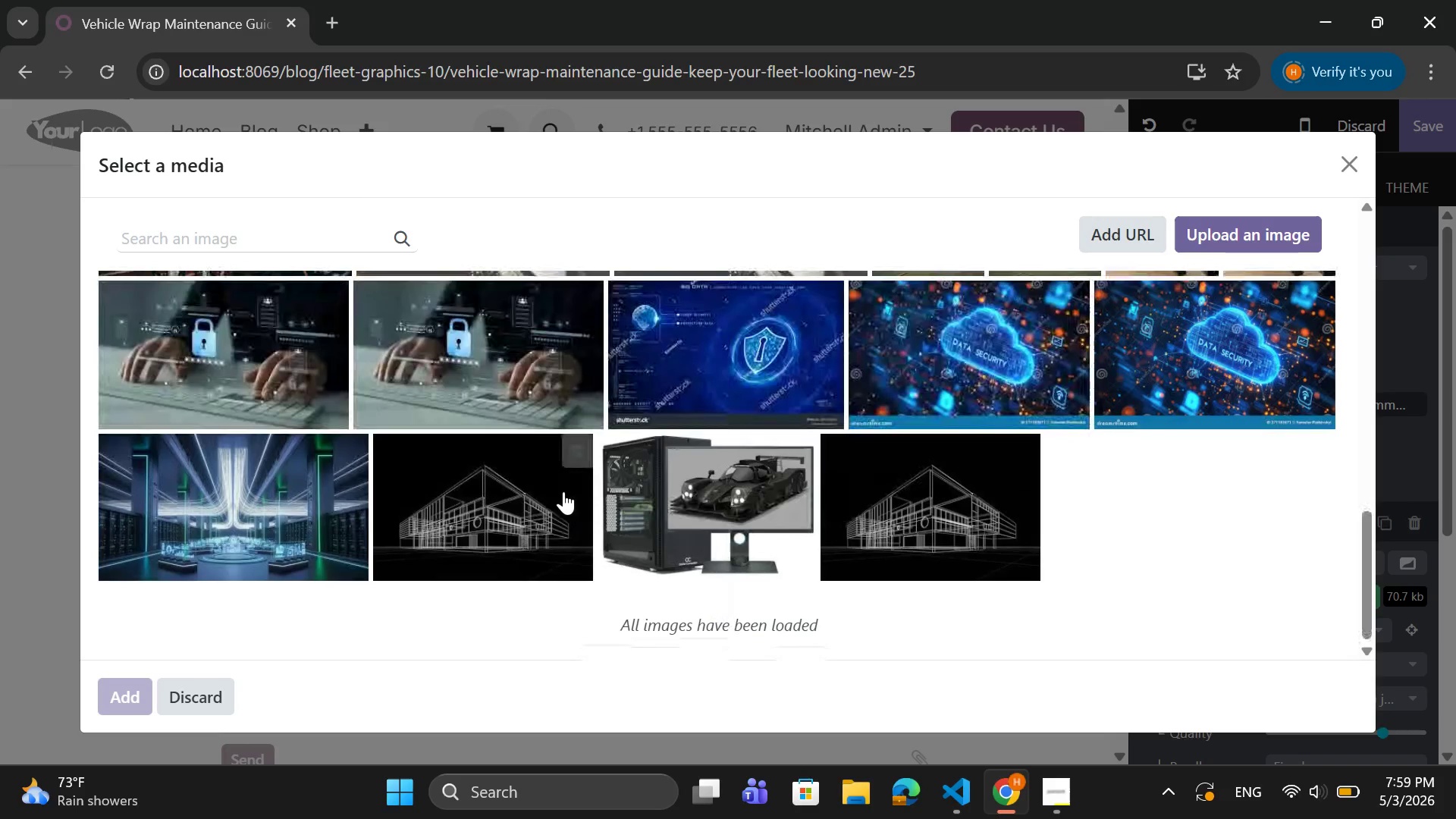 
scroll: coordinate [563, 491], scroll_direction: up, amount: 11.0
 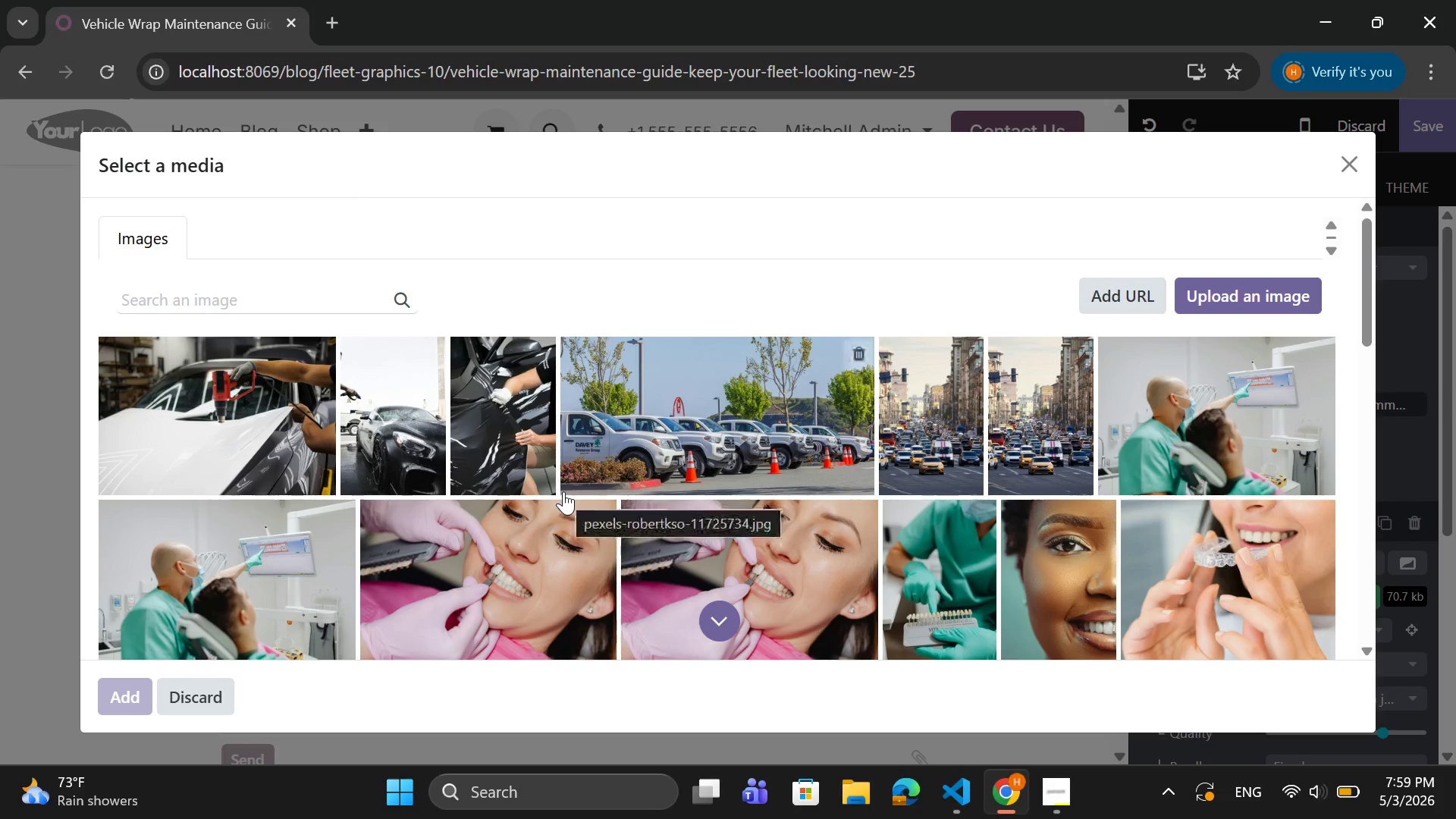 
wait(5.61)
 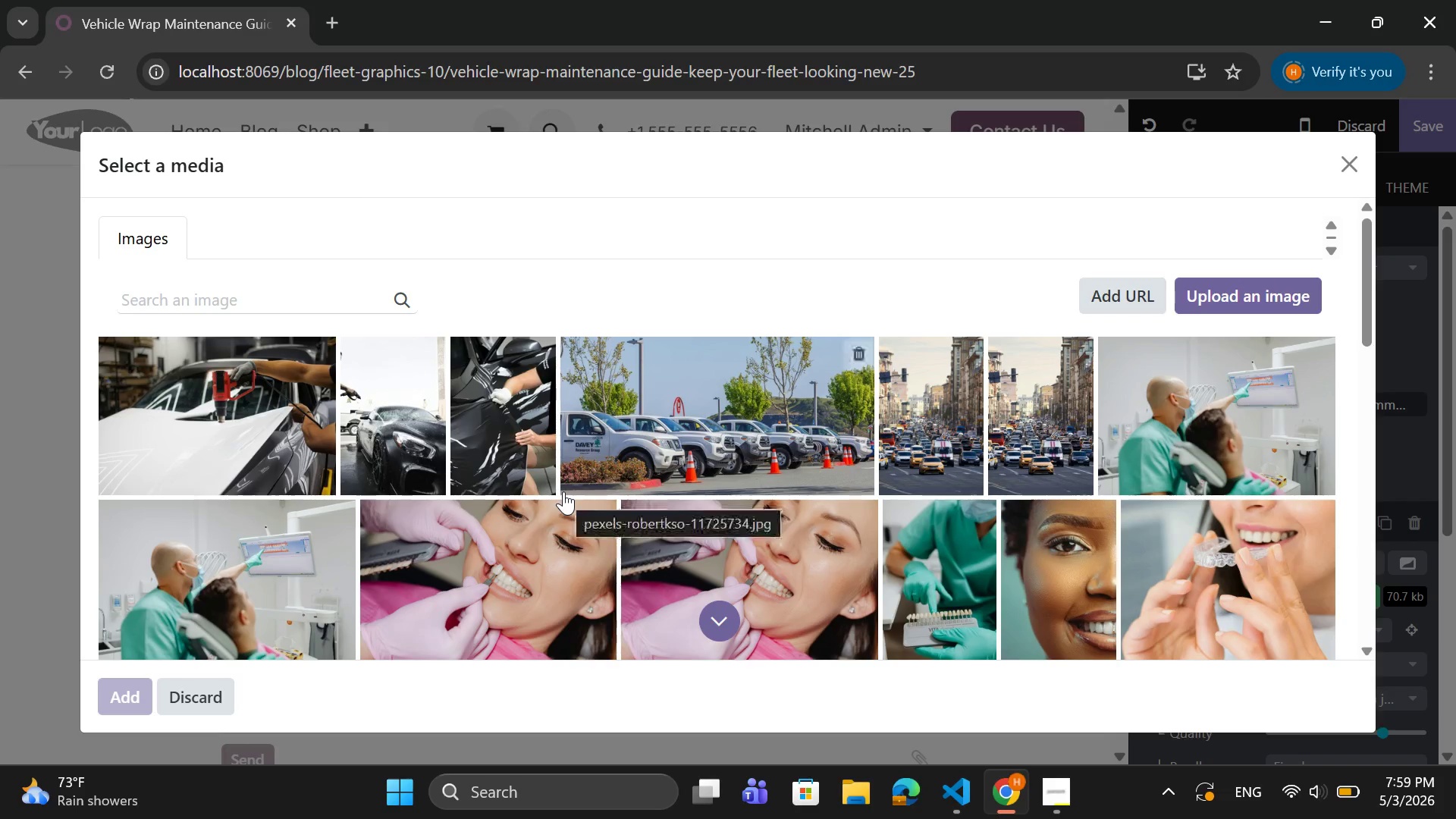 
left_click([392, 439])
 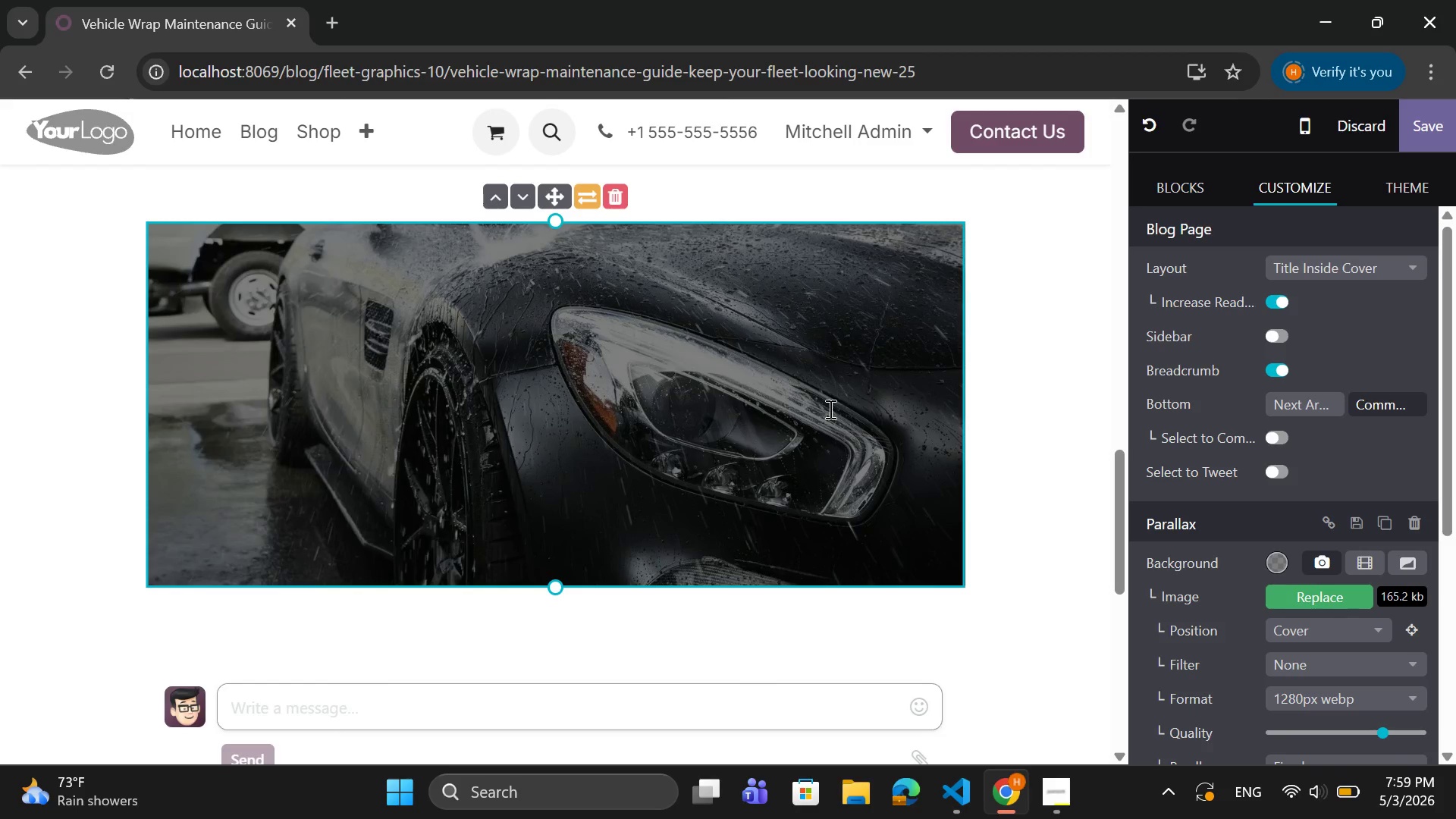 
scroll: coordinate [826, 411], scroll_direction: up, amount: 1.0
 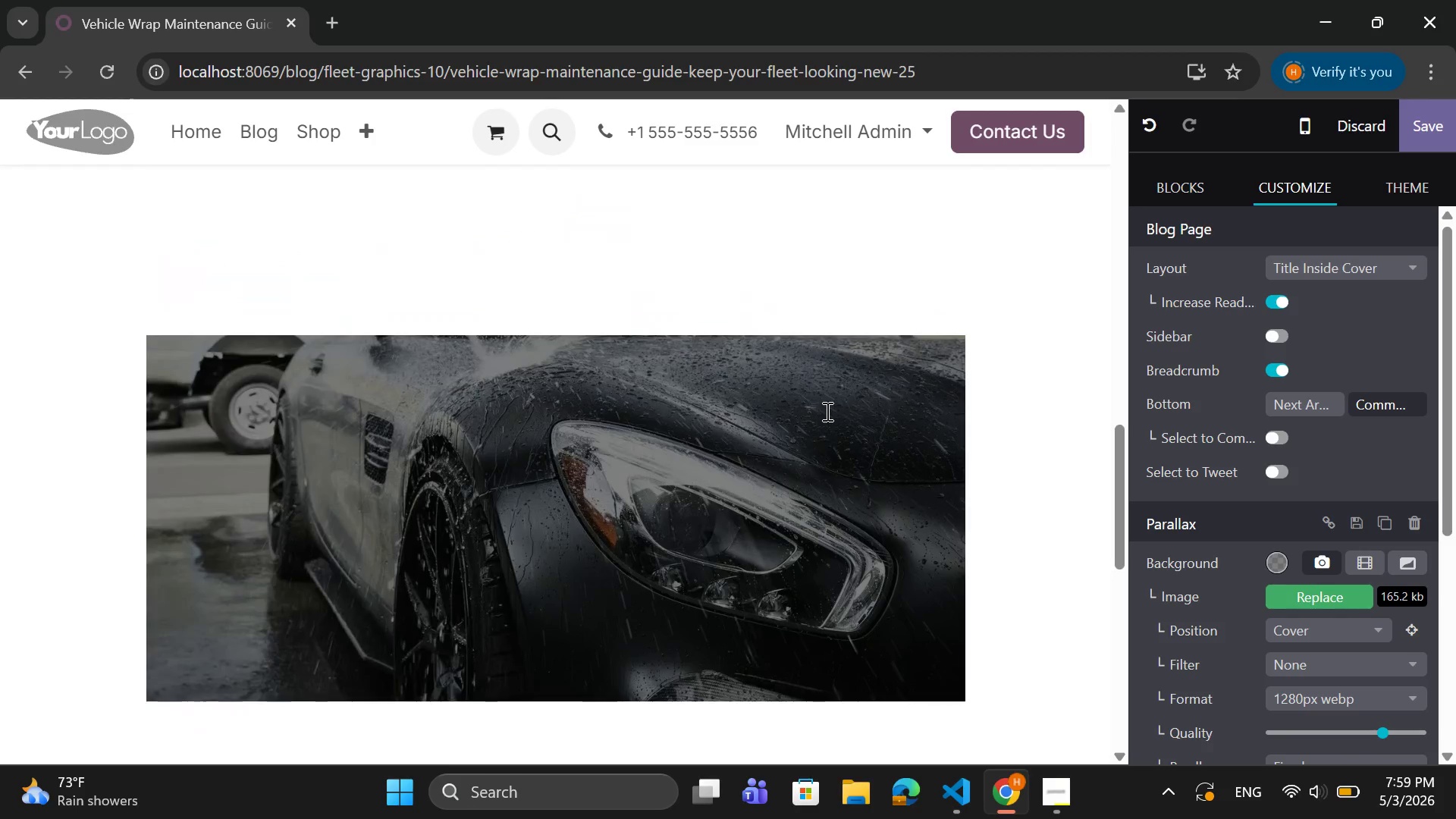 
scroll: coordinate [826, 411], scroll_direction: down, amount: 1.0
 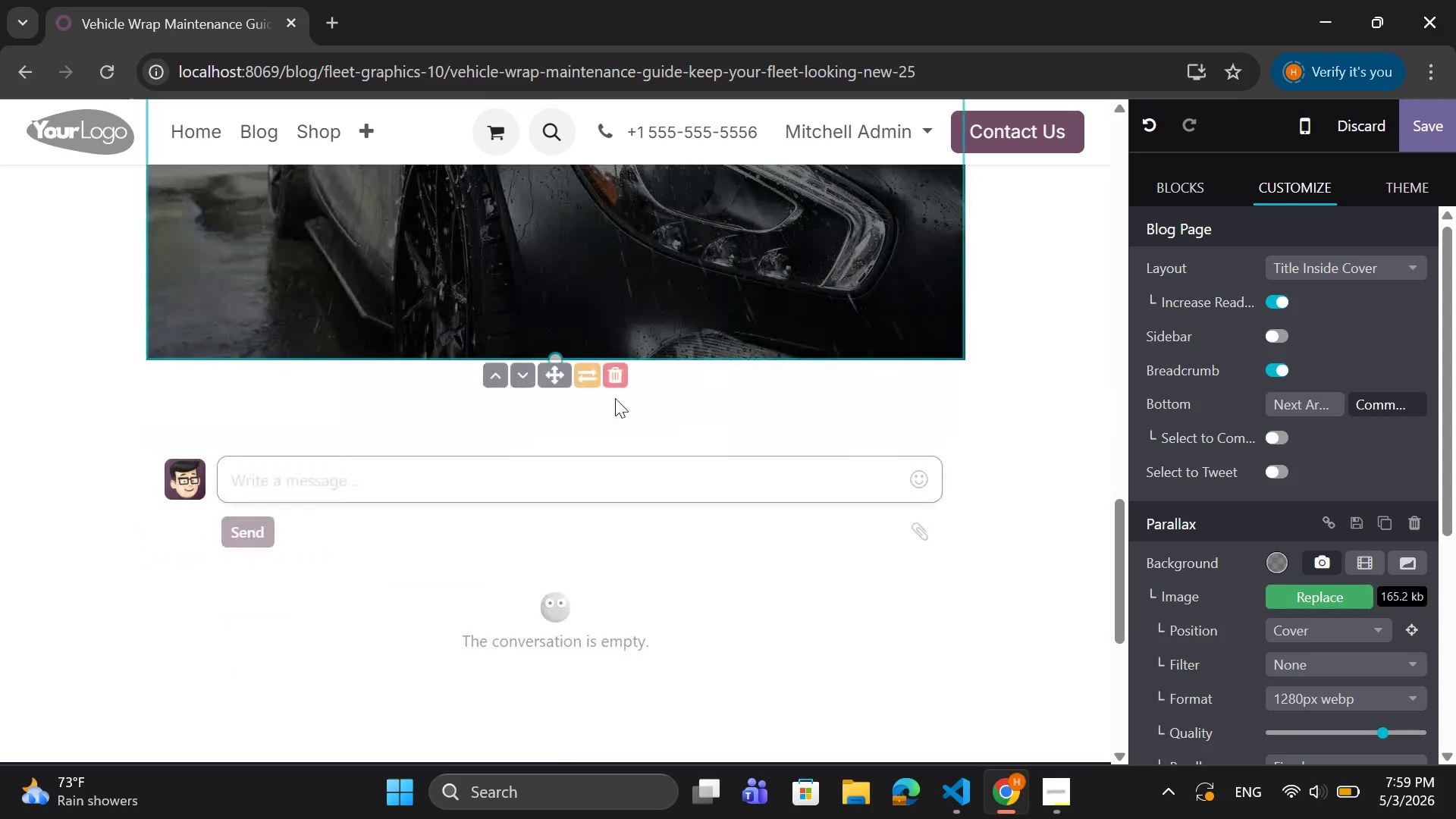 
scroll: coordinate [769, 377], scroll_direction: up, amount: 5.0
 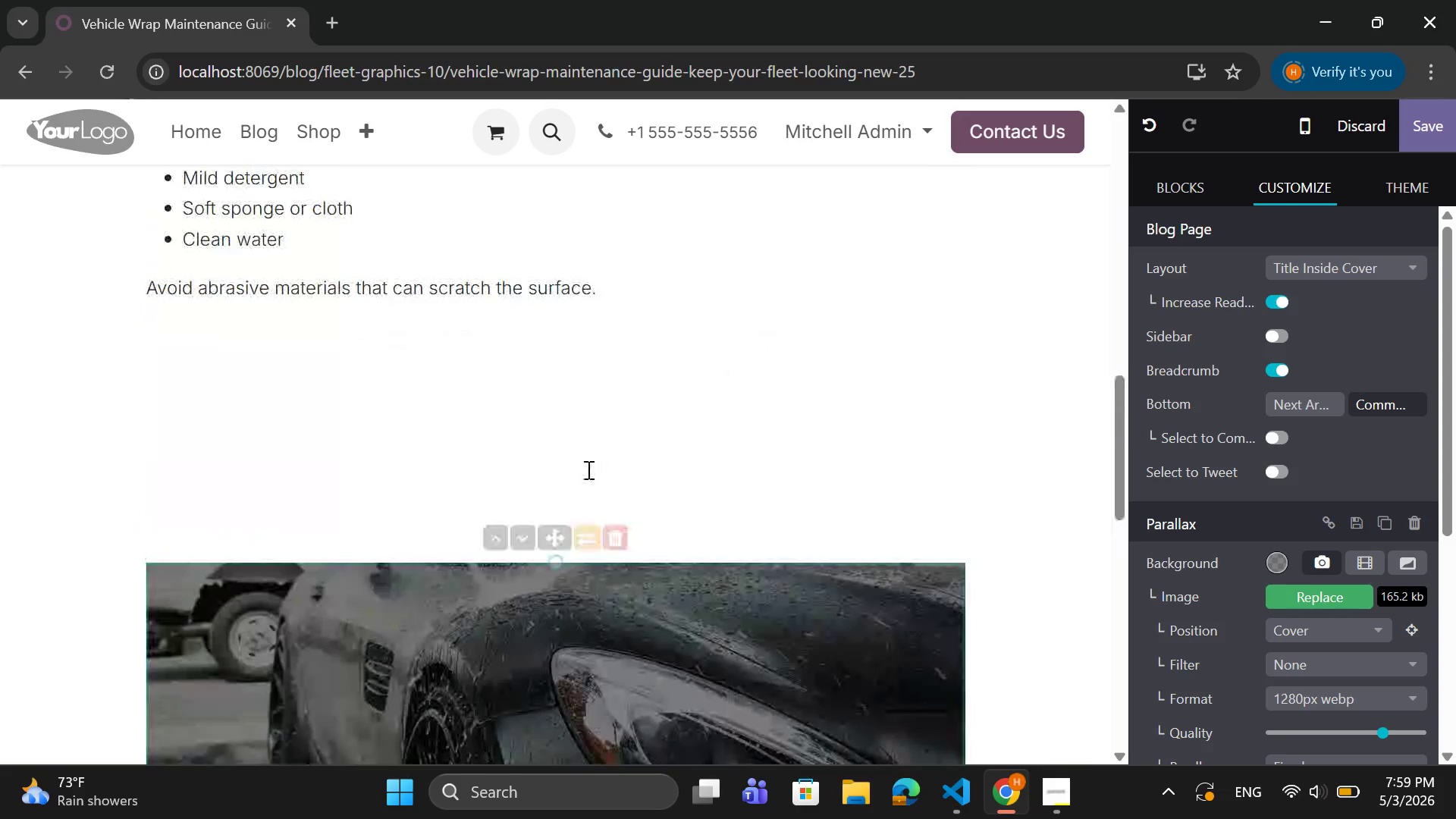 
left_click([587, 469])
 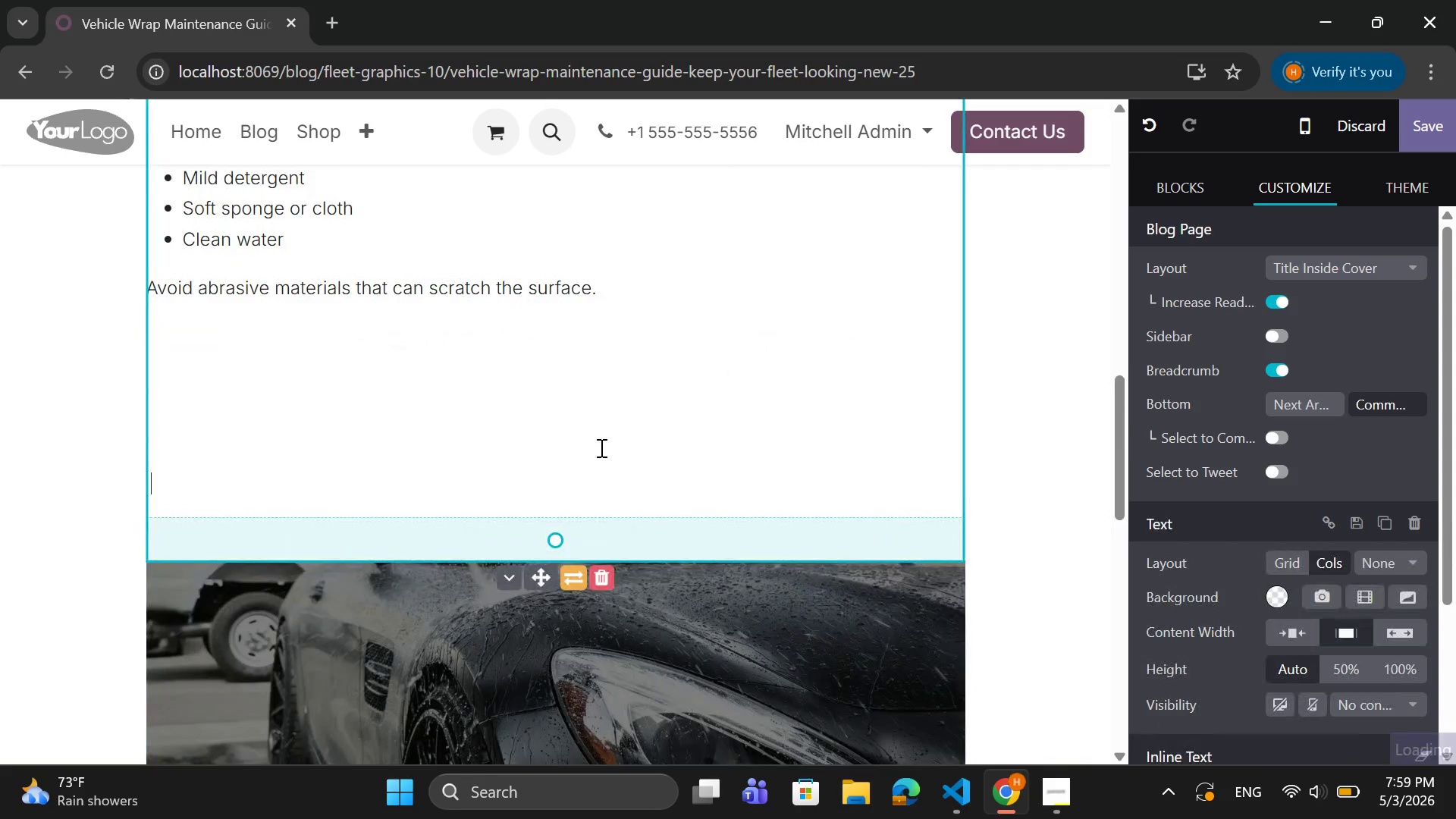 
key(Backspace)
 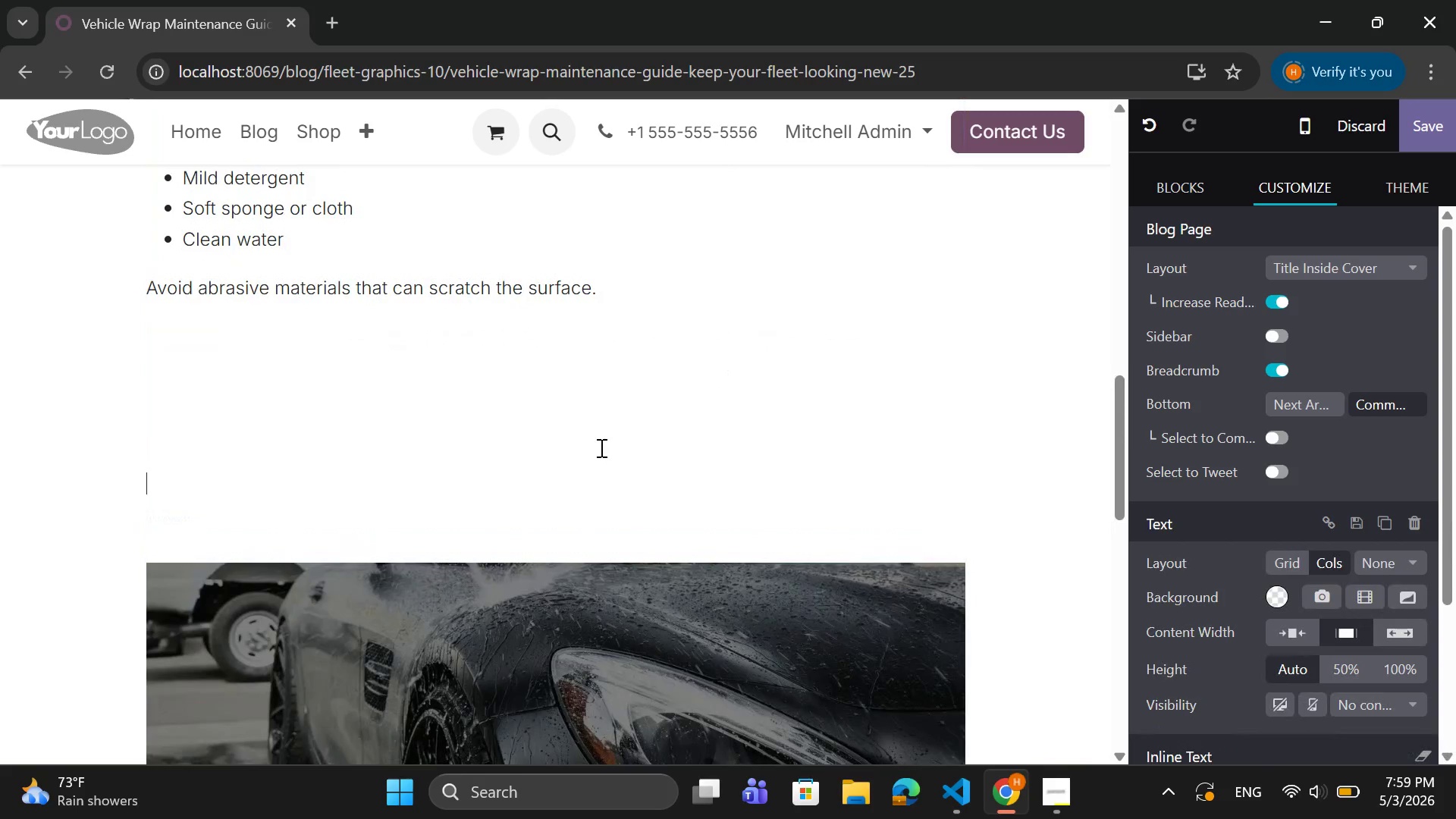 
key(Backspace)
 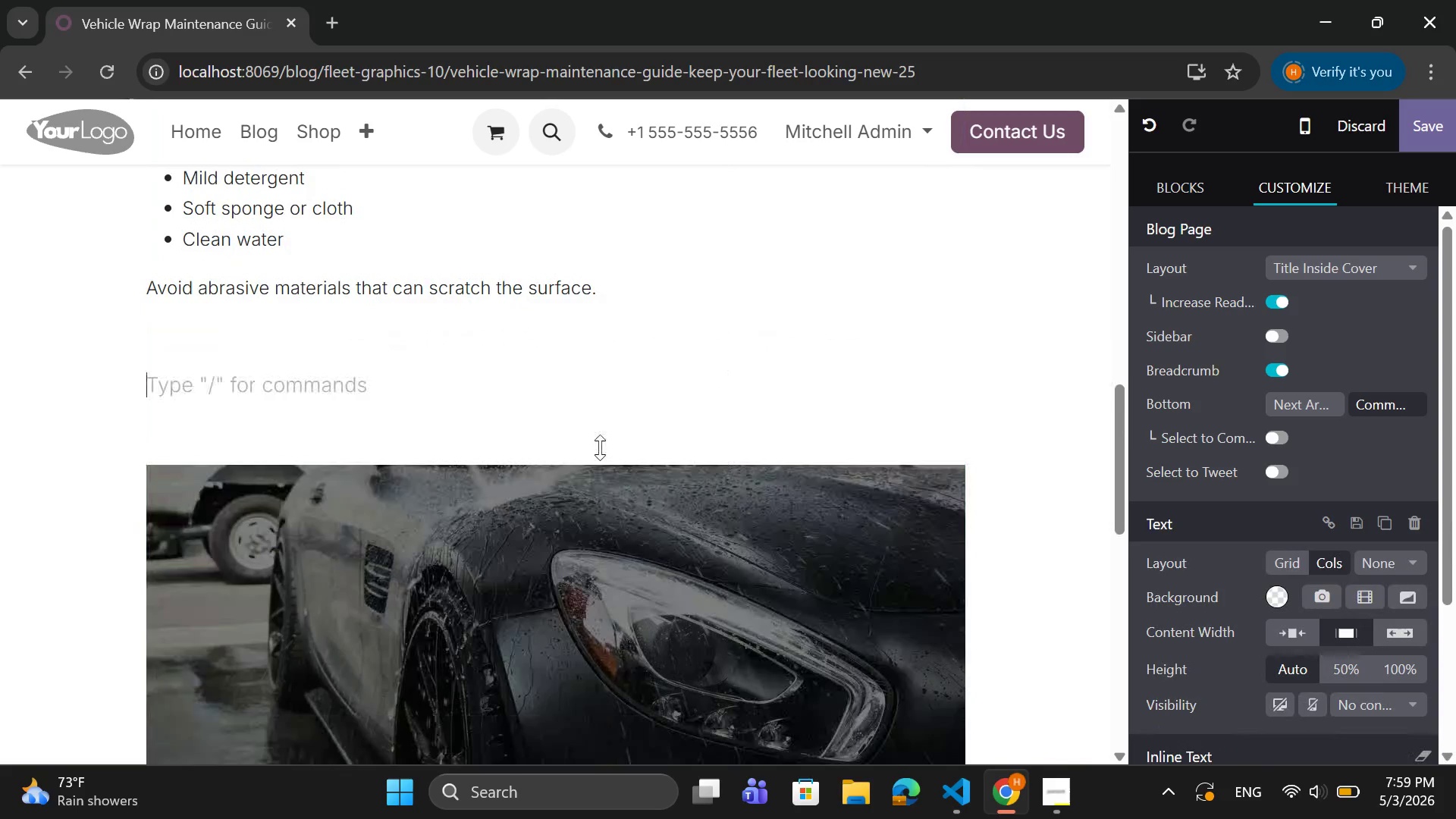 
key(Backspace)
 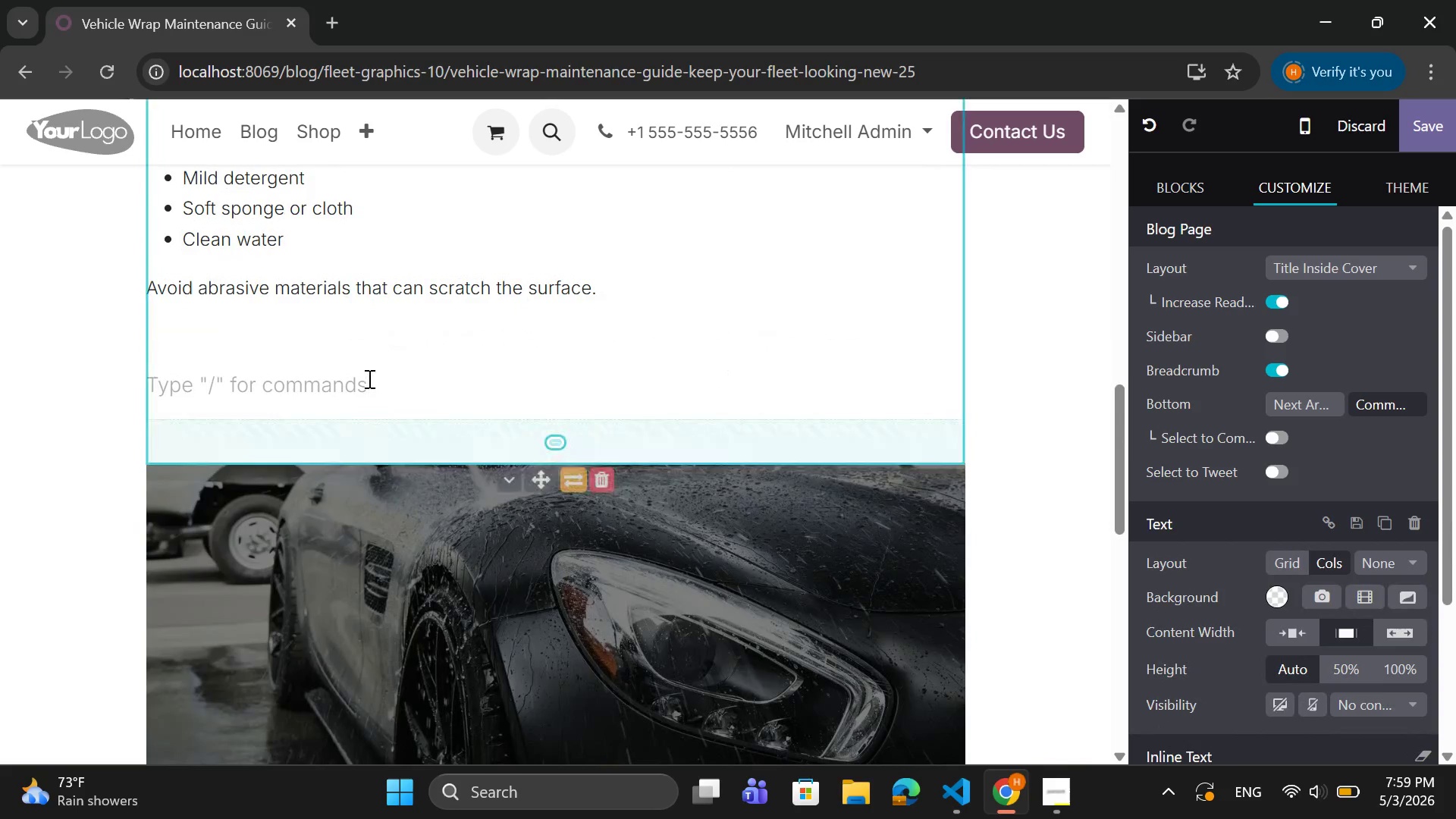 
key(Backspace)
 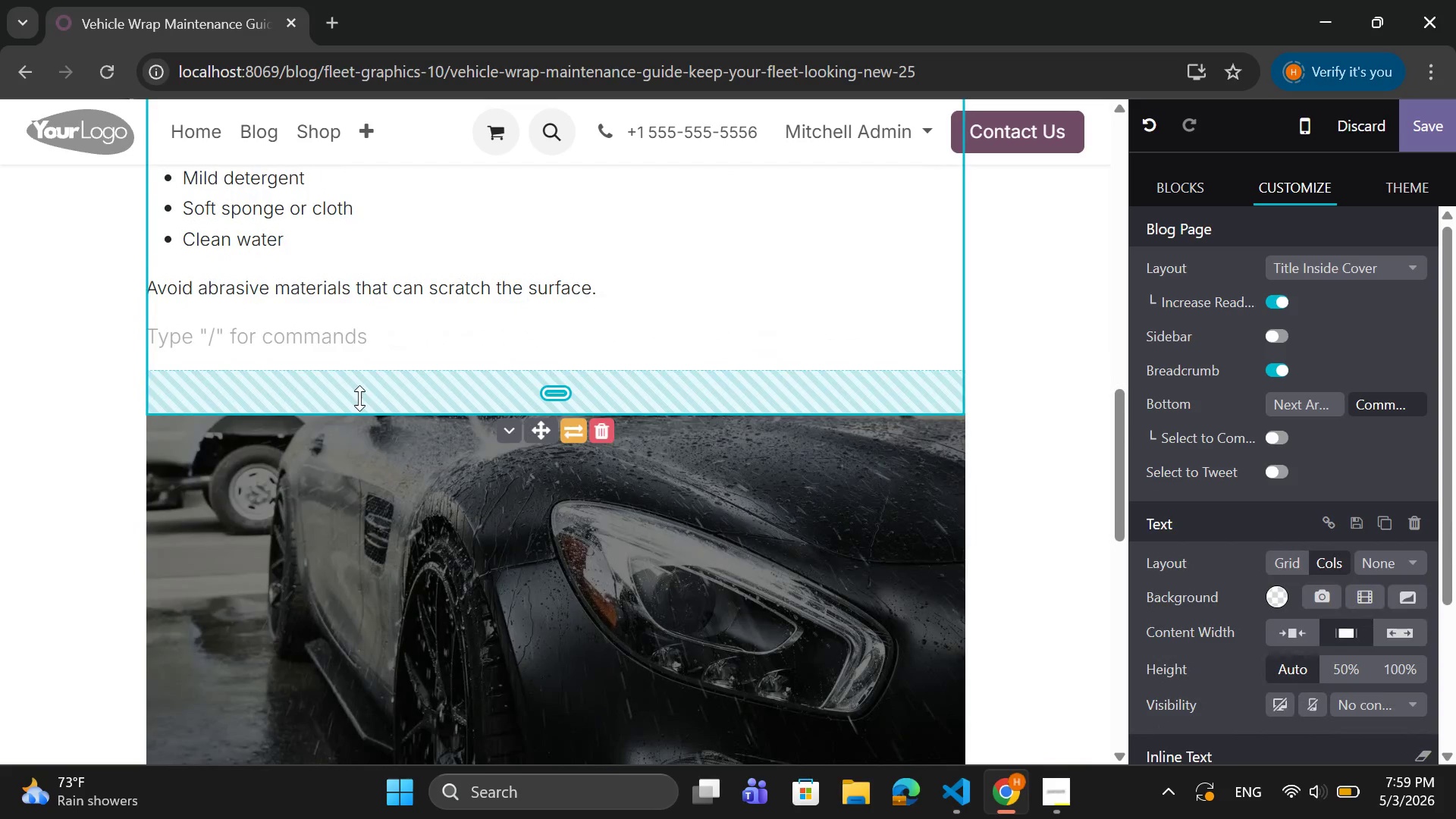 
left_click_drag(start_coordinate=[359, 404], to_coordinate=[366, 361])
 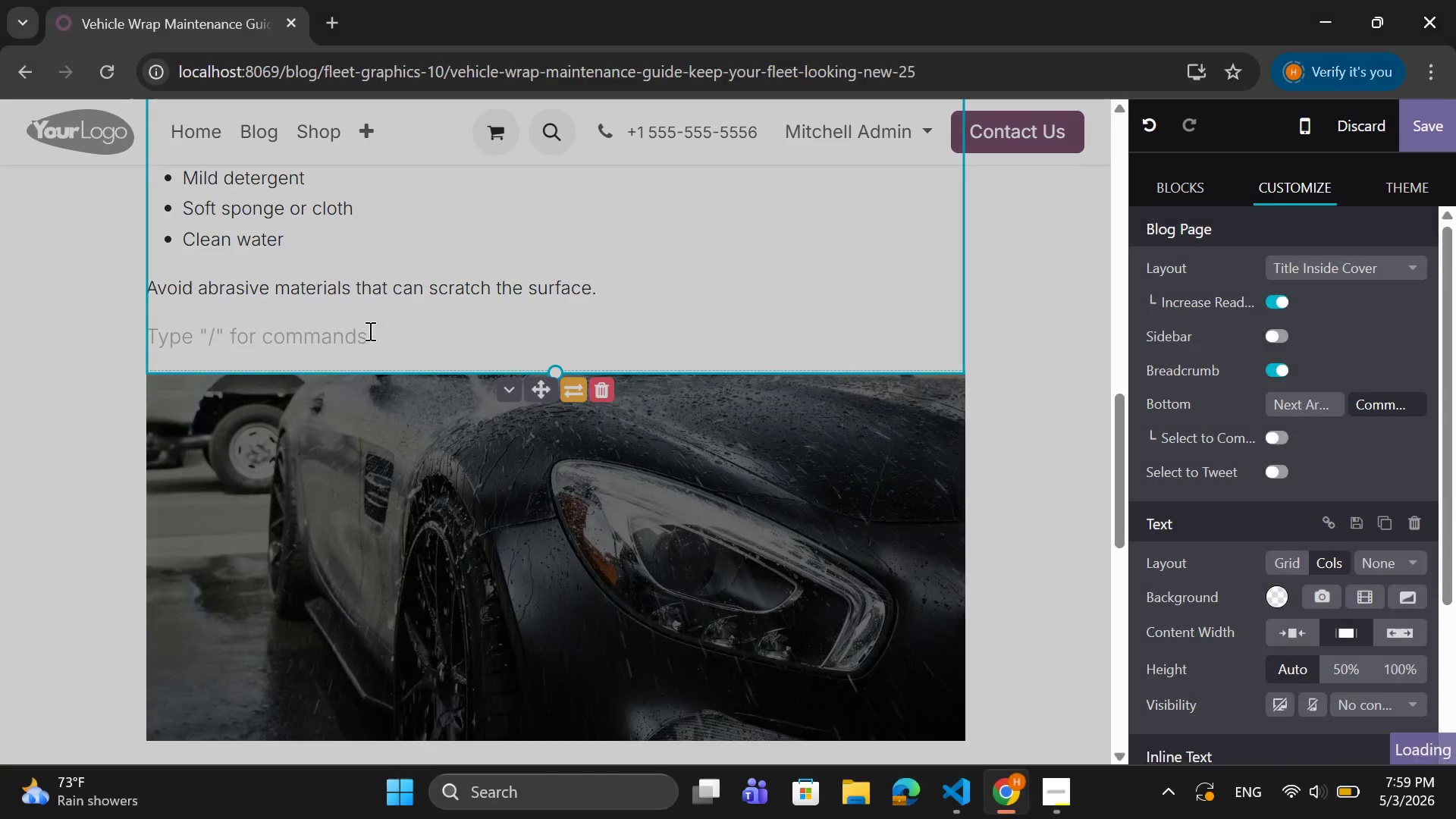 
key(Backspace)
 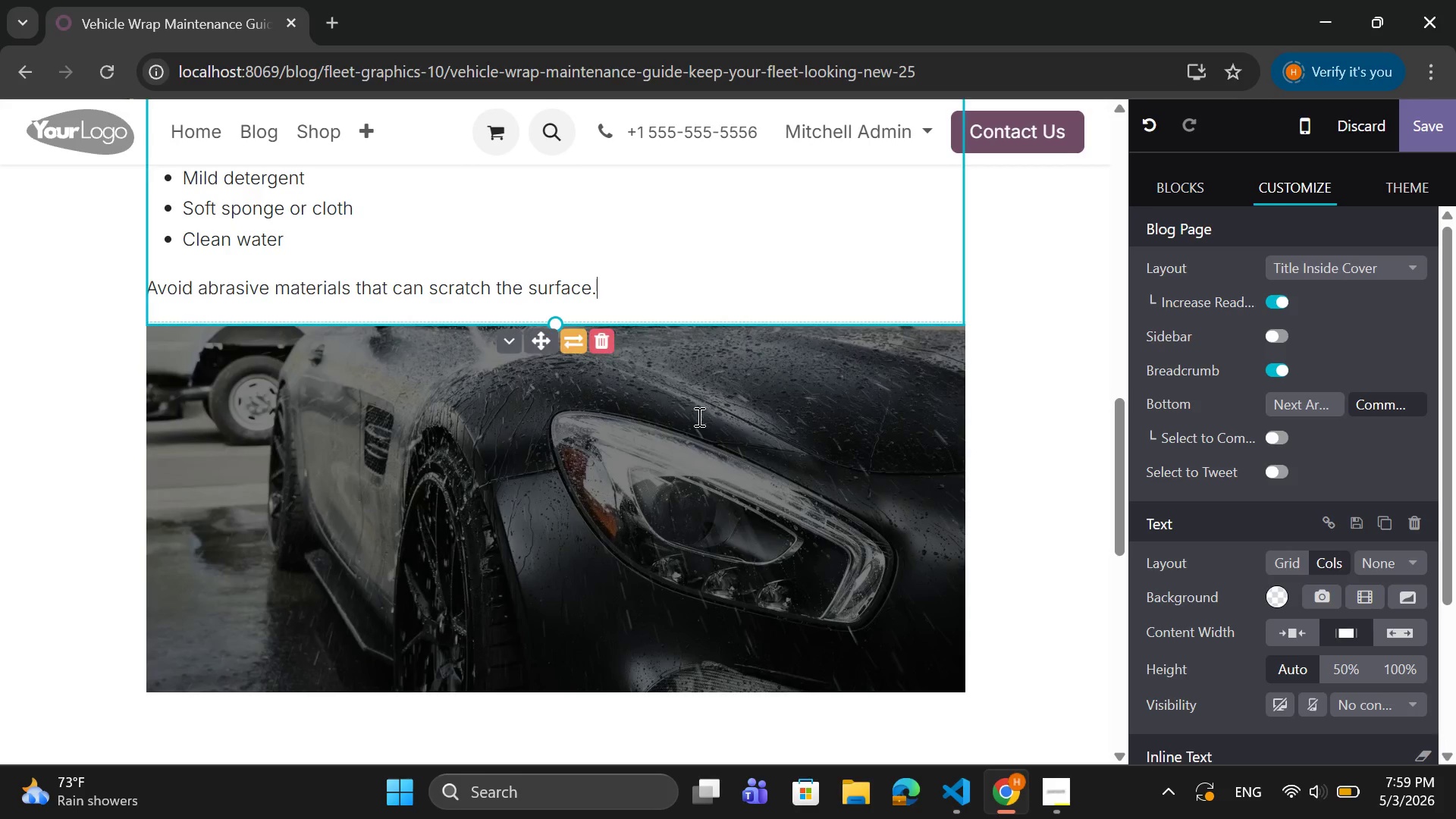 
scroll: coordinate [698, 430], scroll_direction: down, amount: 1.0
 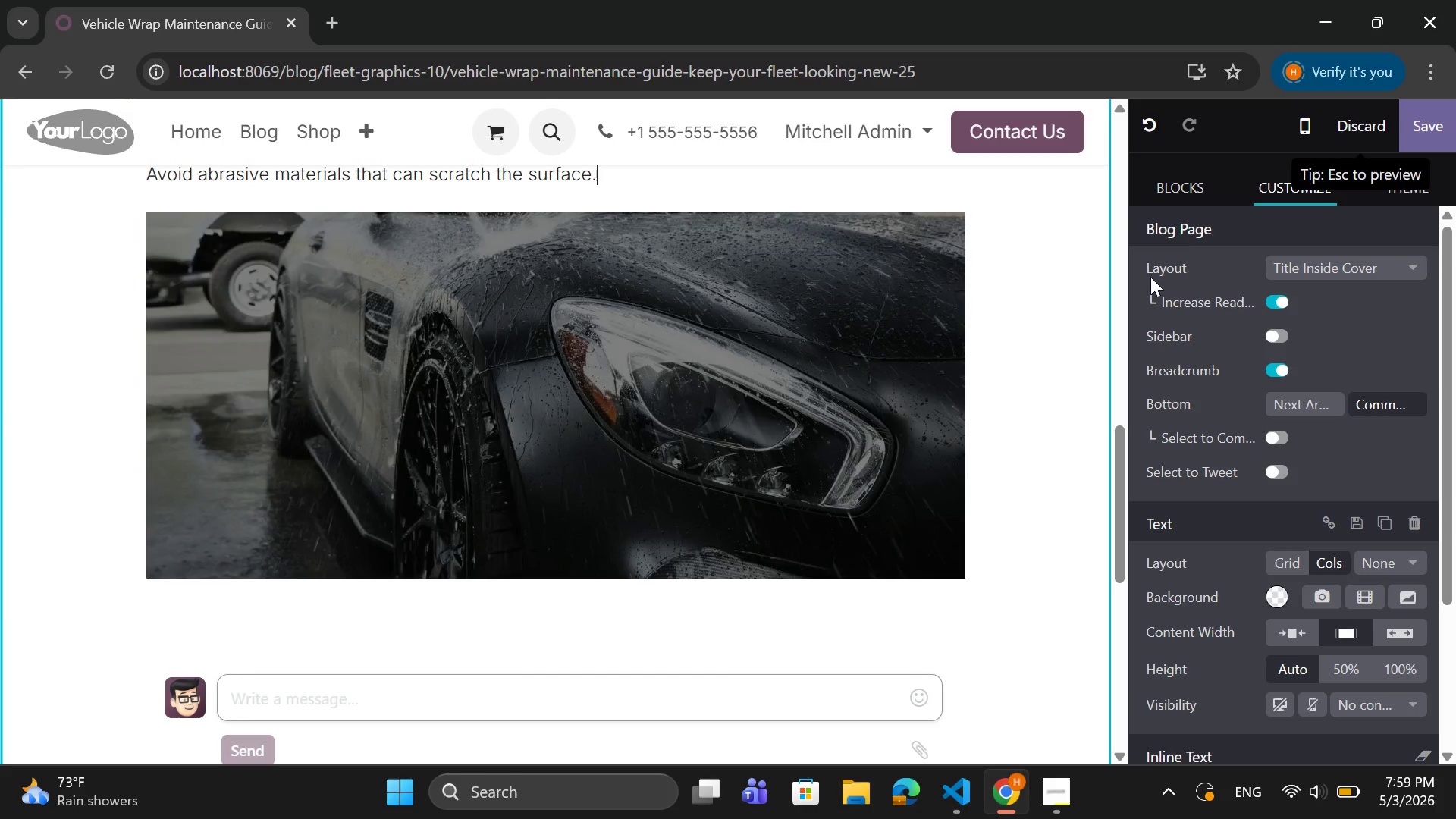 
mouse_move([1180, 198])
 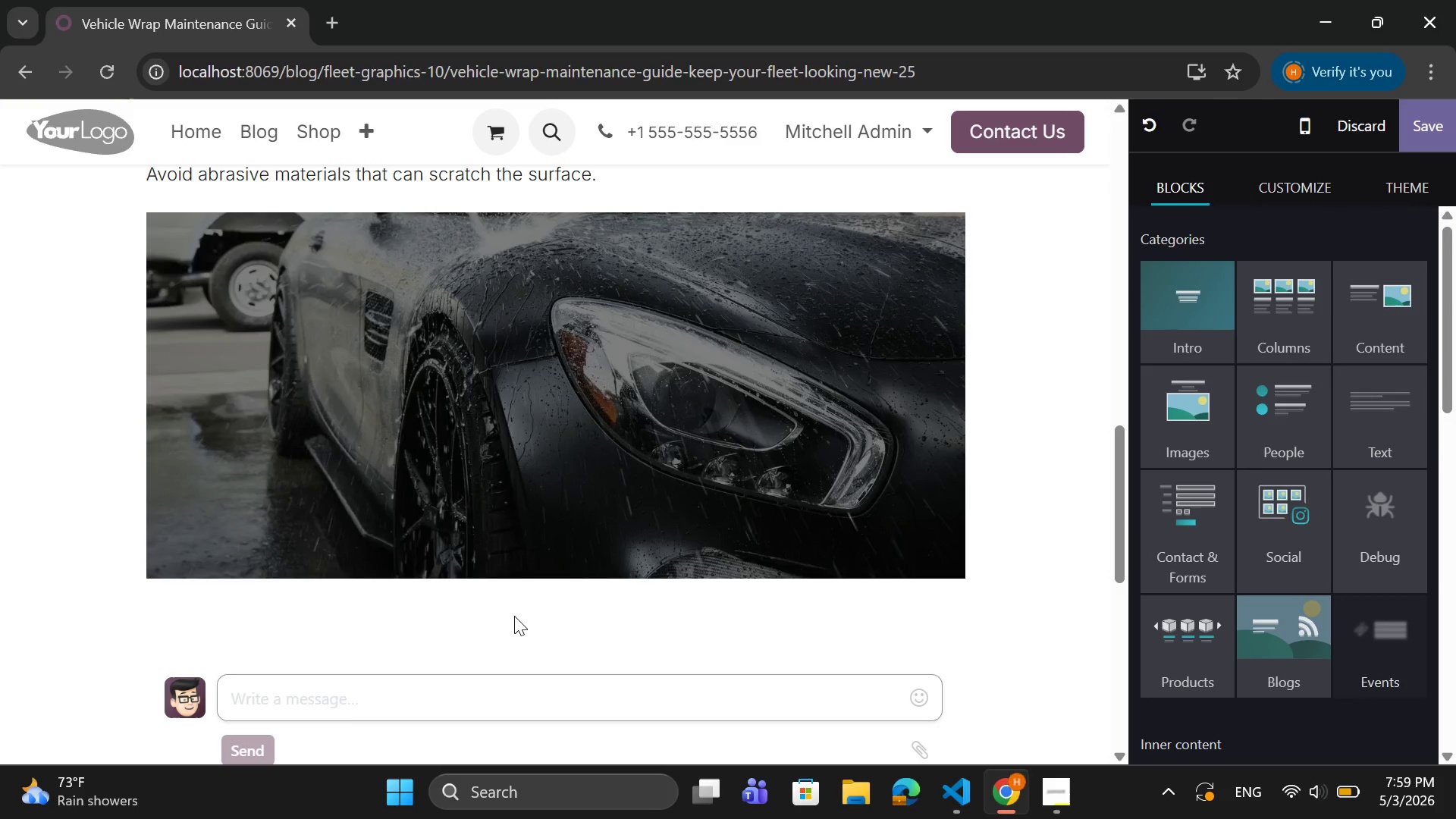 
left_click([513, 617])
 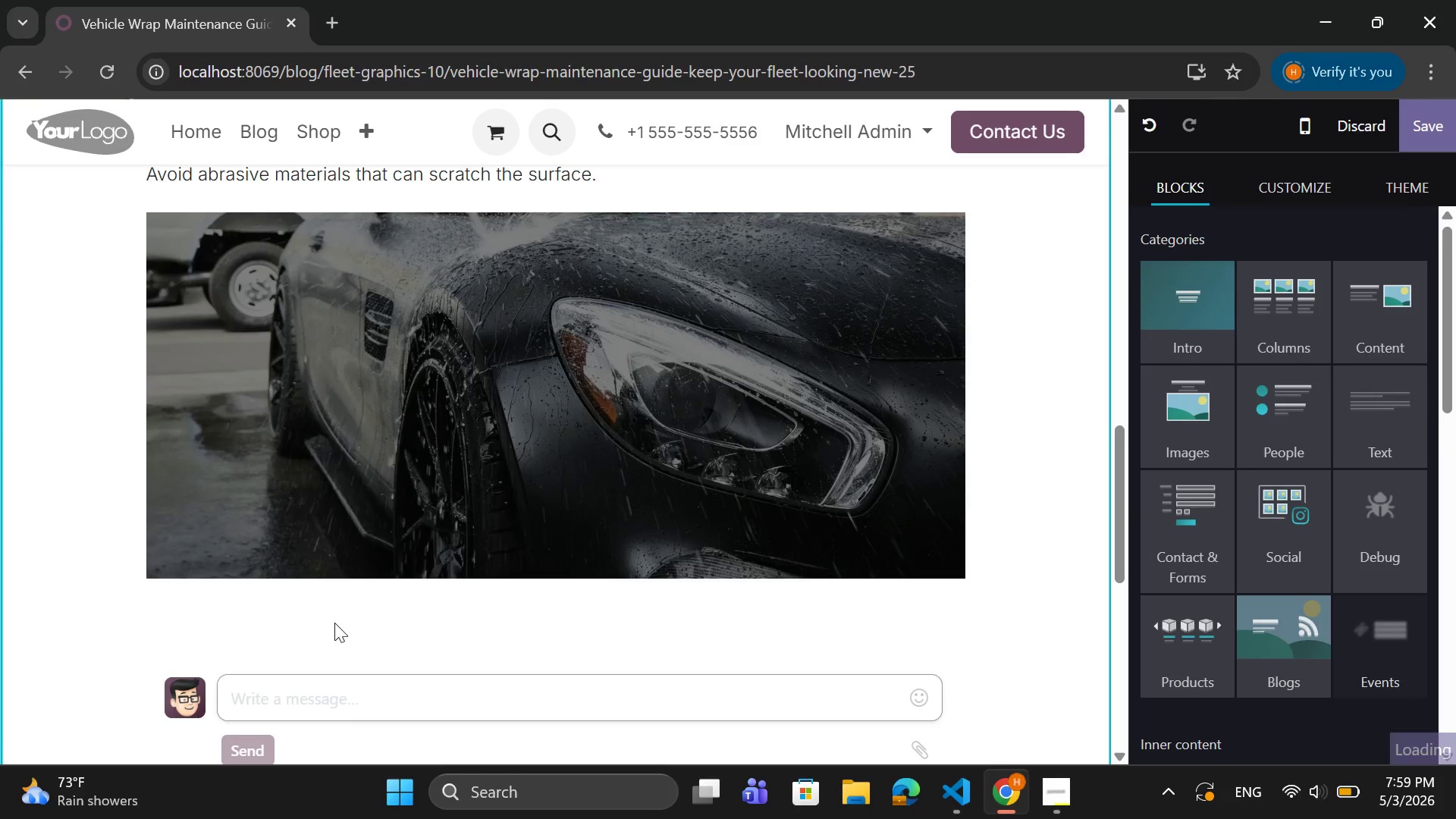 
left_click([334, 623])
 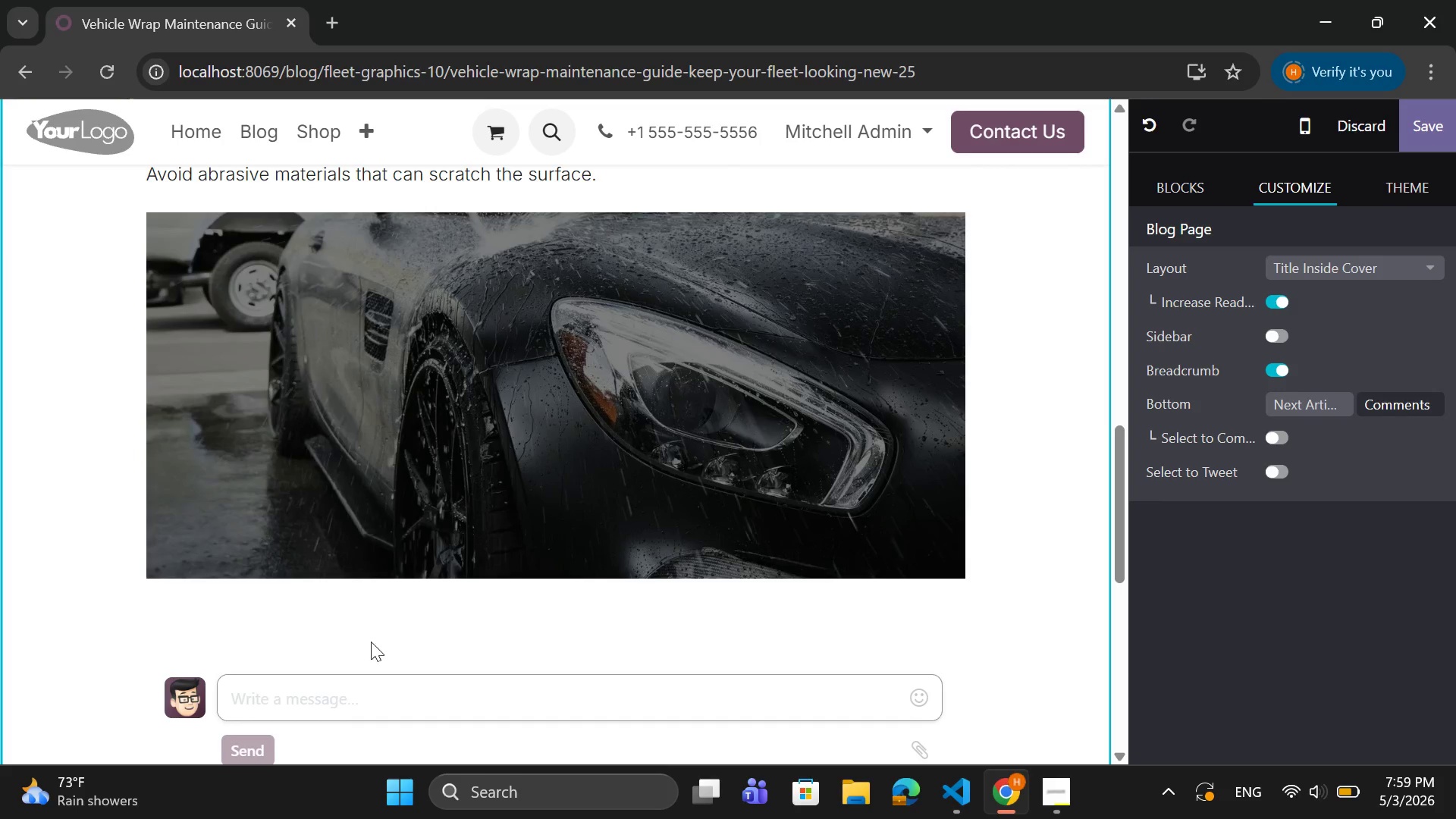 
double_click([354, 626])
 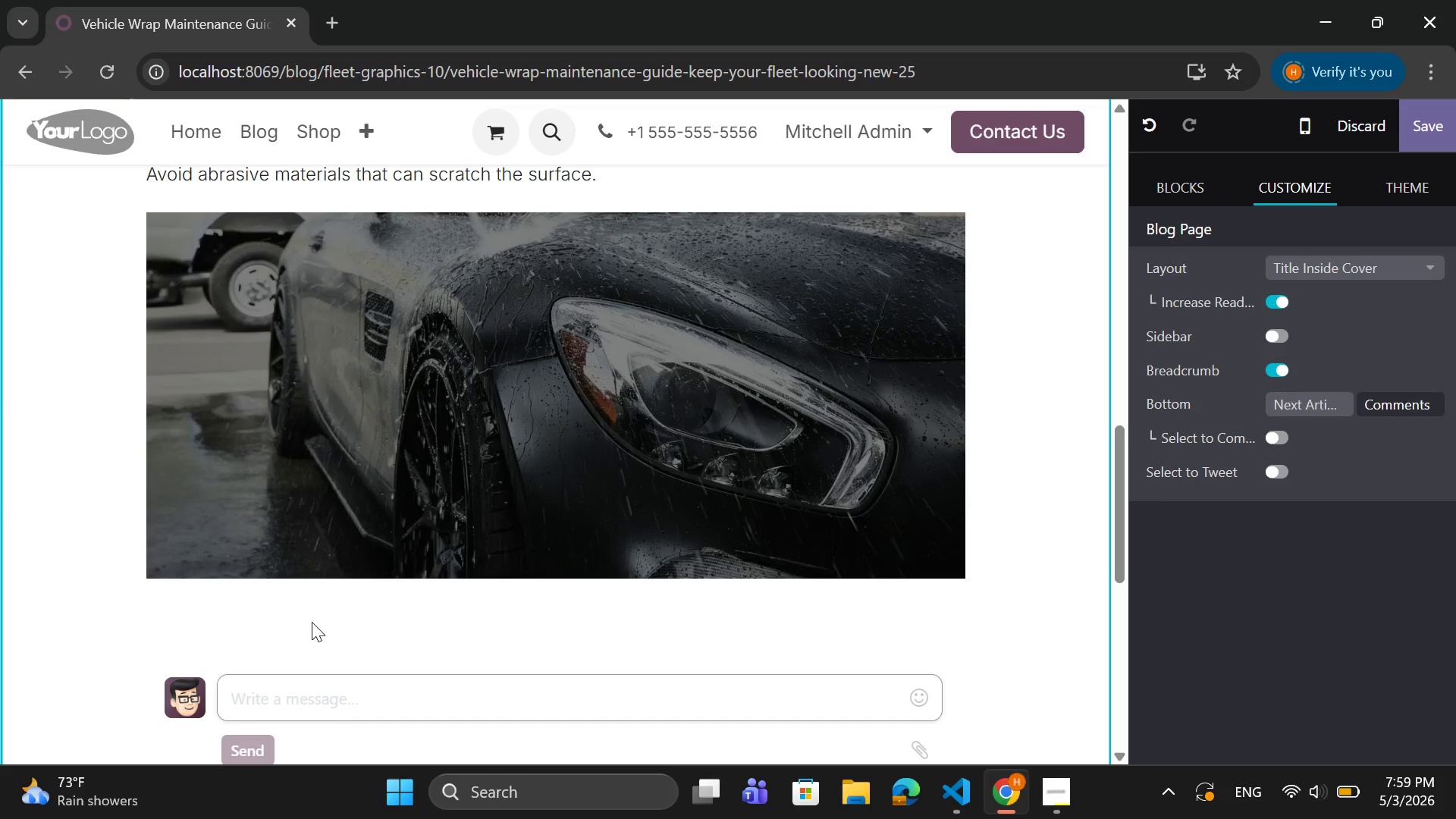 
left_click([308, 621])
 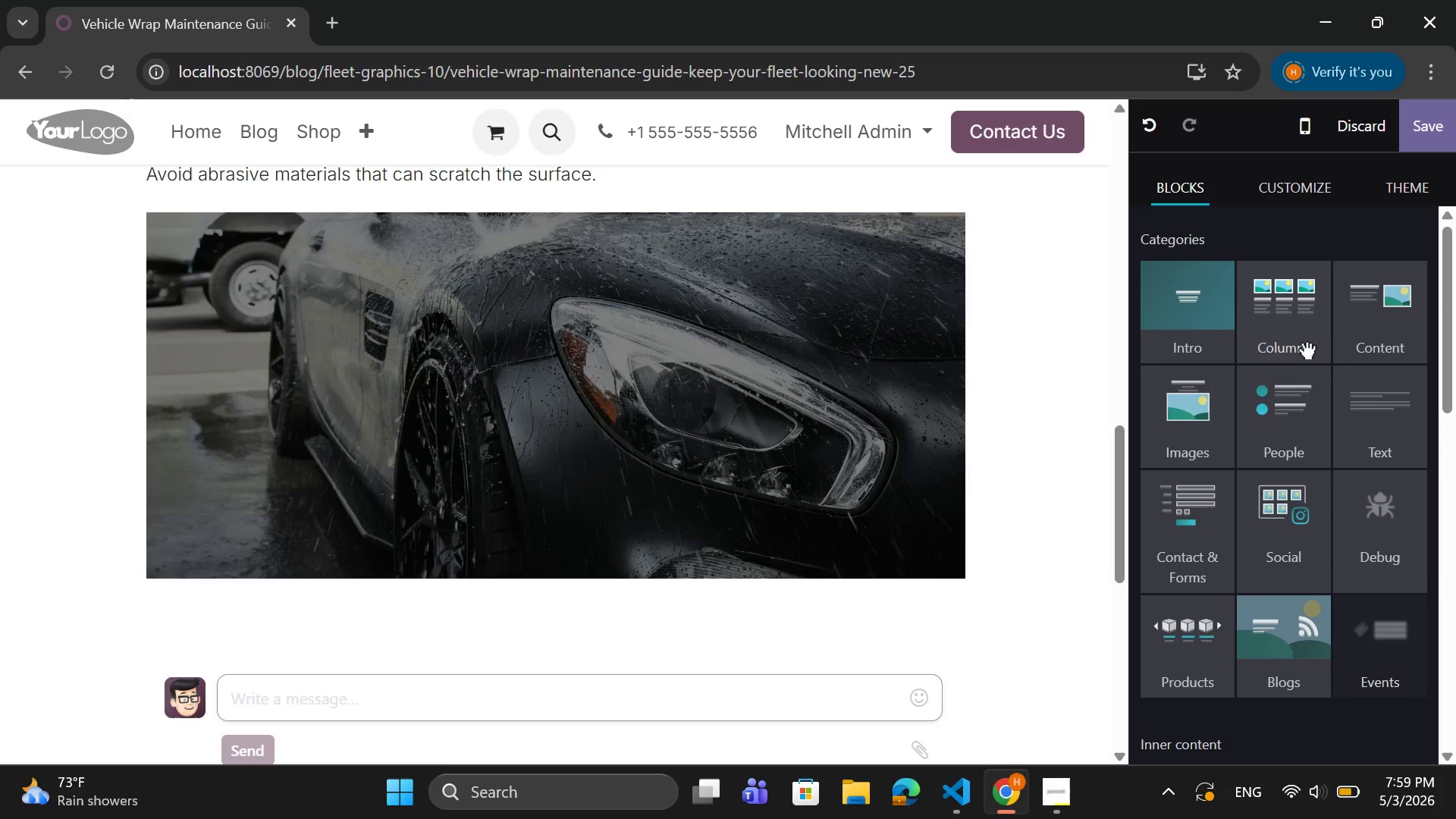 
left_click([1368, 405])
 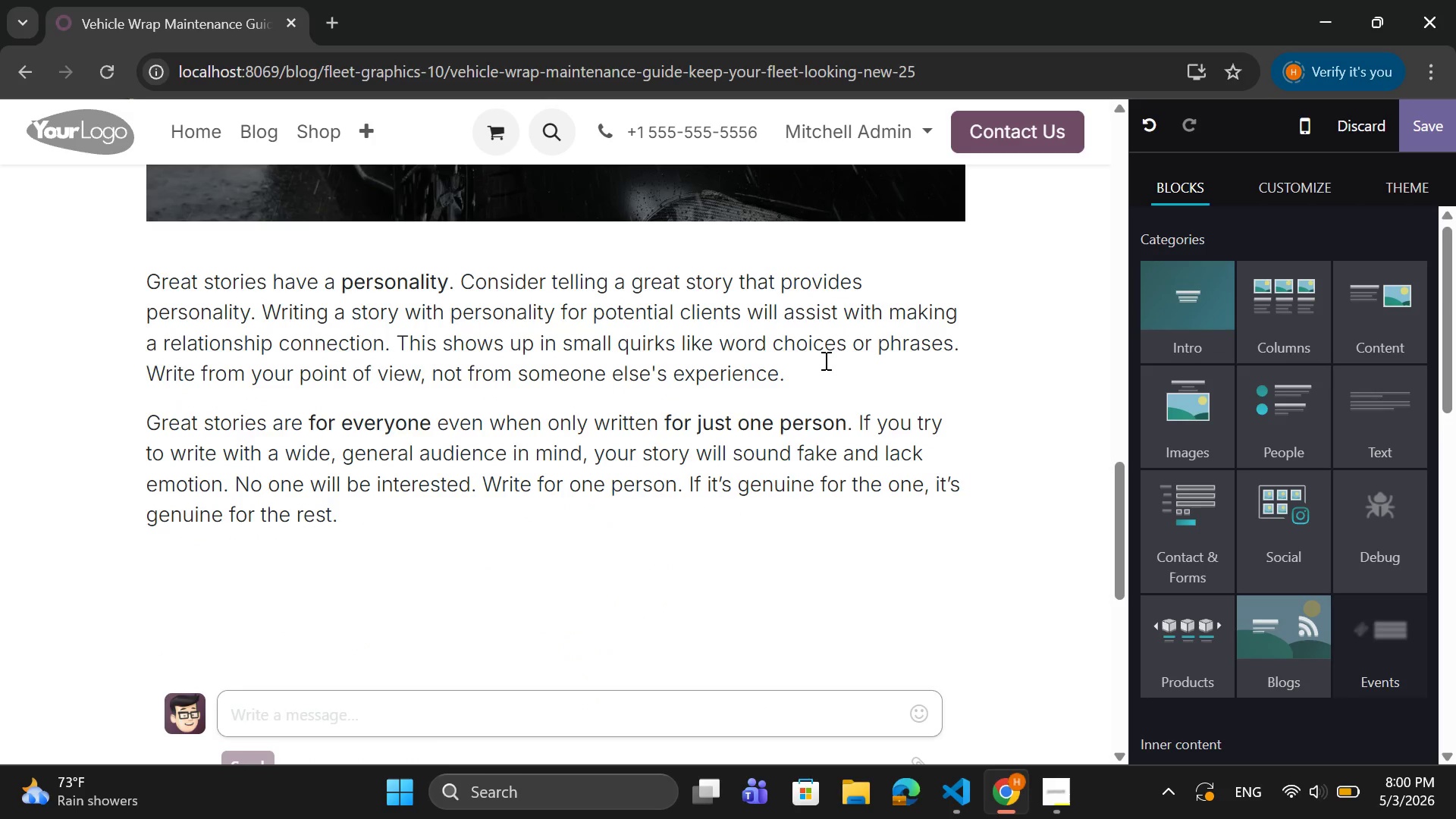 
wait(5.86)
 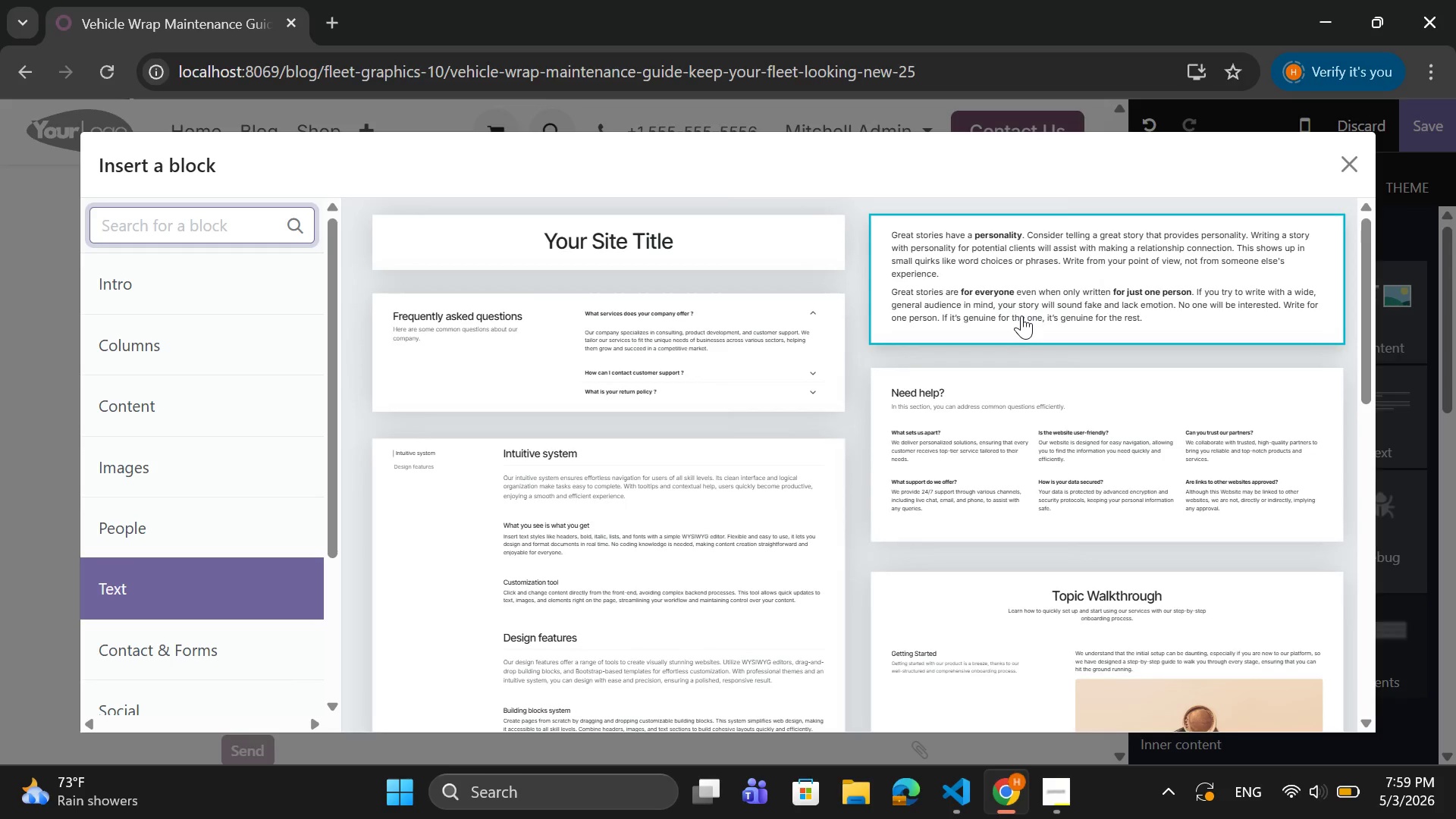 
left_click_drag(start_coordinate=[347, 526], to_coordinate=[152, 282])
 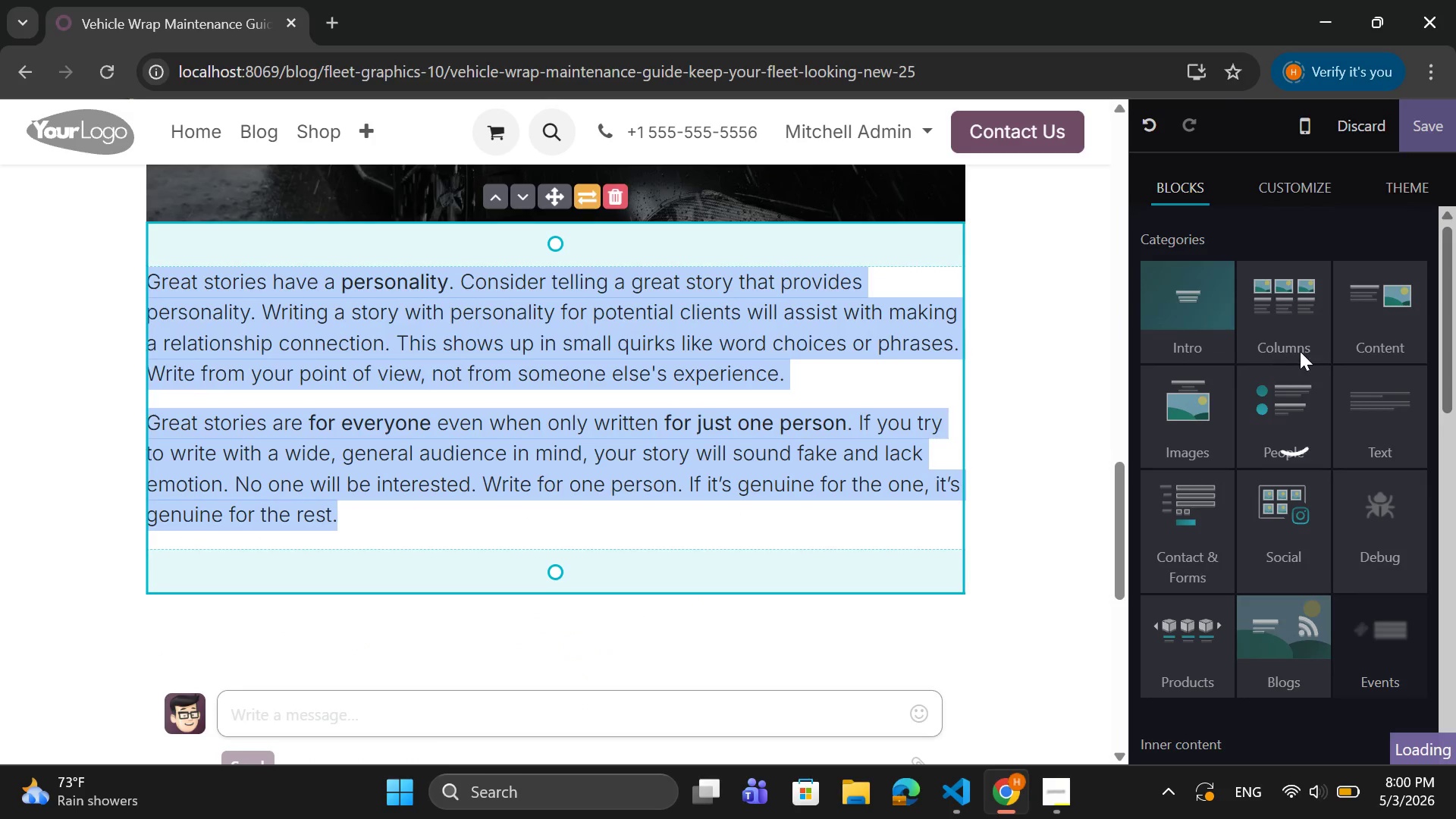 
scroll: coordinate [1300, 351], scroll_direction: down, amount: 9.0
 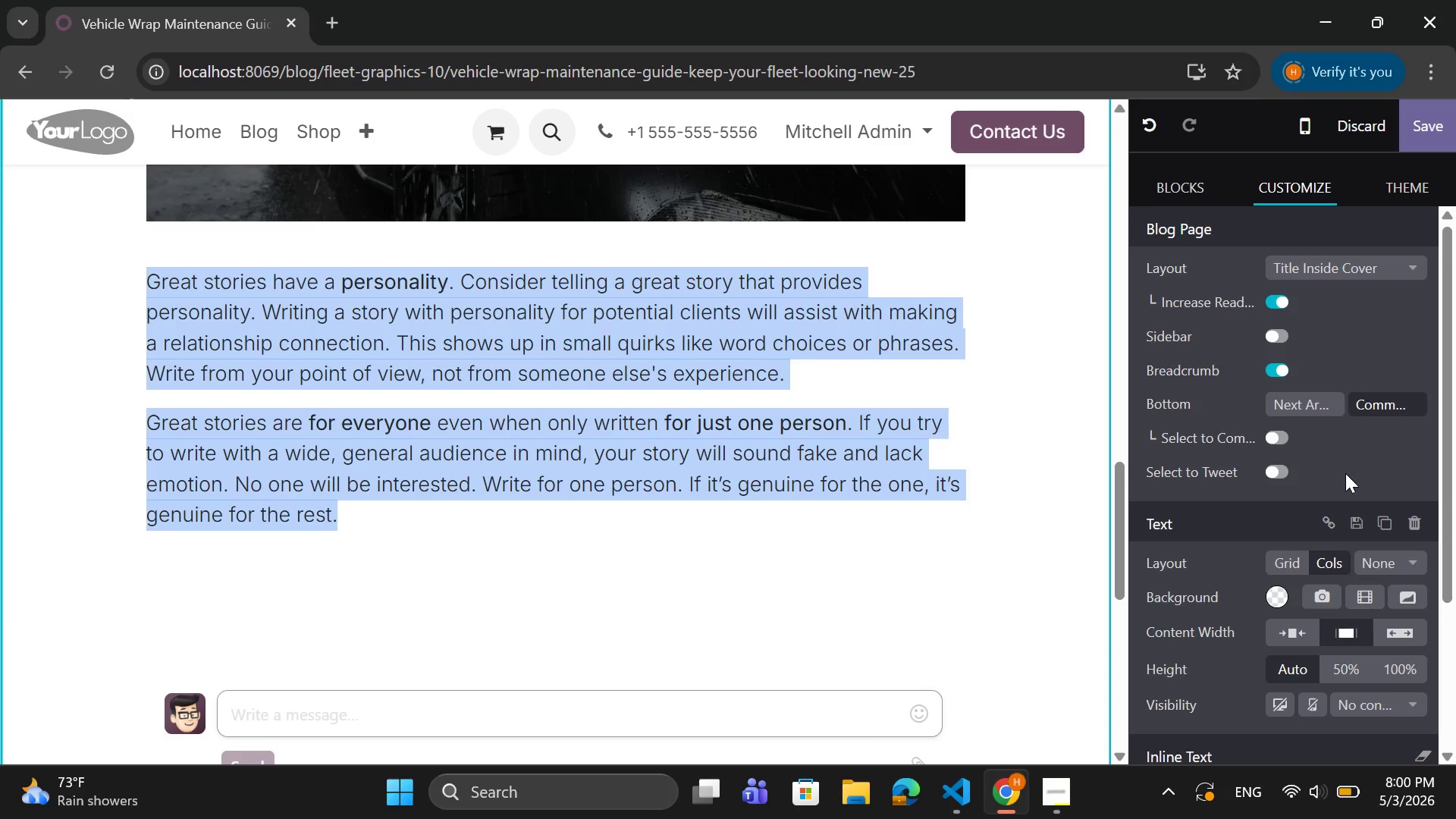 
wait(5.52)
 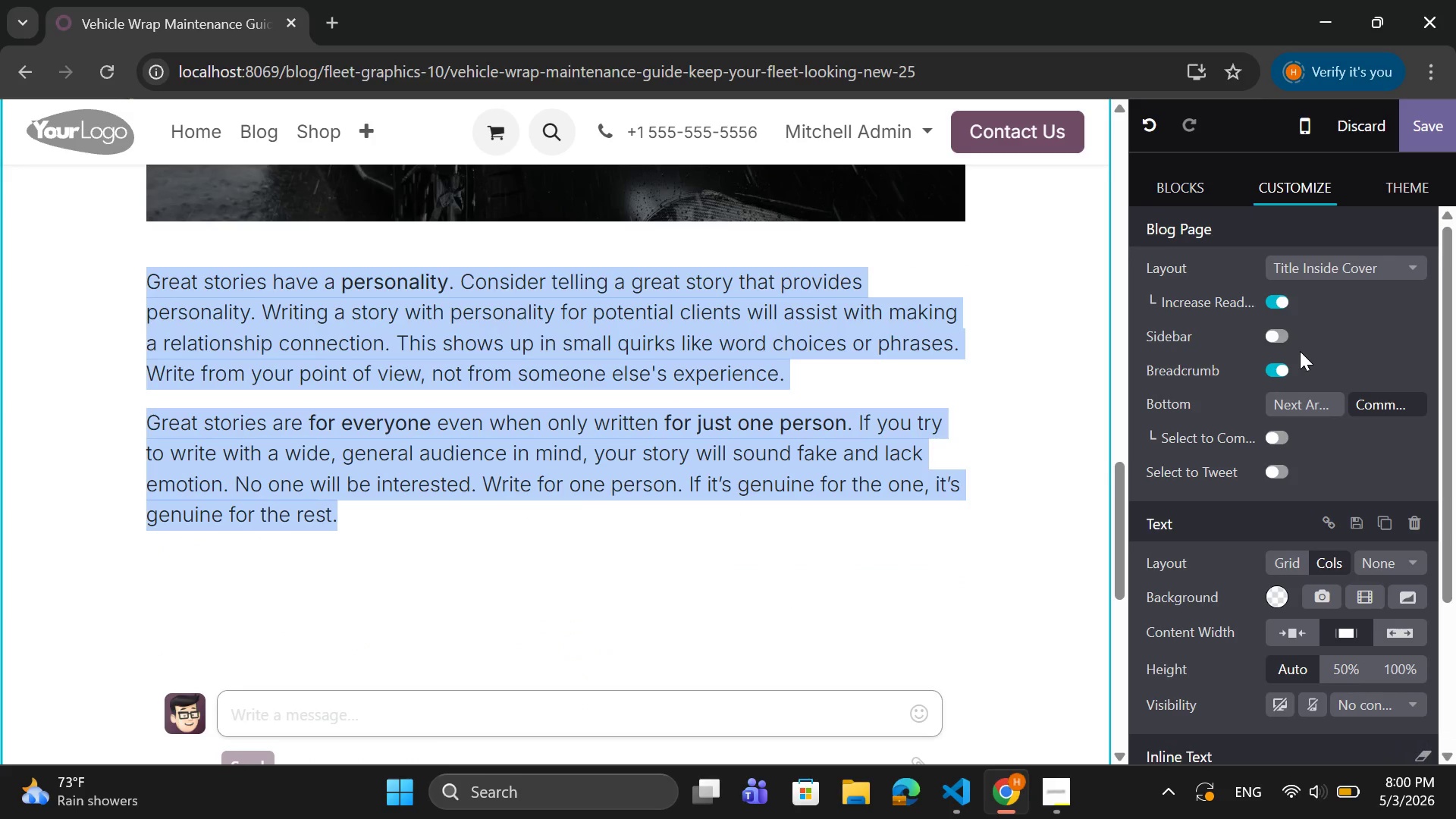 
scroll: coordinate [1194, 709], scroll_direction: down, amount: 5.0
 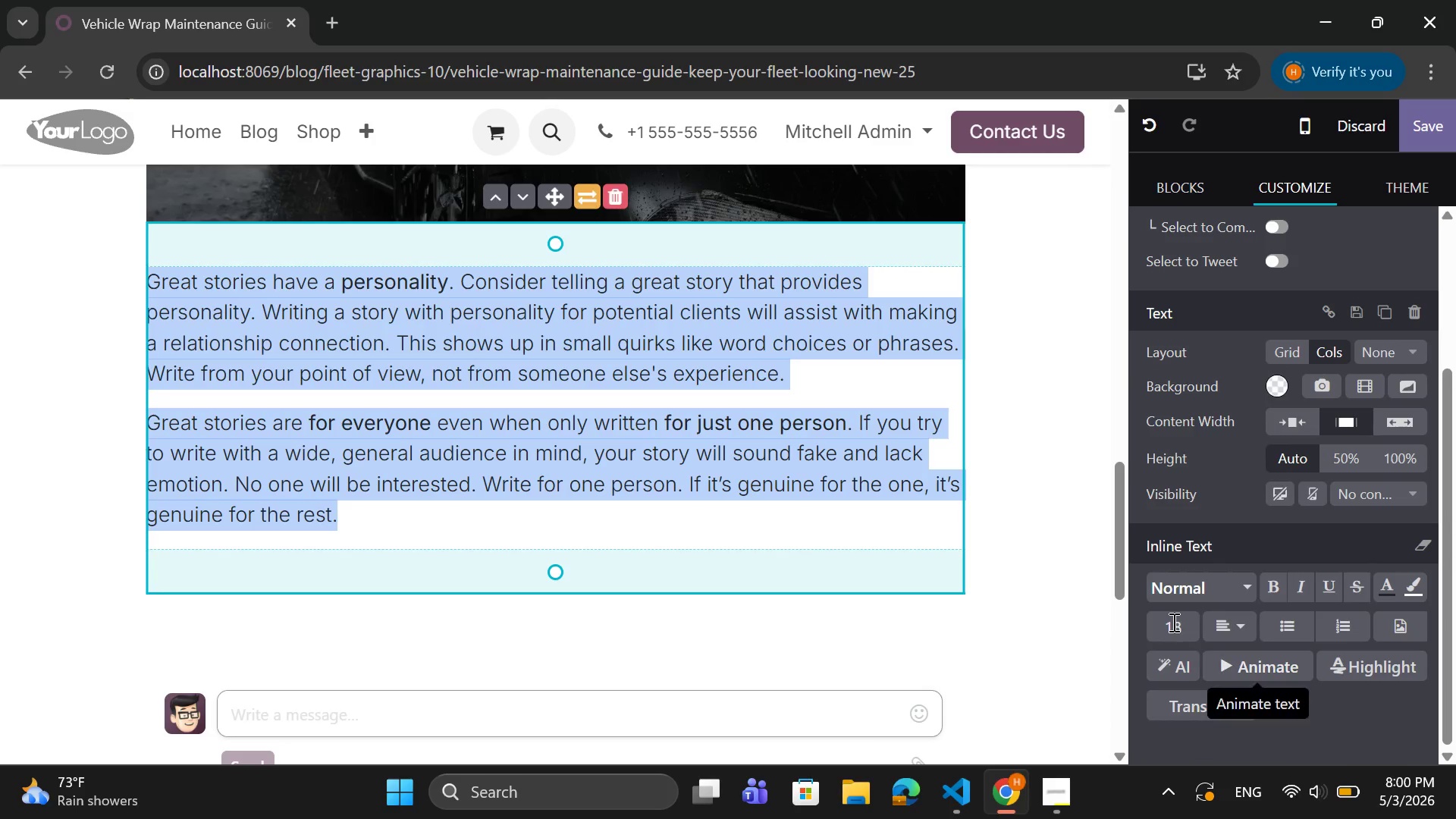 
left_click([1172, 621])
 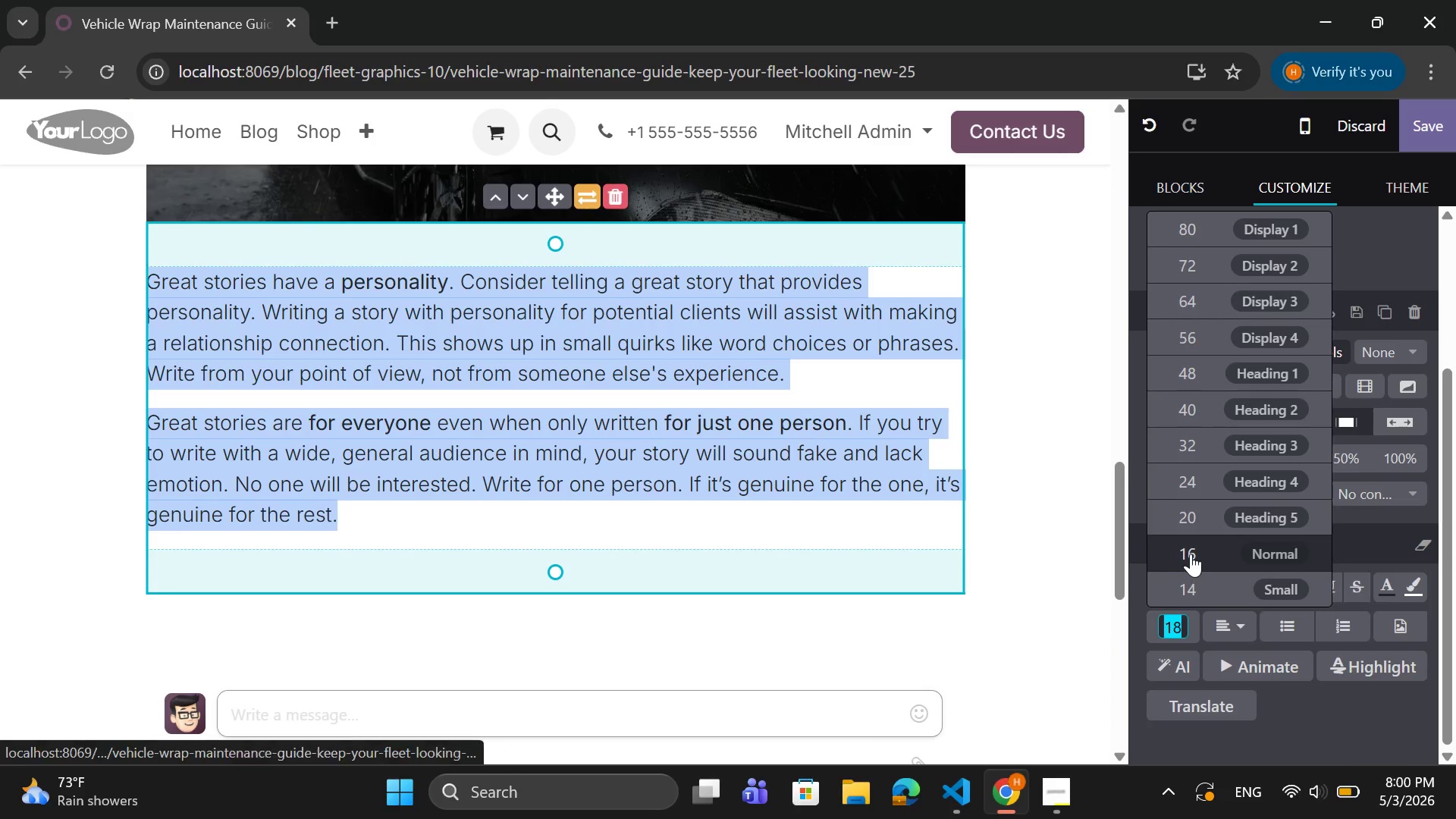 
left_click([1191, 554])
 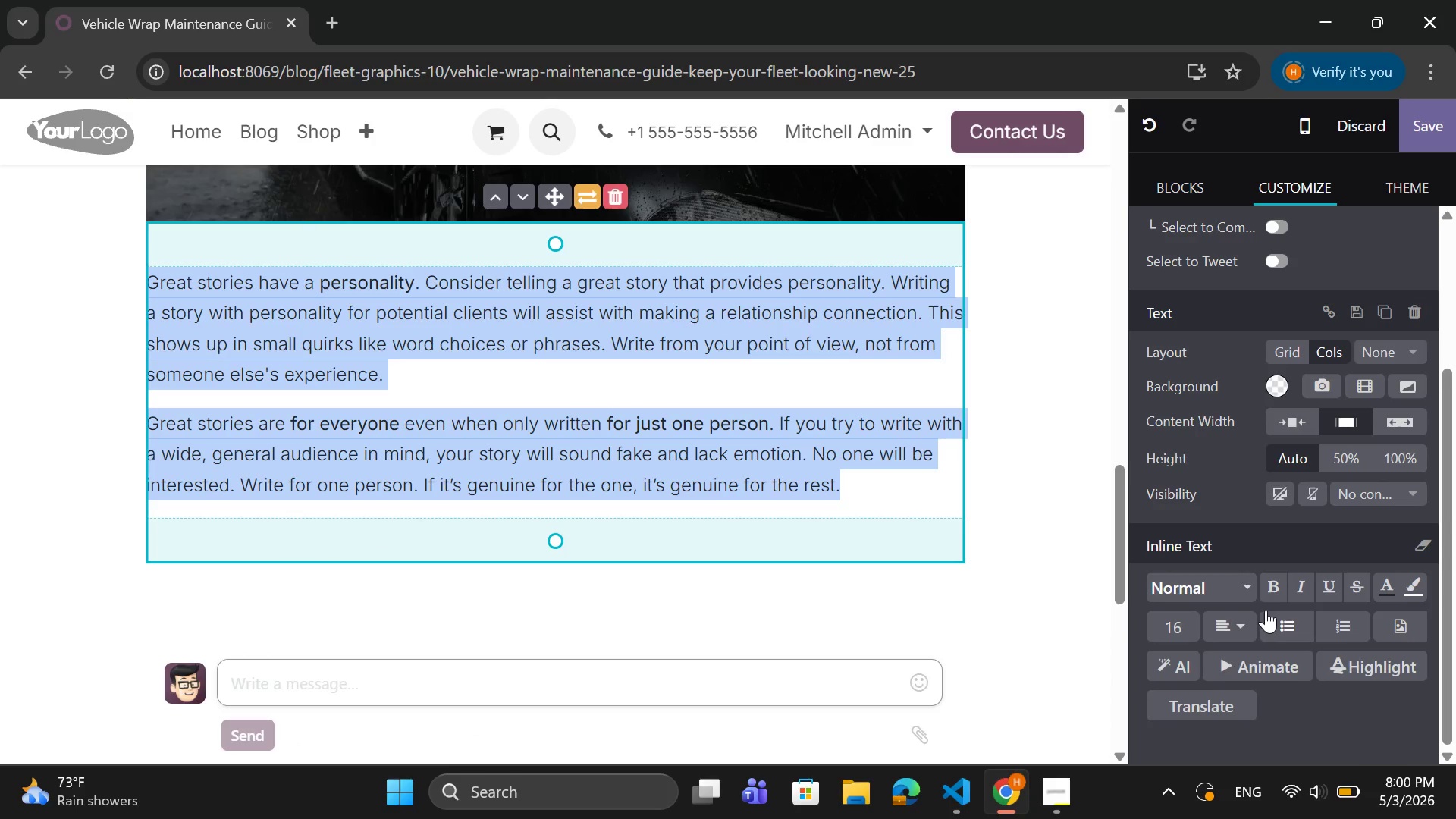 
left_click([1238, 623])
 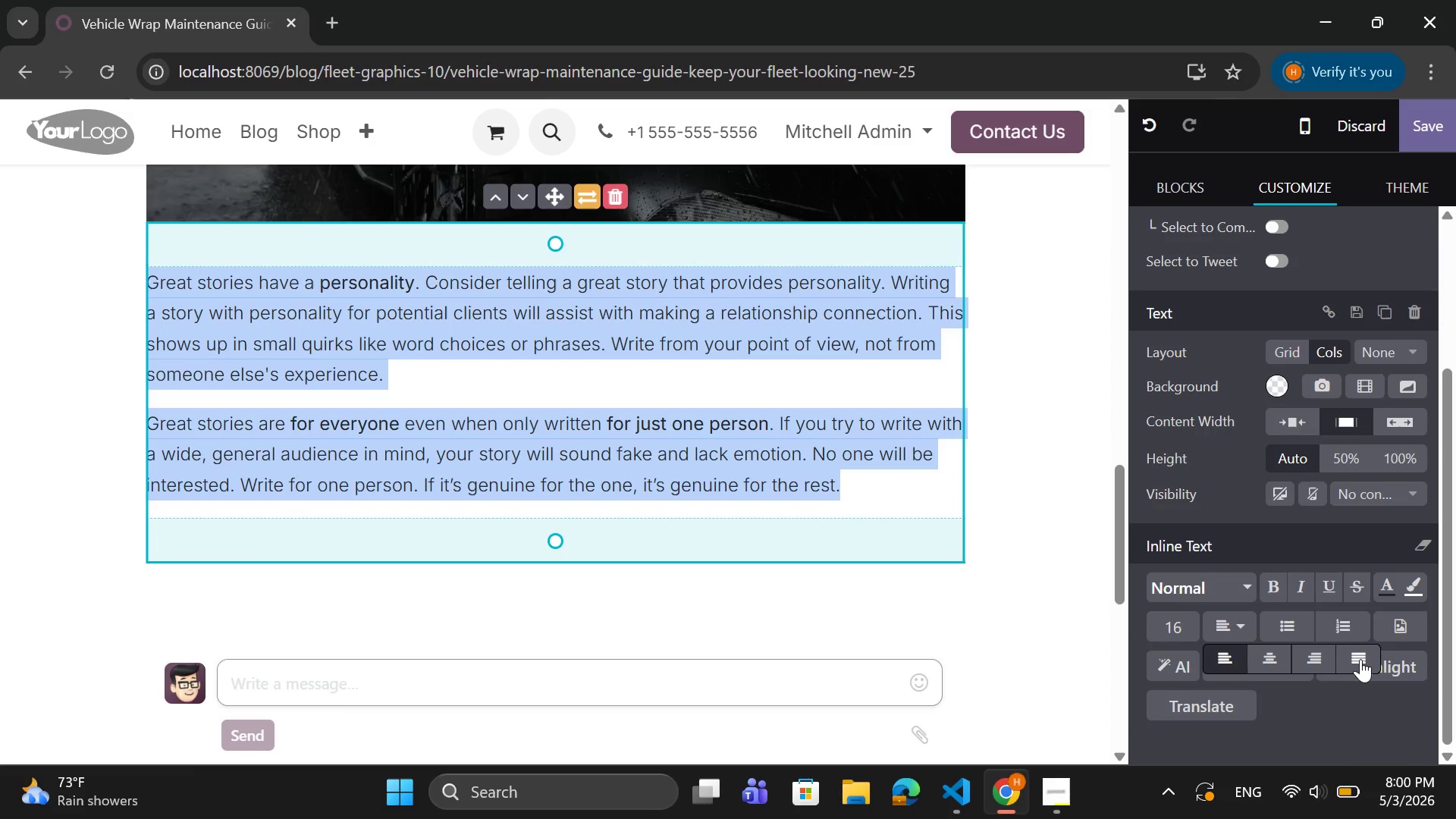 
left_click([1360, 659])
 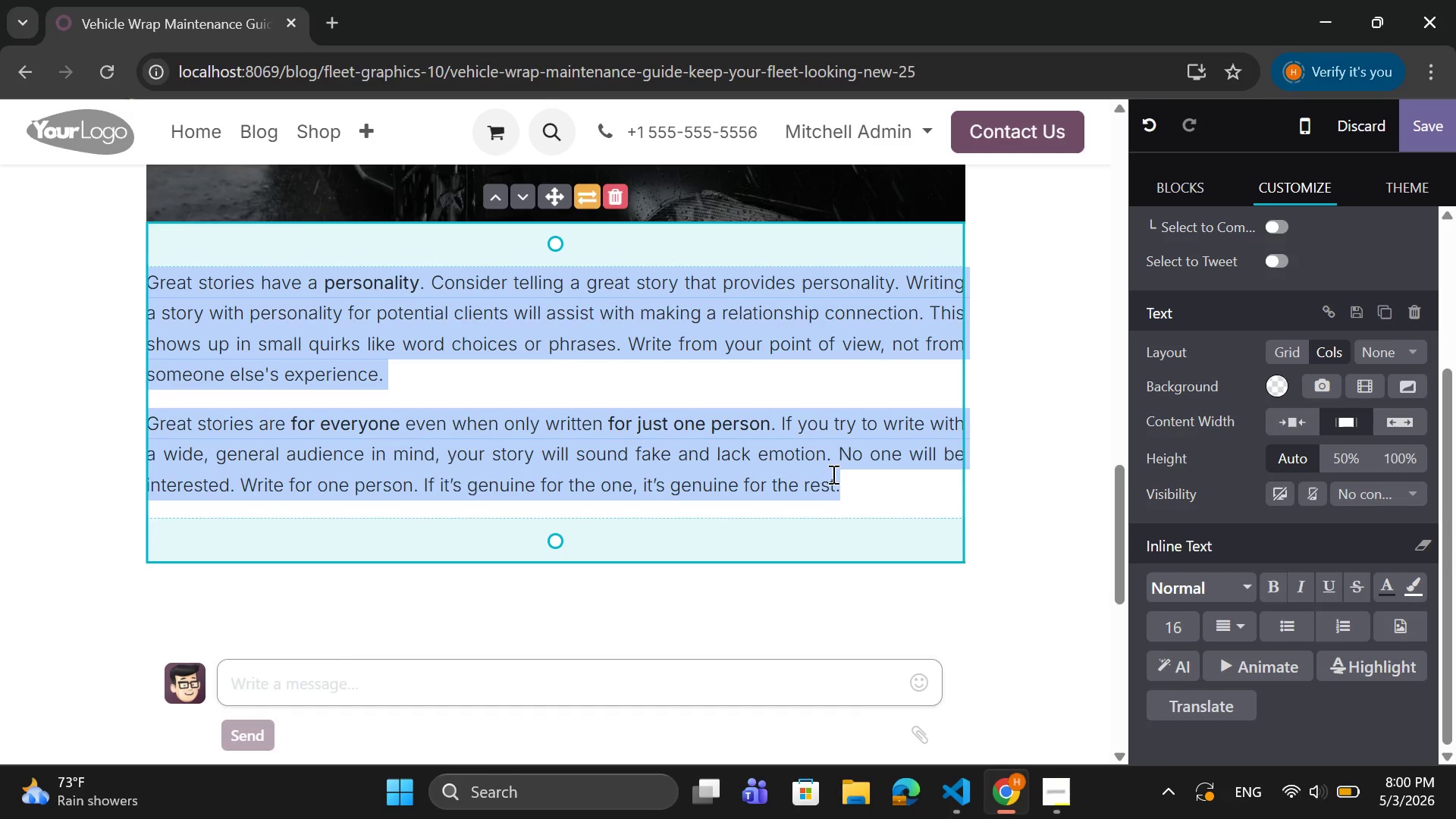 
left_click([1162, 629])
 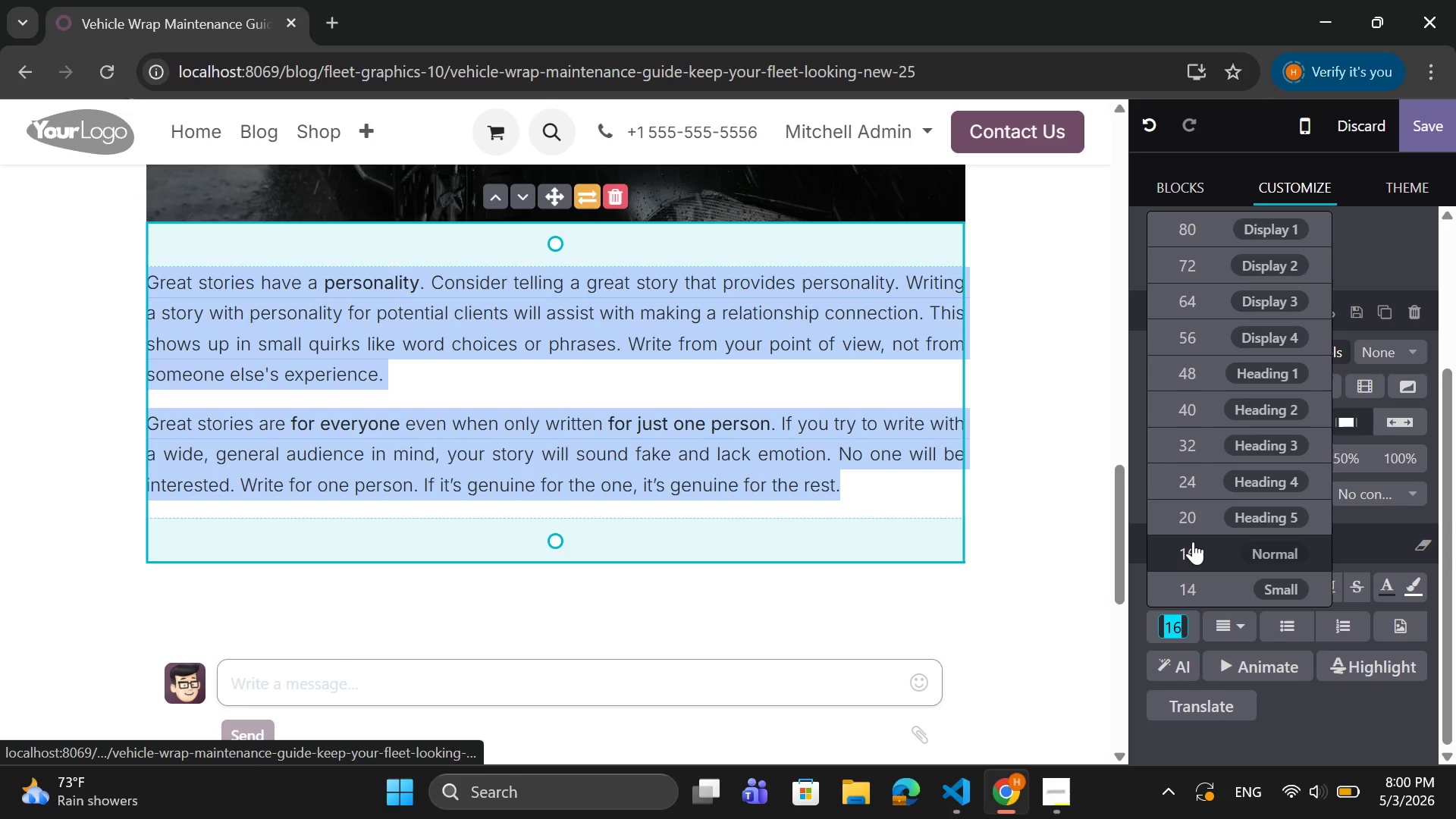 
type(18)
 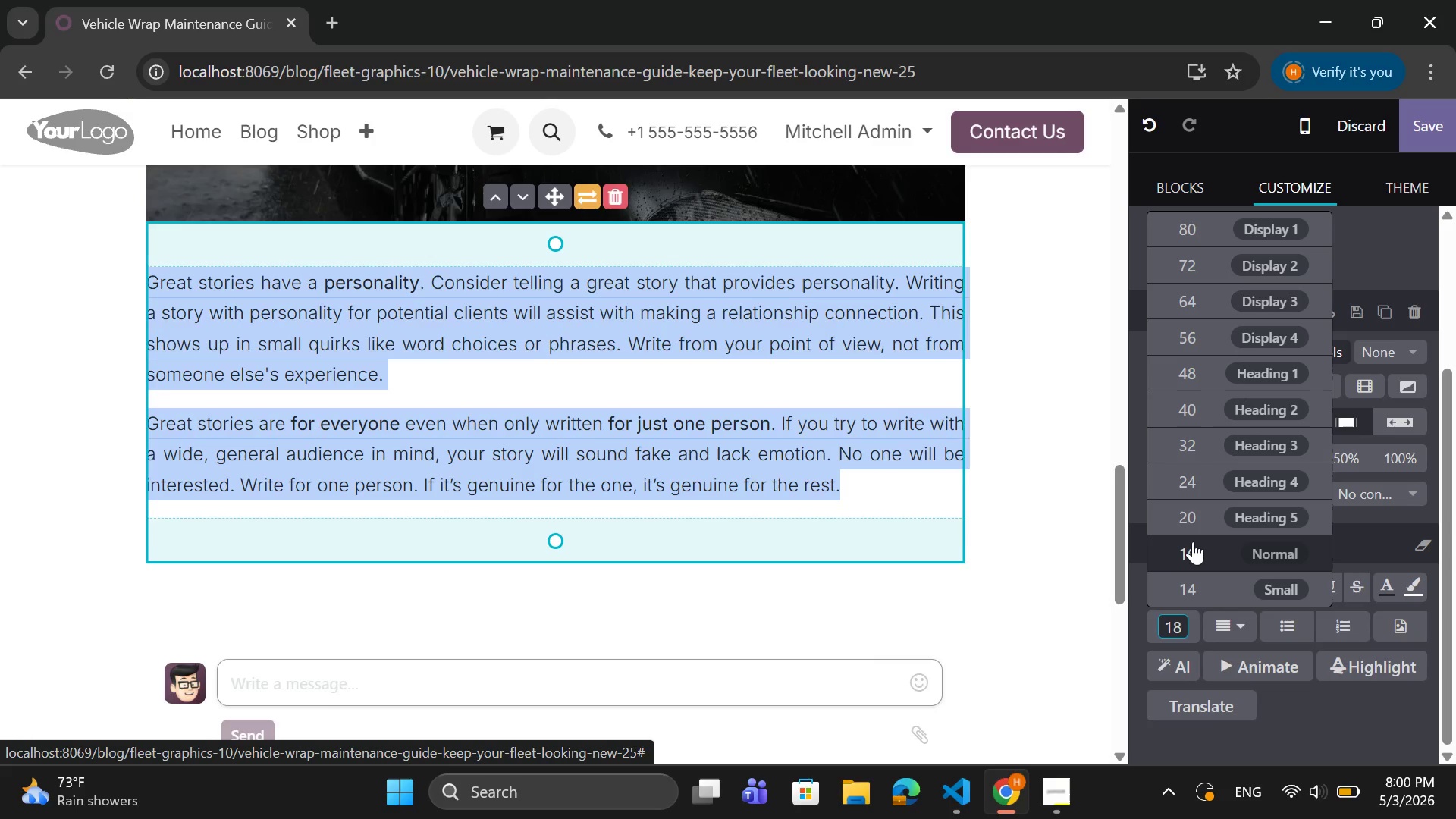 
key(Enter)
 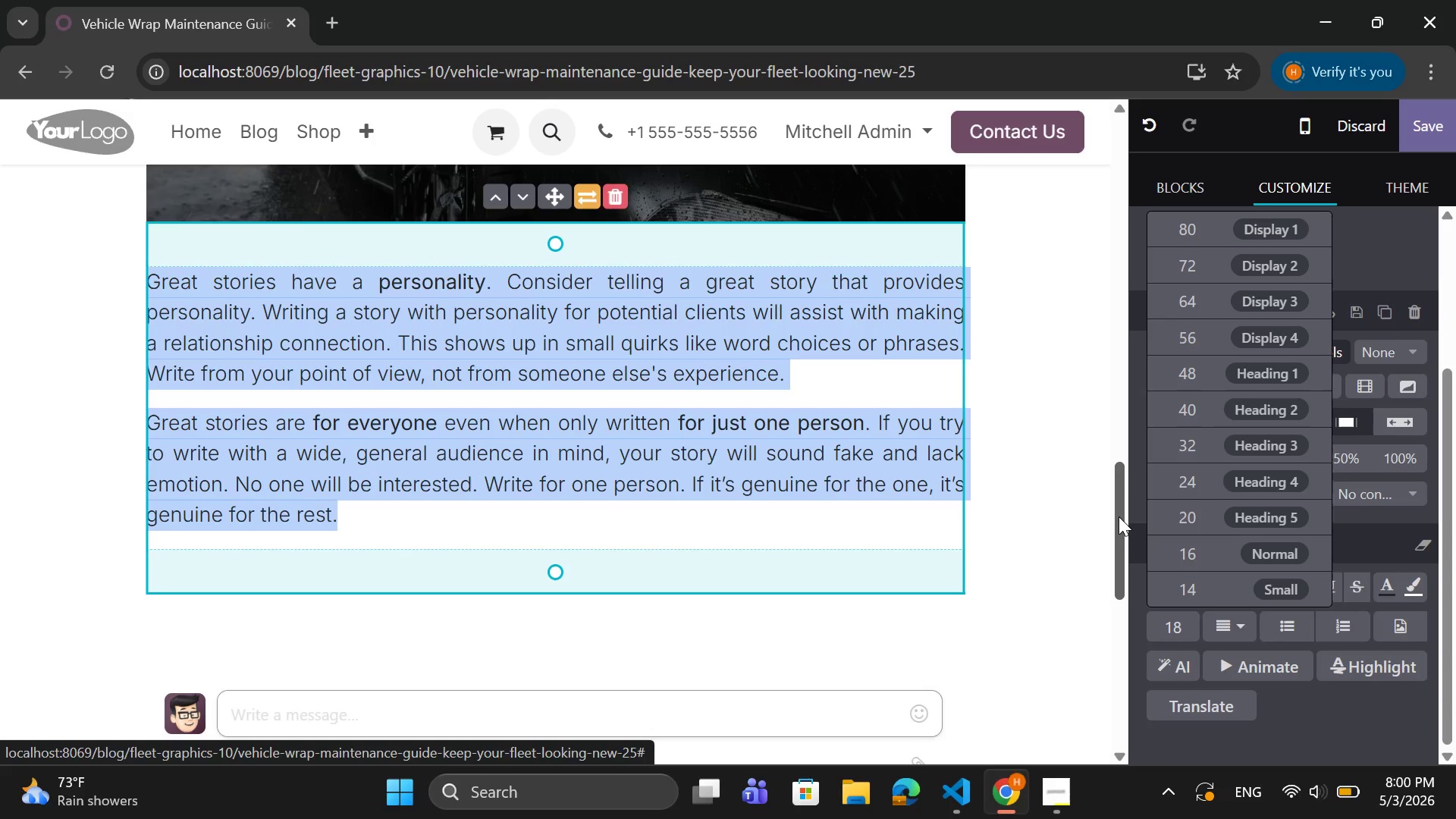 
key(Backspace)
 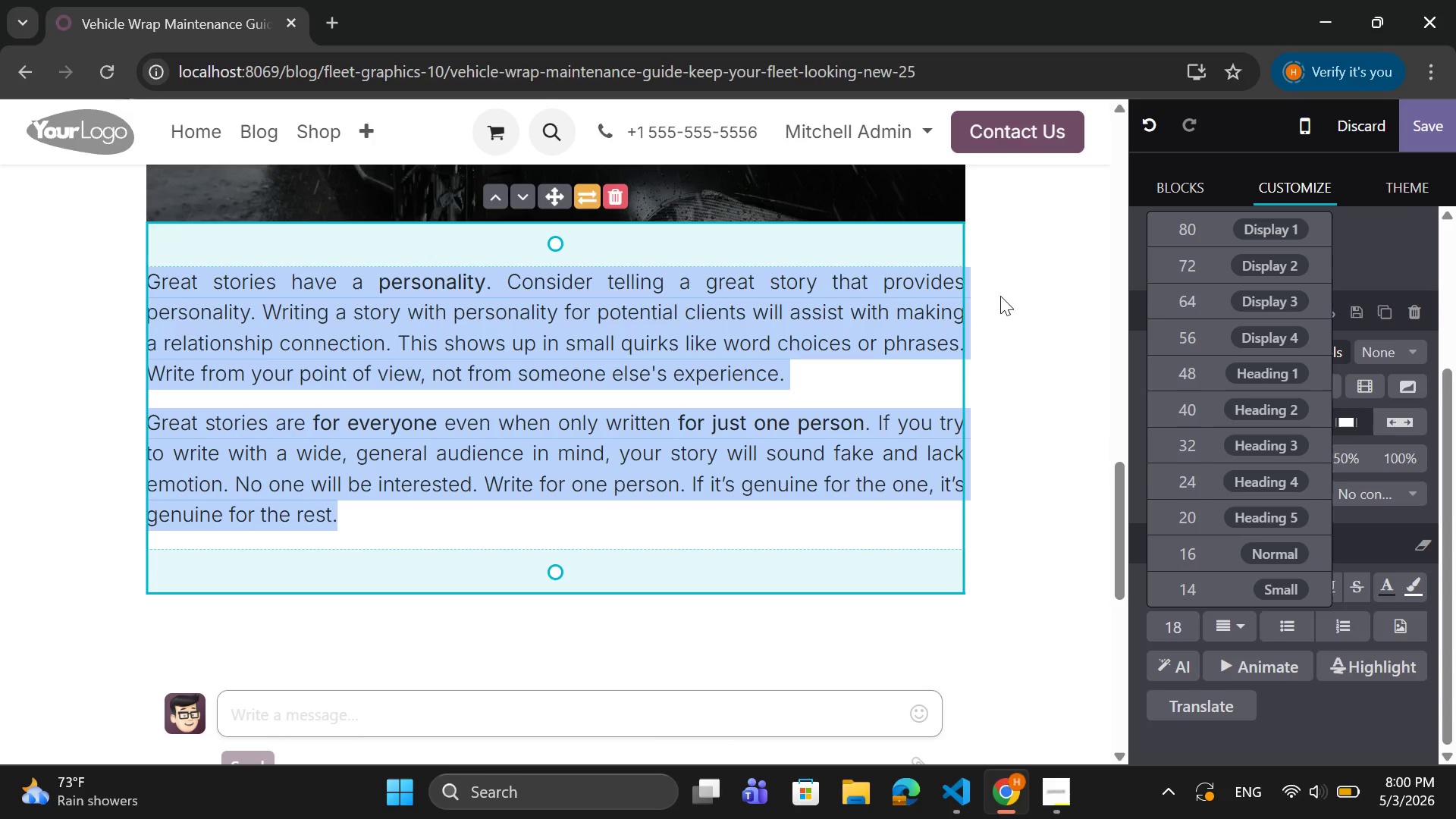 
left_click([699, 461])
 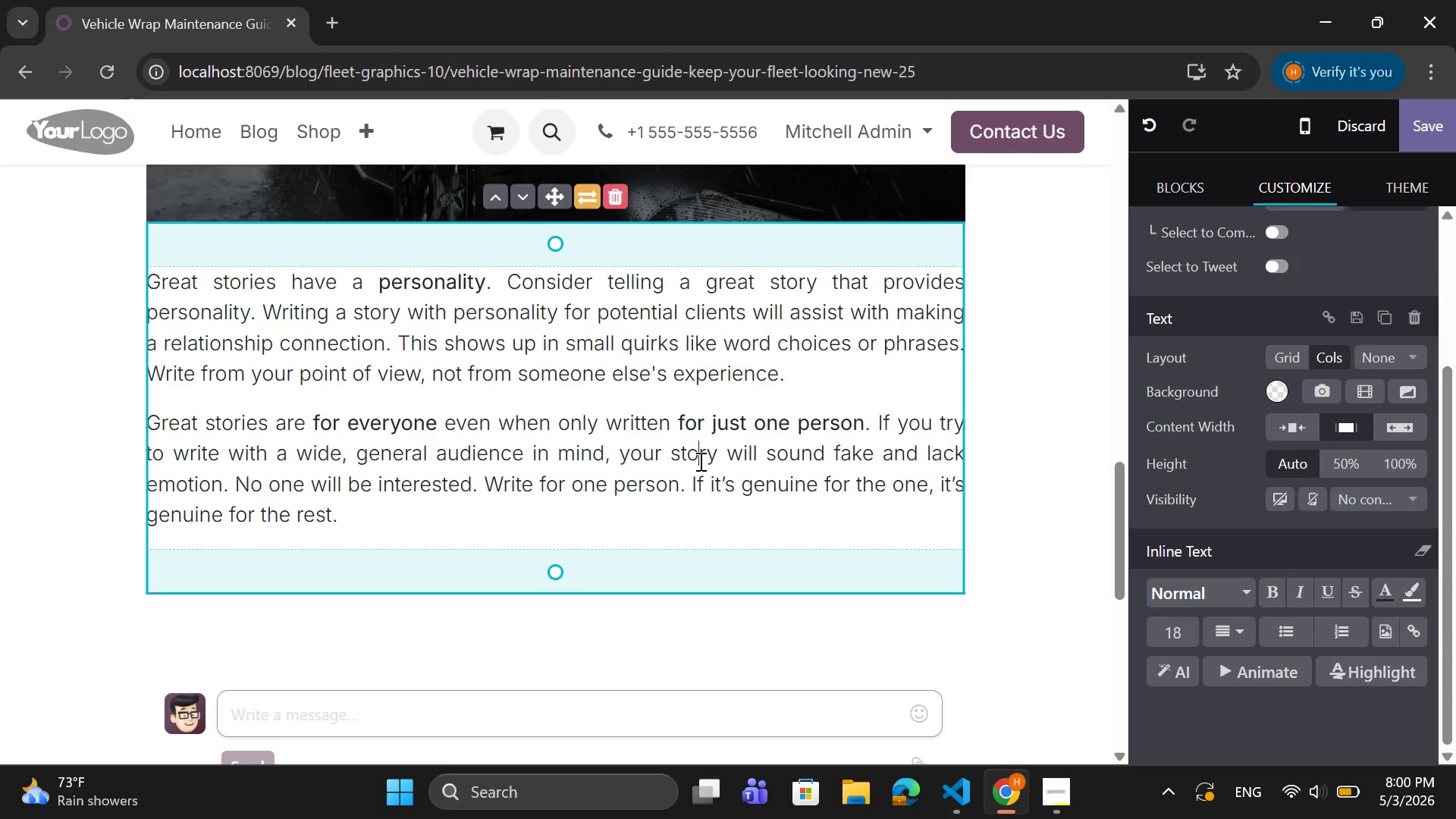 
key(Backspace)
 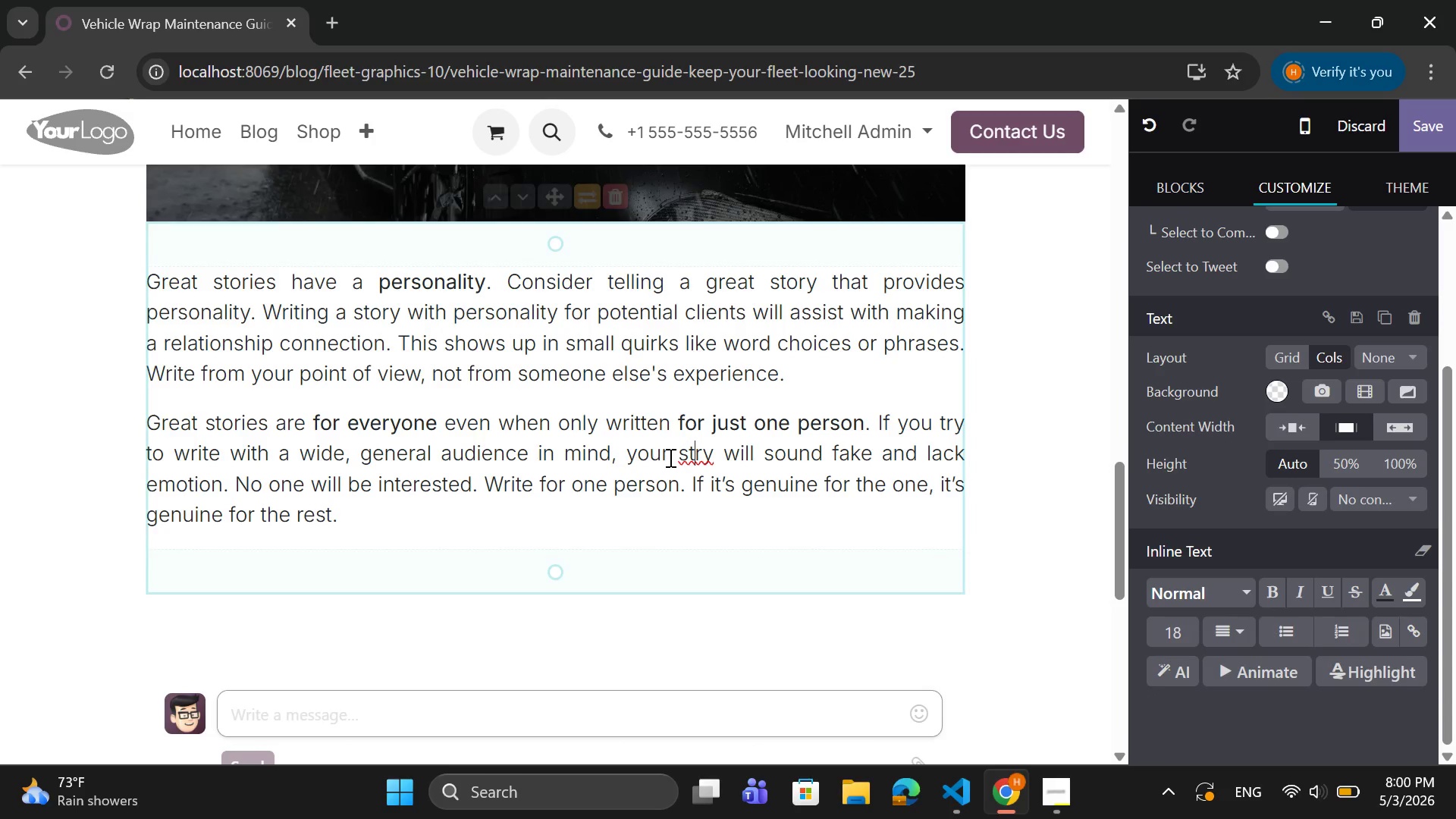 
left_click_drag(start_coordinate=[395, 518], to_coordinate=[151, 281])
 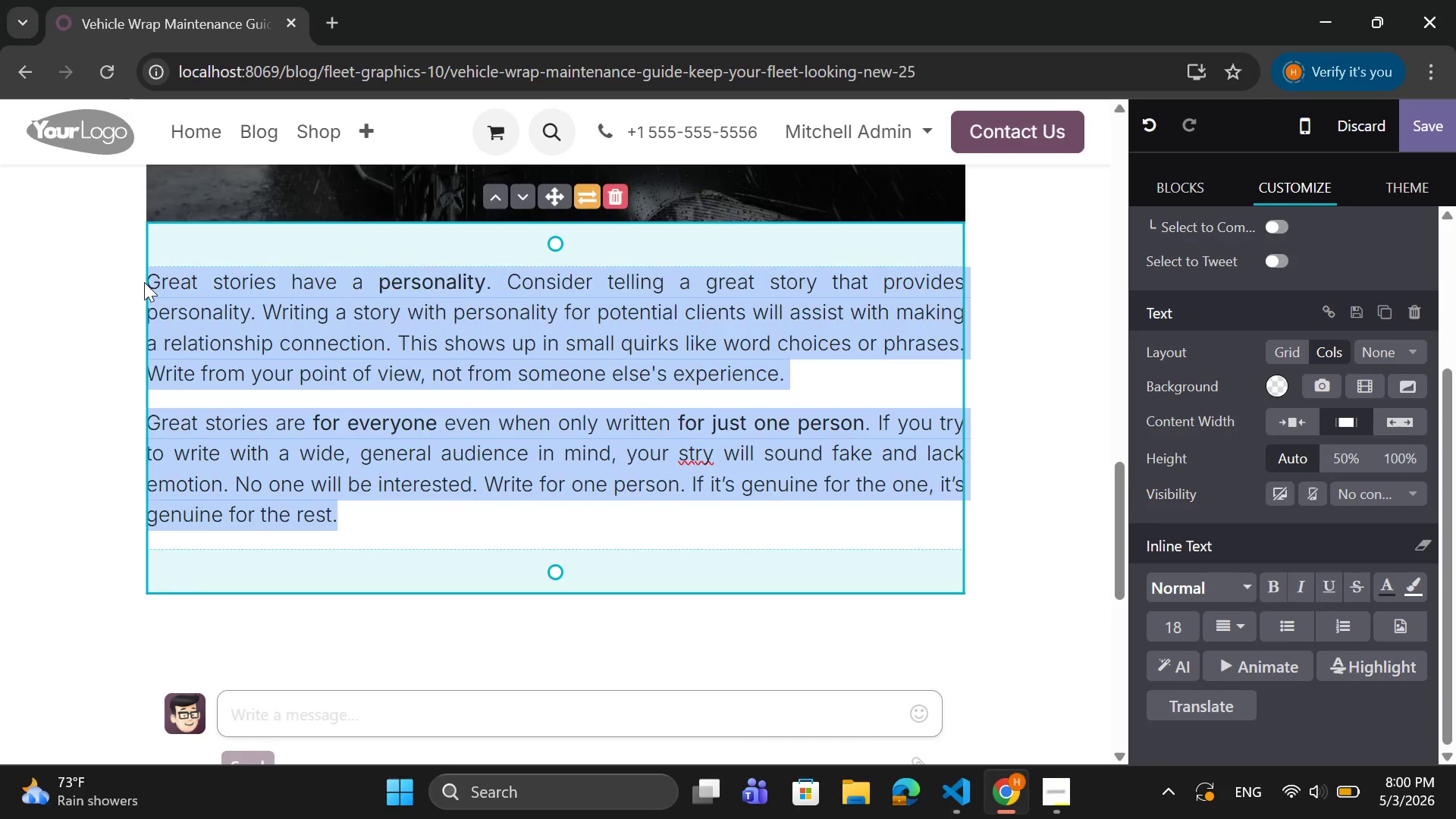 
key(Backspace)
 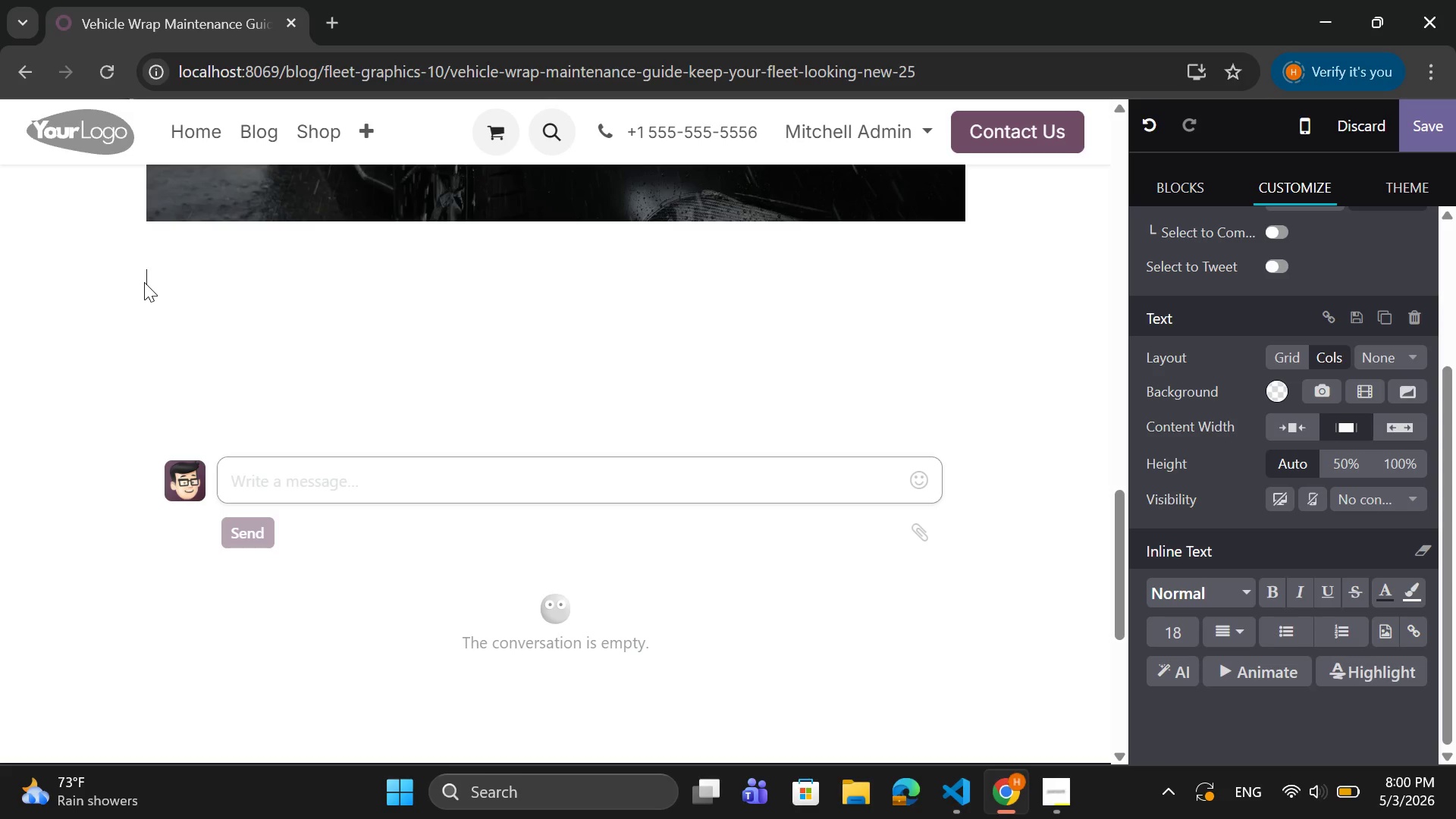 
type(Avoide)
key(Backspace)
type( Automatic Car WAHE)
key(Backspace)
key(Backspace)
type(SHES)
 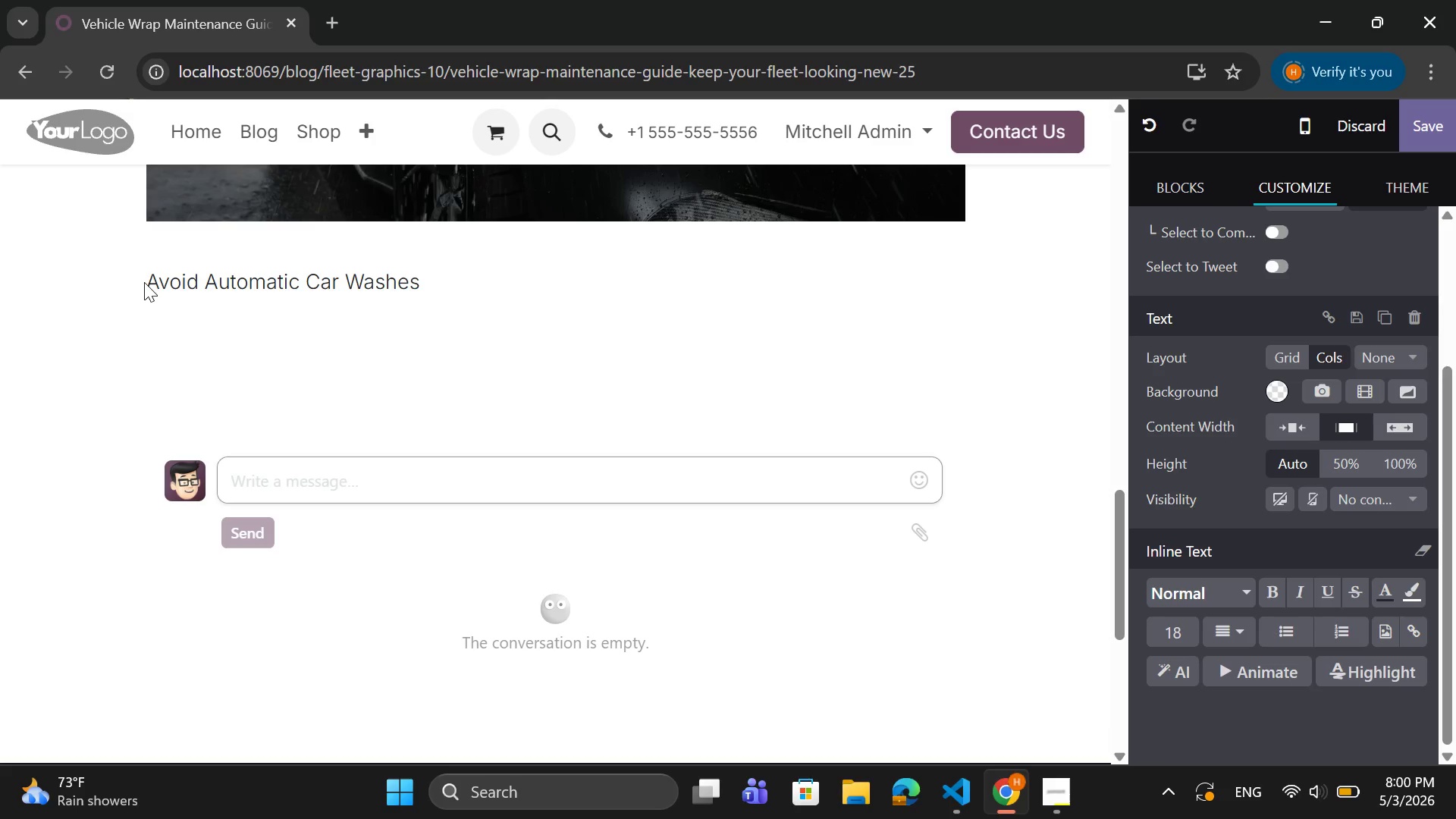 
hold_key(key=CapsLock, duration=0.33)
 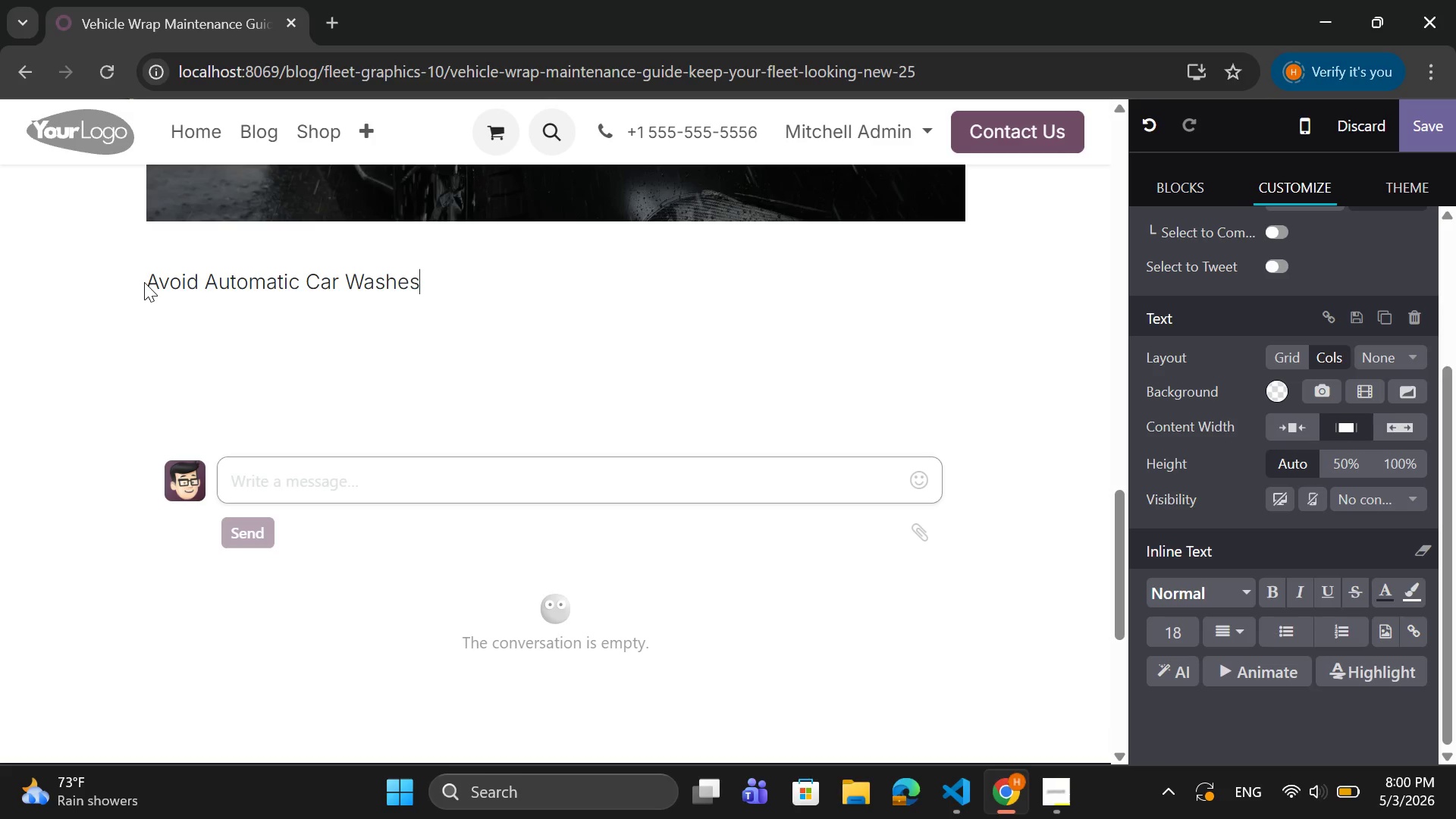 
key(Enter)
 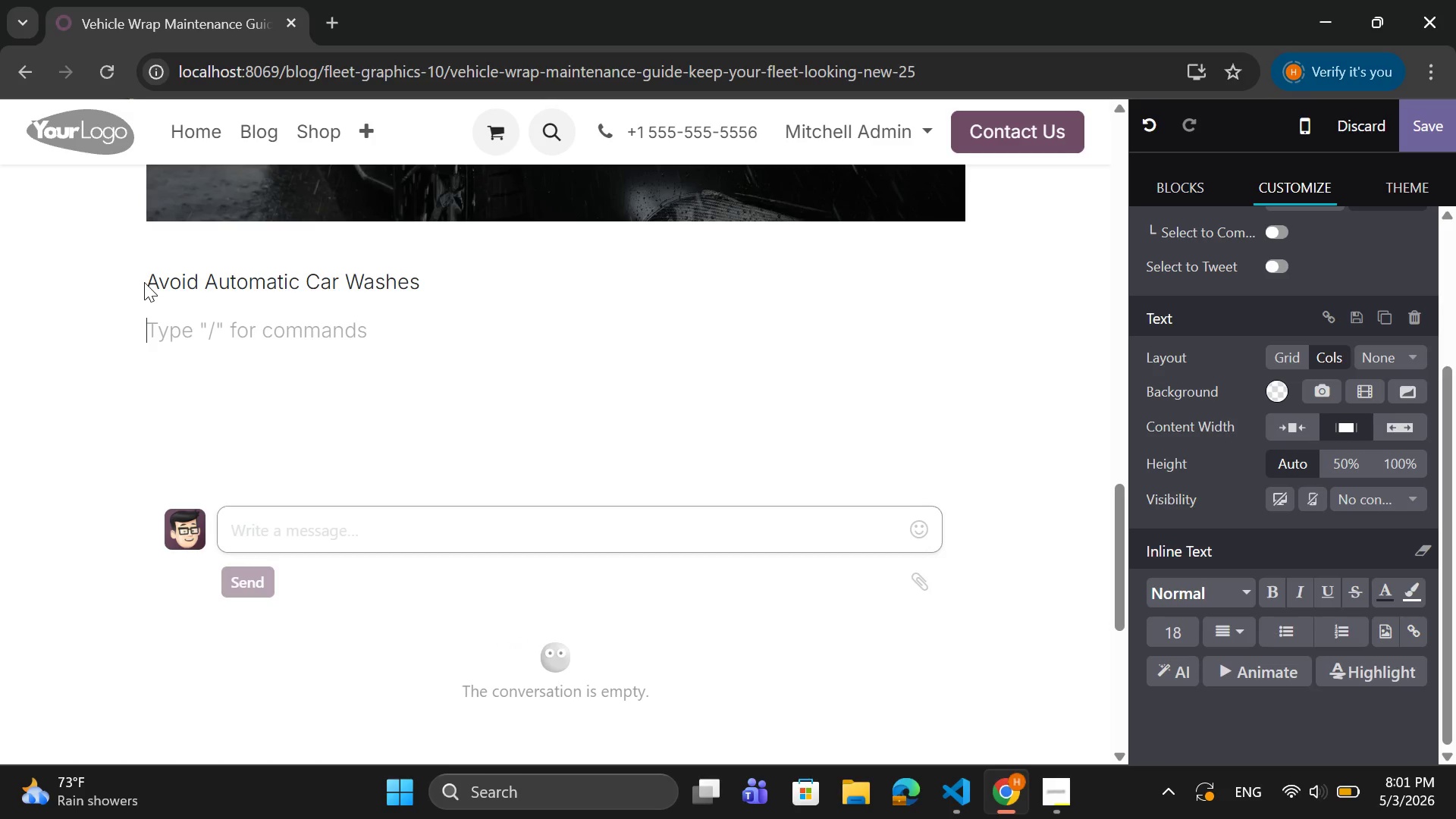 
key(CapsLock)
 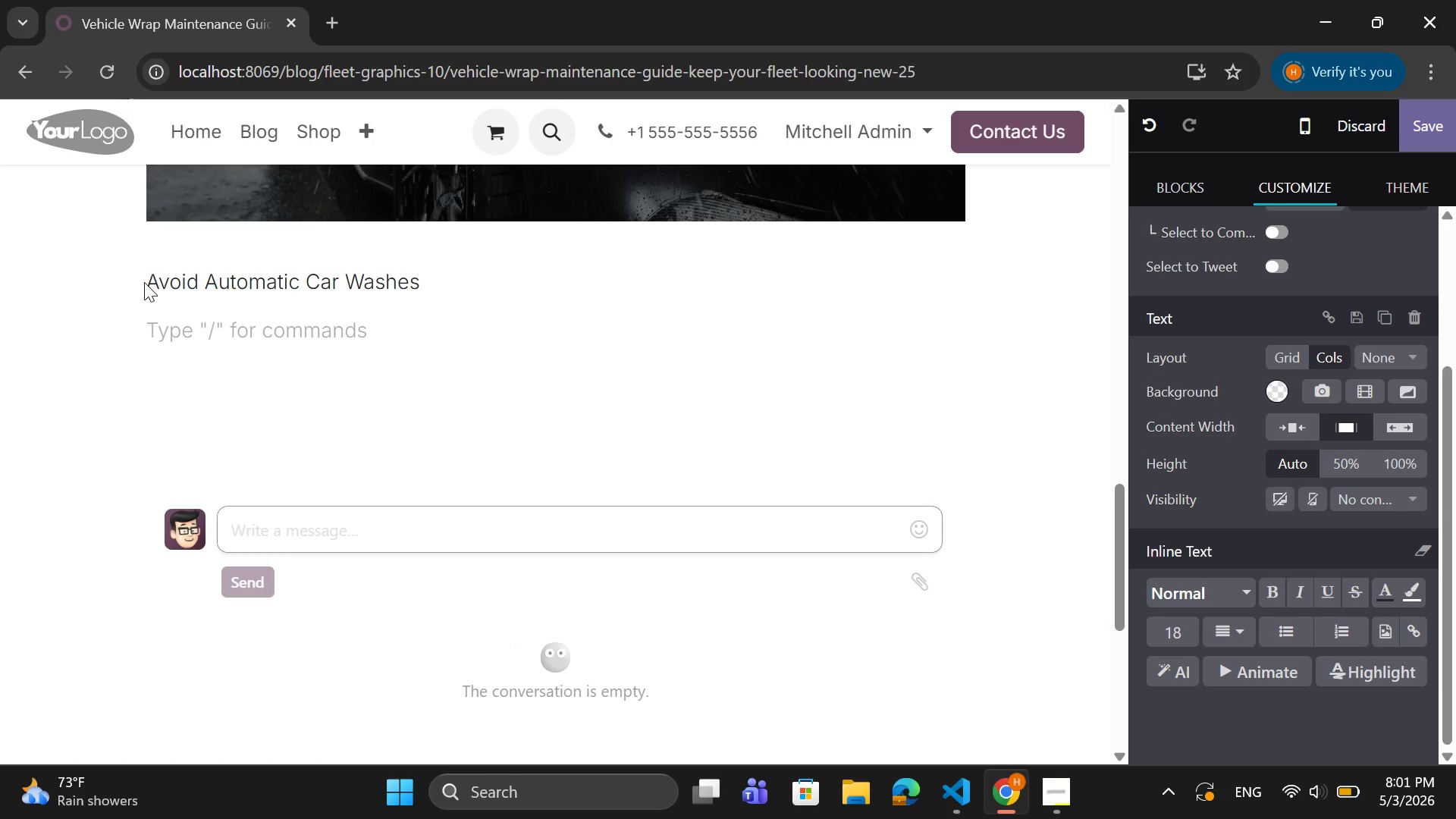 
key(CapsLock)
 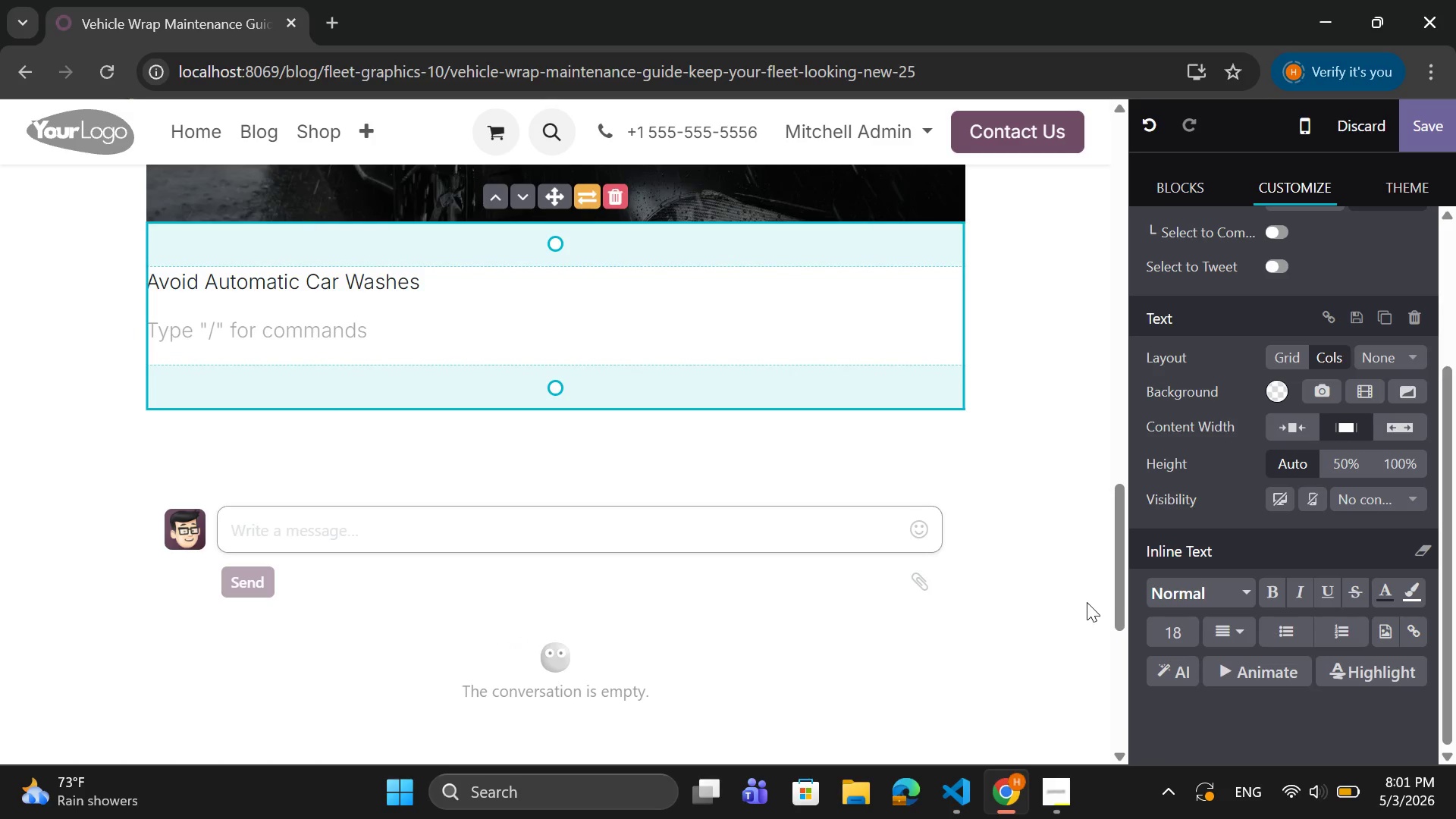 
left_click([1175, 629])
 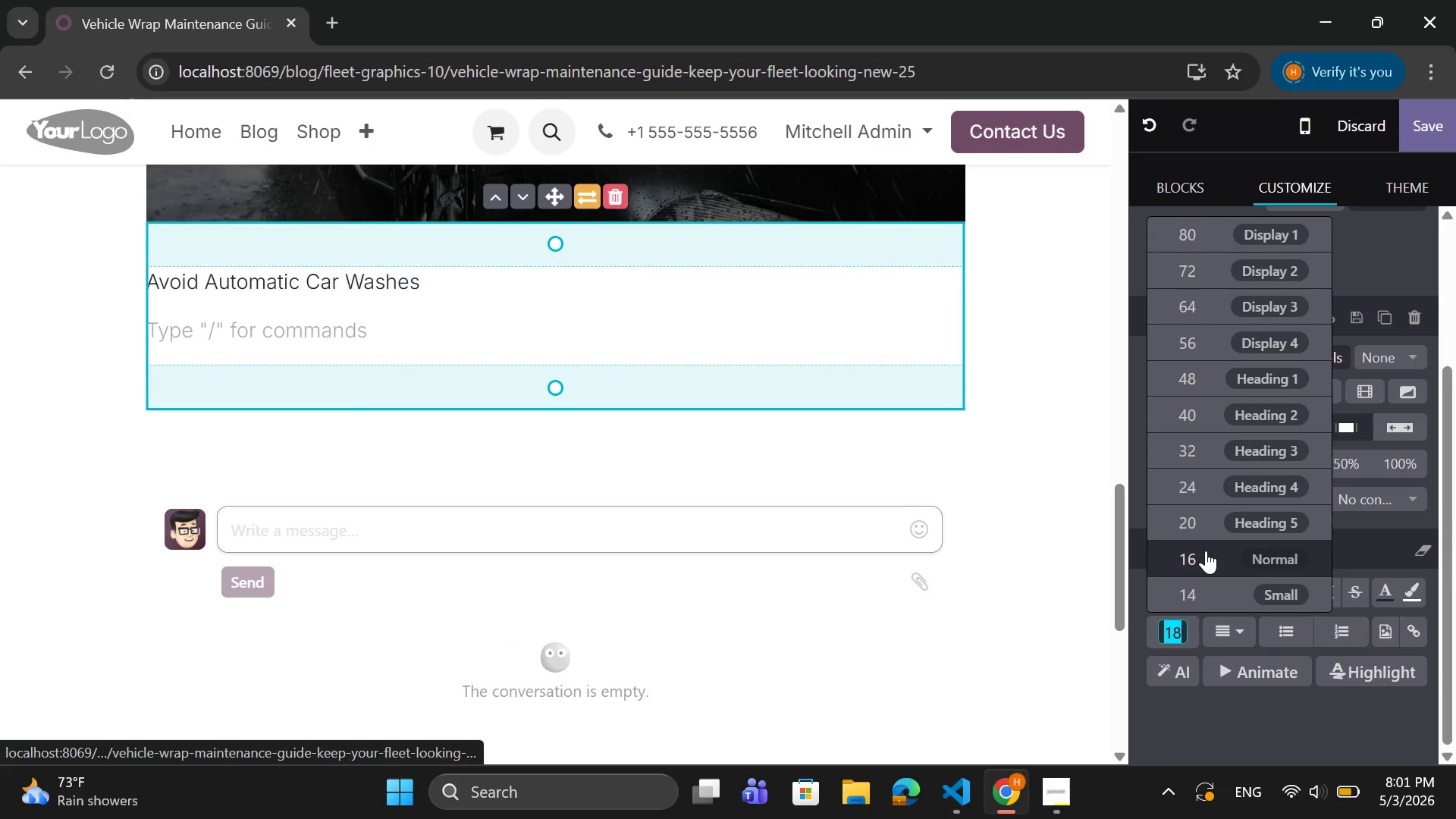 
left_click([1206, 551])
 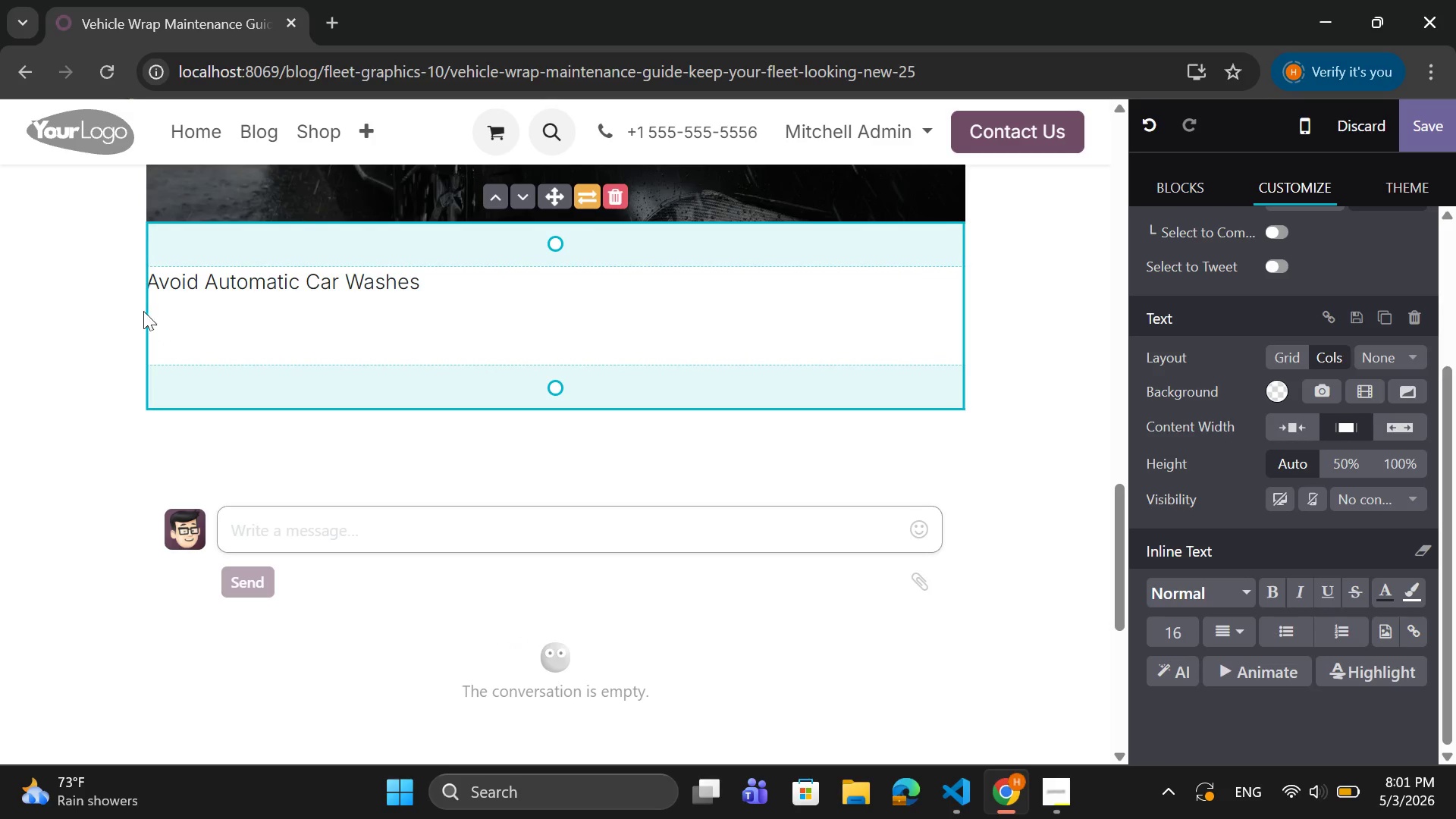 
left_click([178, 322])
 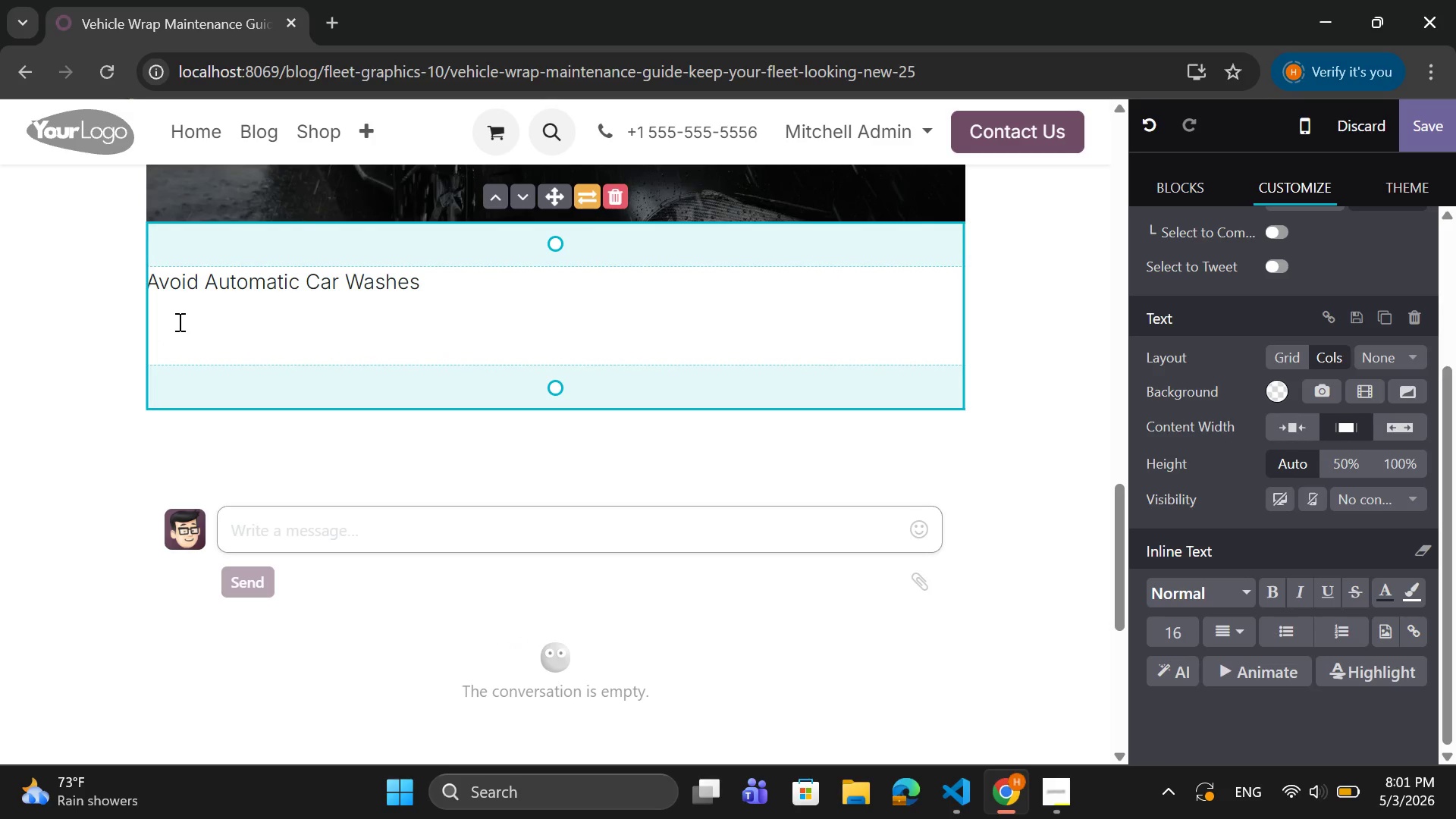 
double_click([178, 322])
 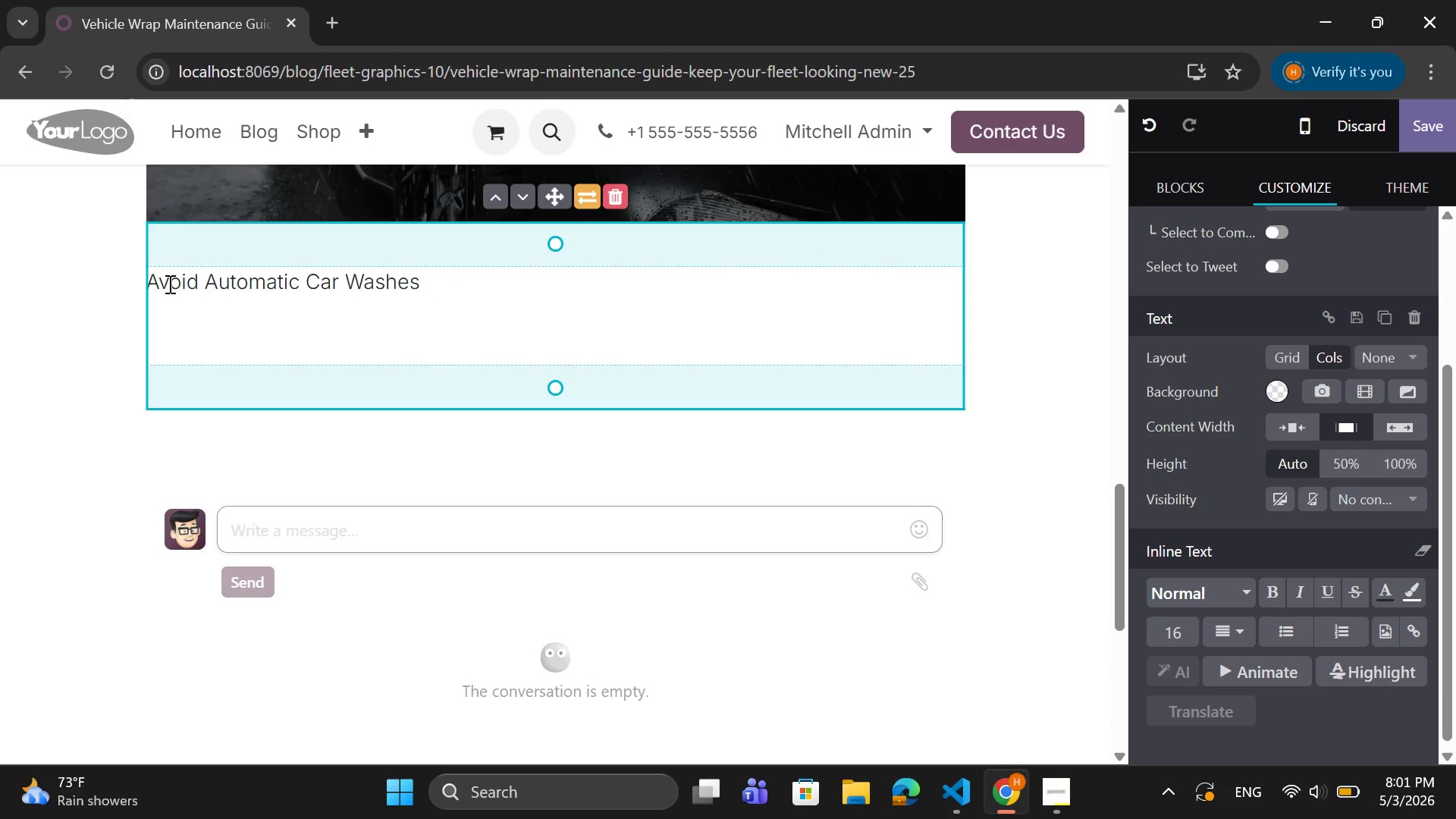 
left_click([163, 316])
 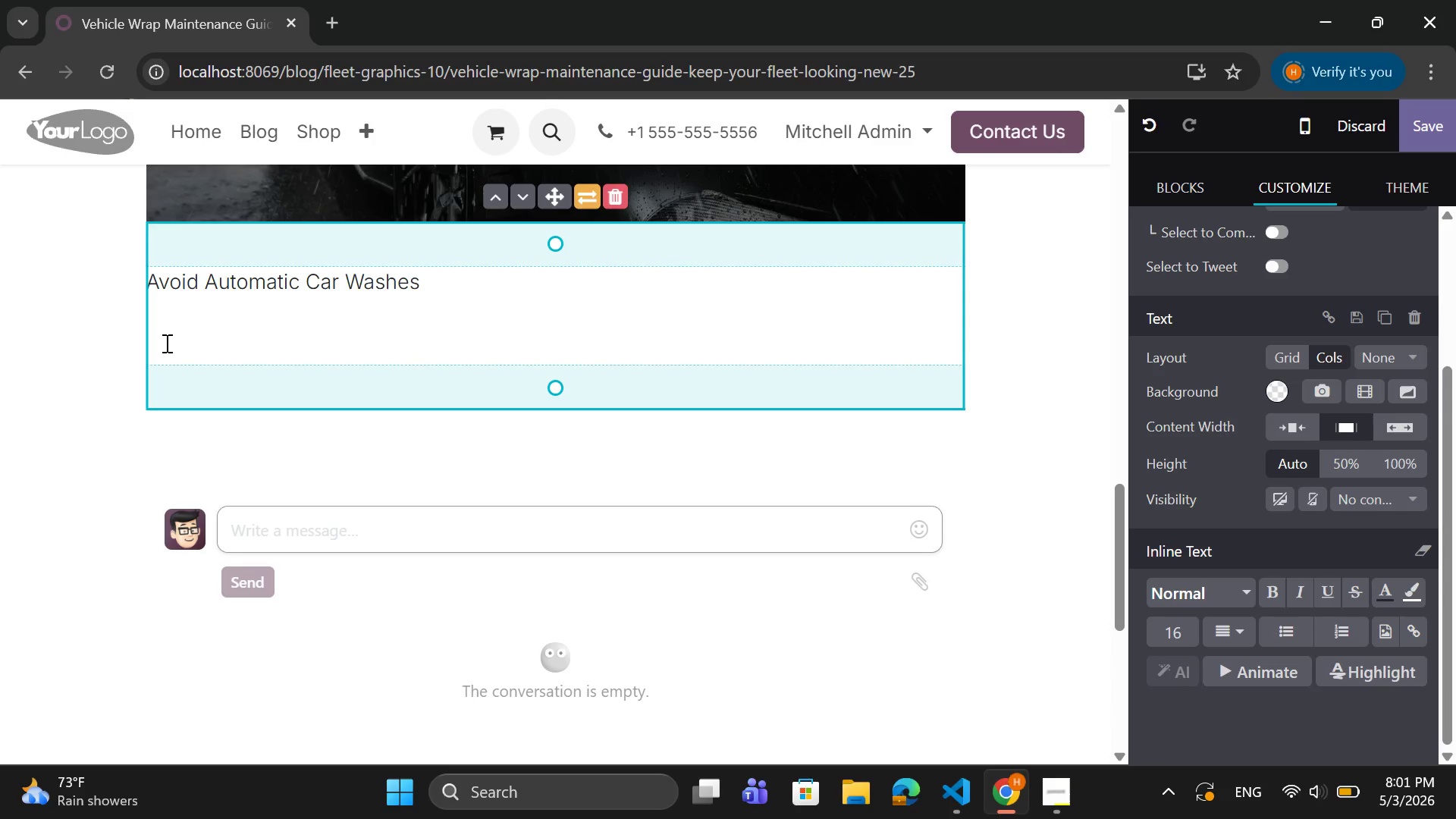 
left_click([165, 343])
 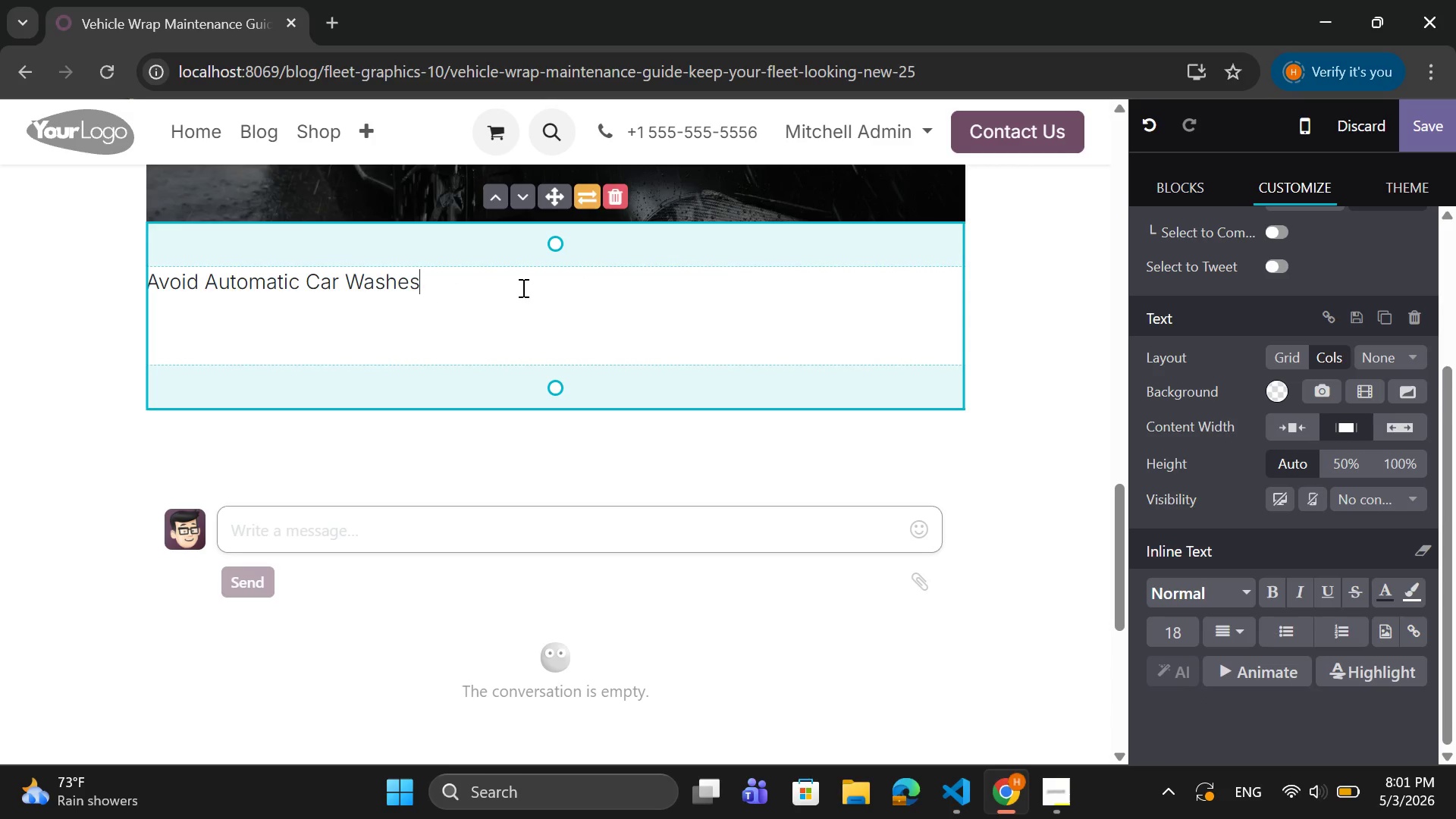 
key(Enter)
 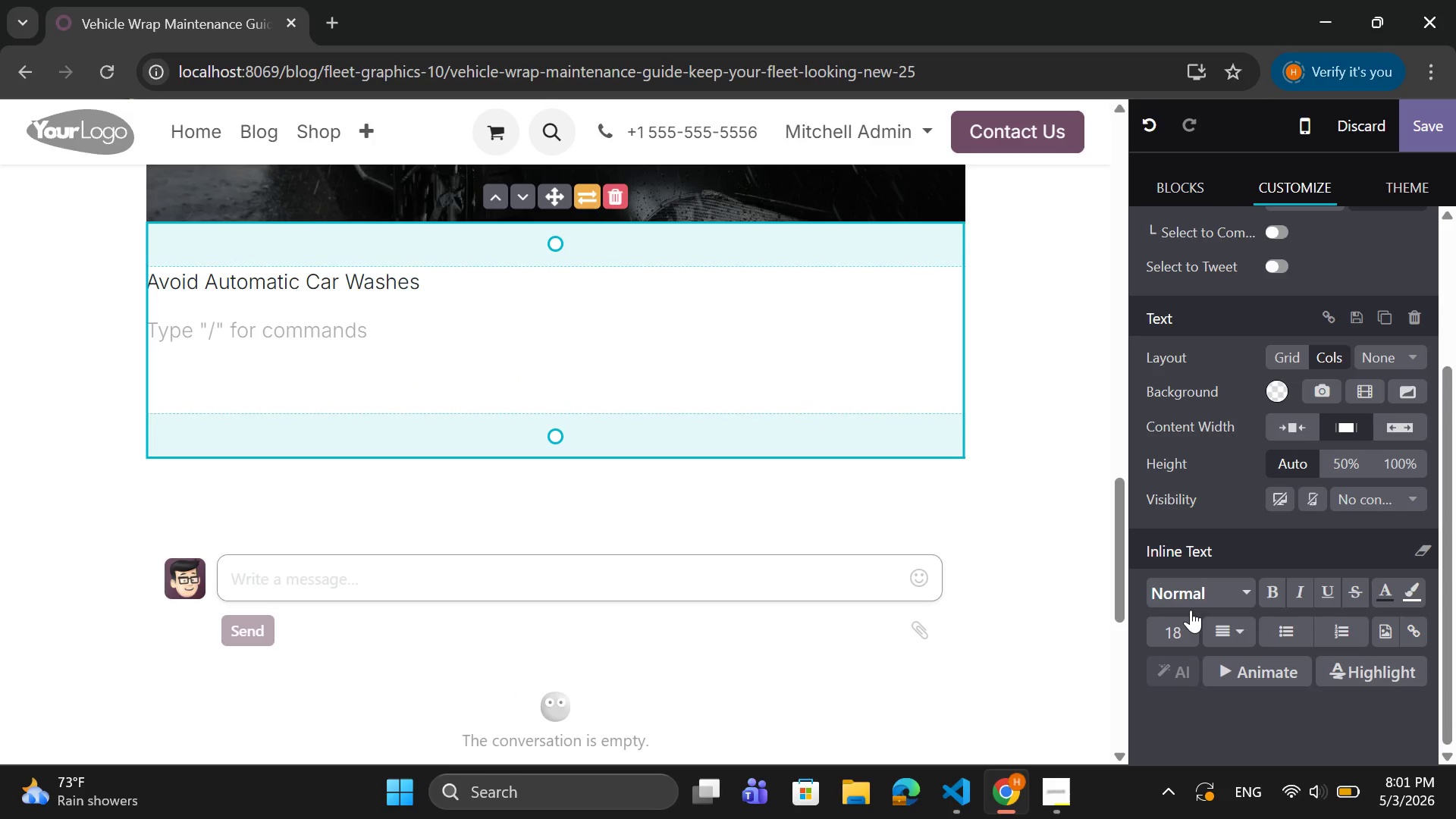 
left_click([1173, 620])
 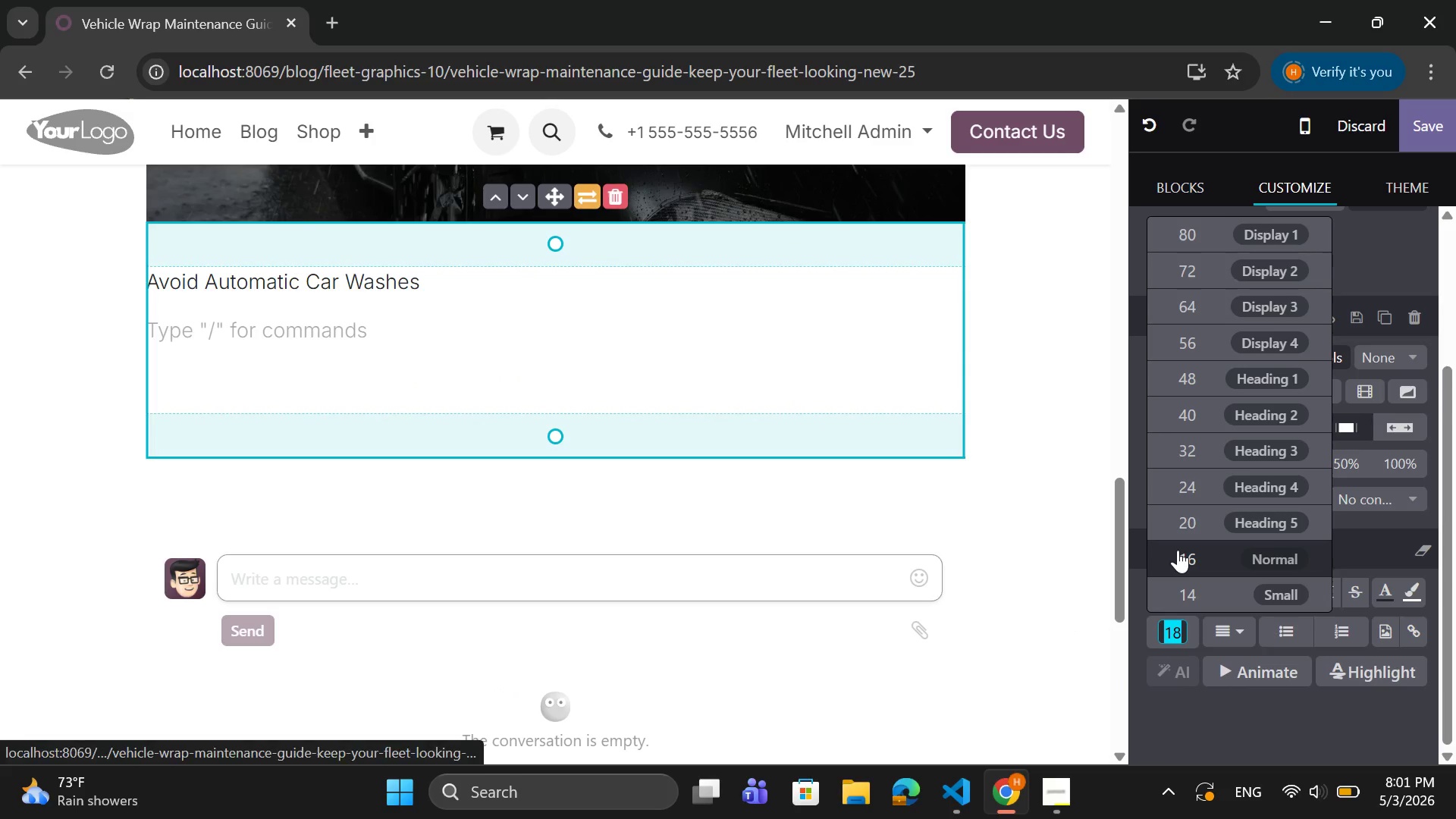 
left_click([1178, 550])
 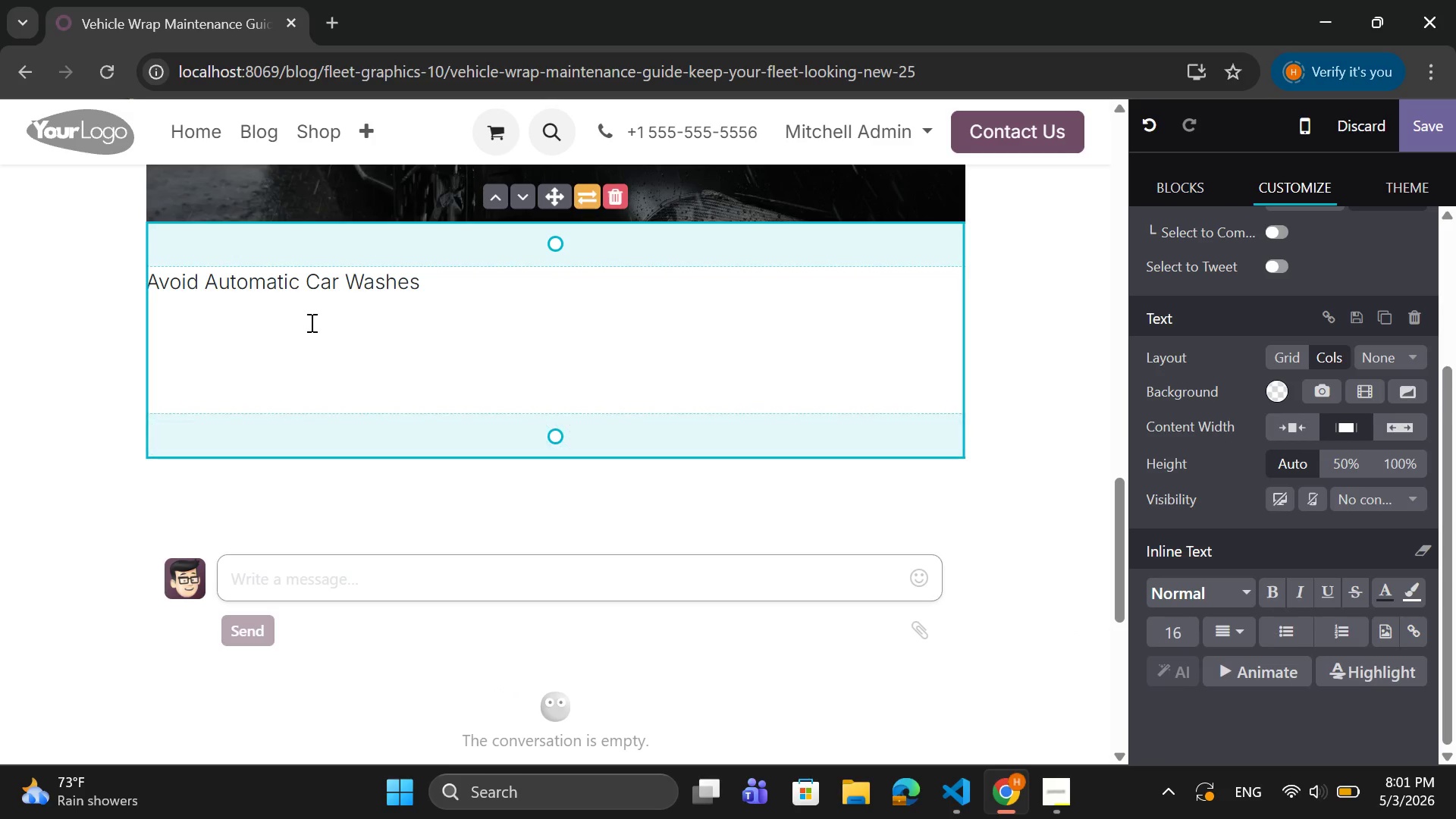 
left_click([306, 322])
 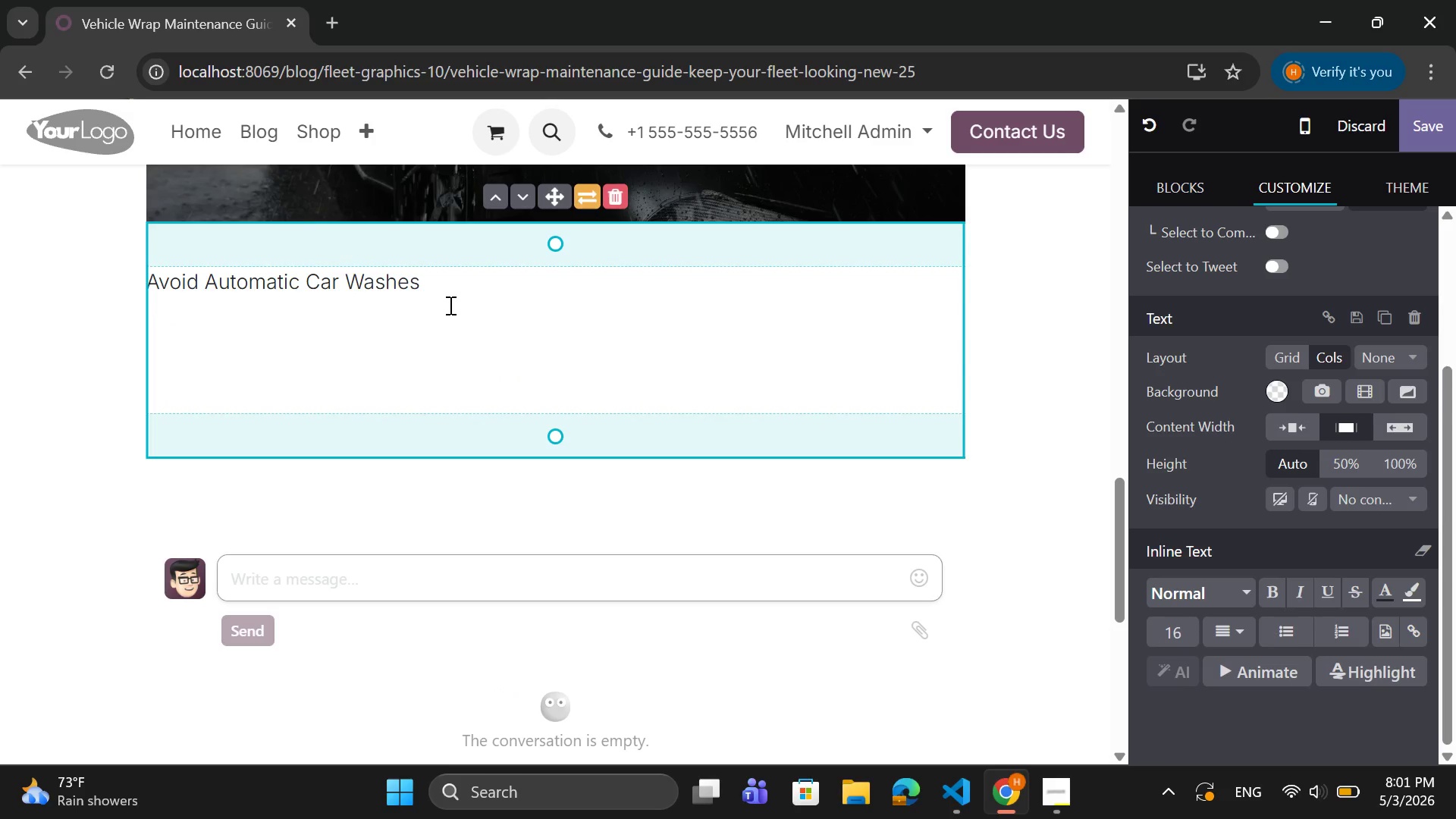 
left_click([452, 280])
 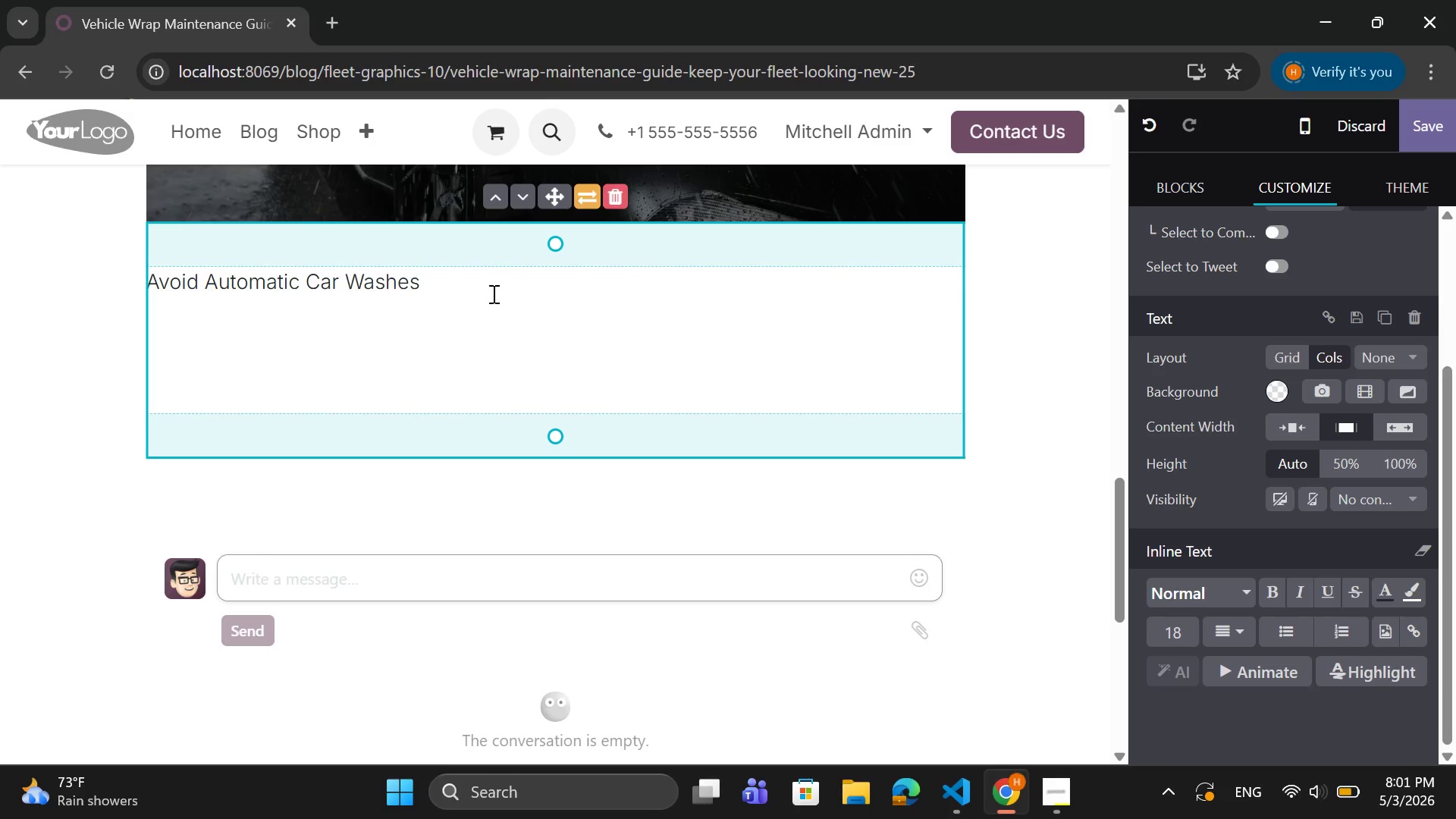 
key(Enter)
 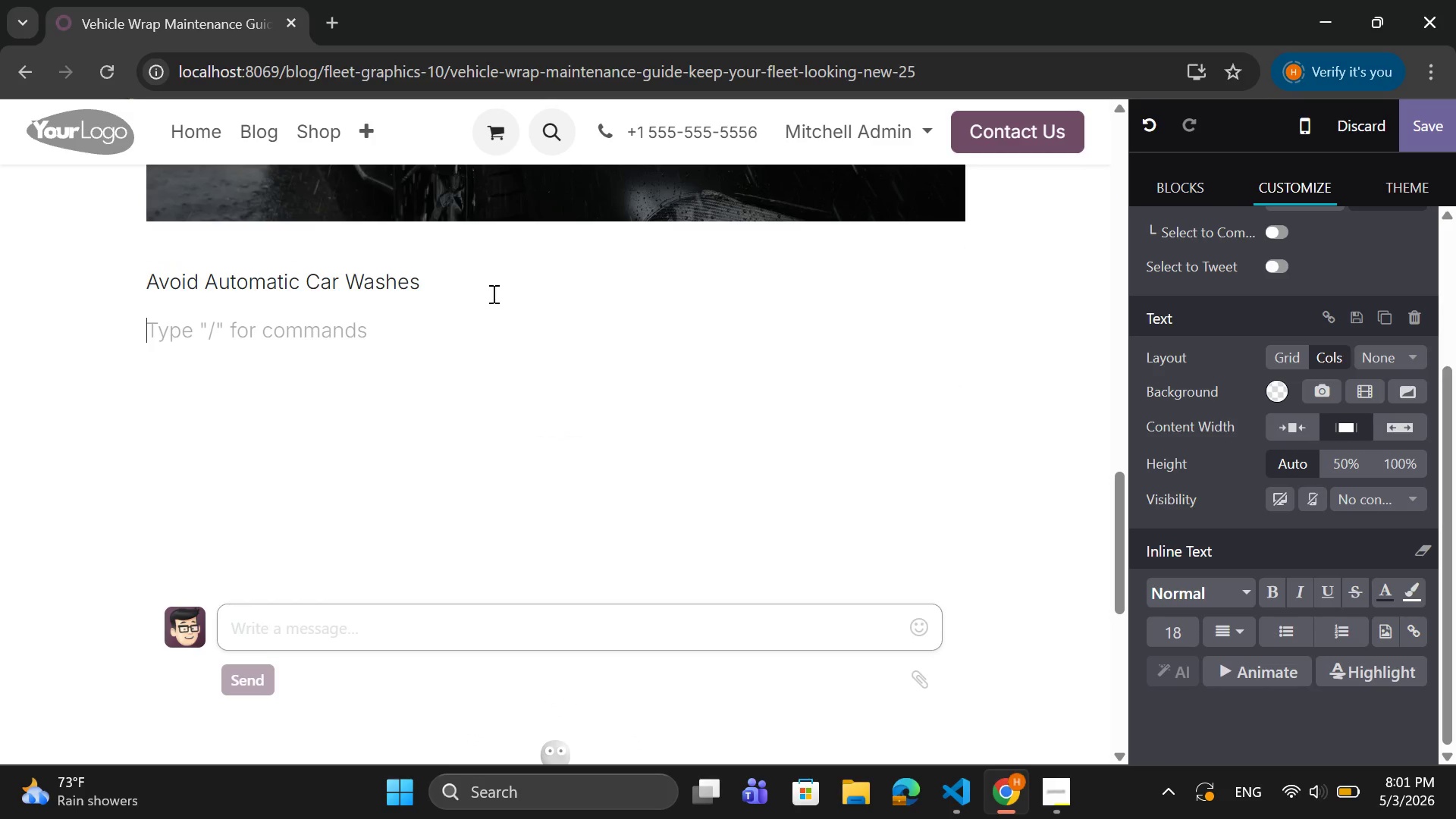 
type(,)
key(Backspace)
type(m)
key(Backspace)
type(Many automatic car washes use harsh brushes that can damage the vinyl. If necesasrt )
key(Backspace)
key(Backspace)
type(y )
key(Backspace)
key(Backspace)
key(Backspace)
 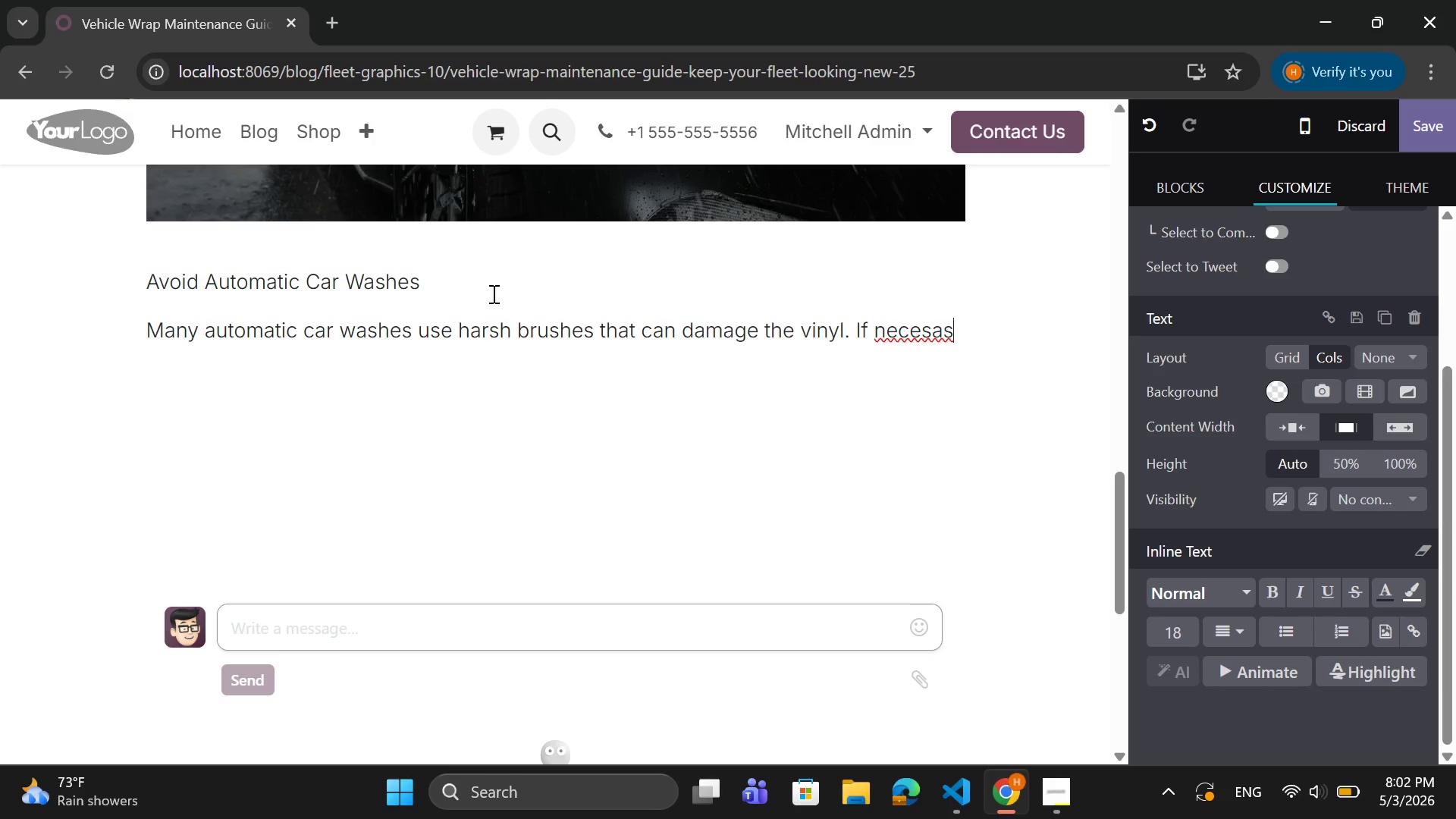 
key(Backspace)
key(Backspace)
type(sary, use touches)
key(Backspace)
key(Backspace)
type(less car washed)
key(Backspace)
type(s only.)
 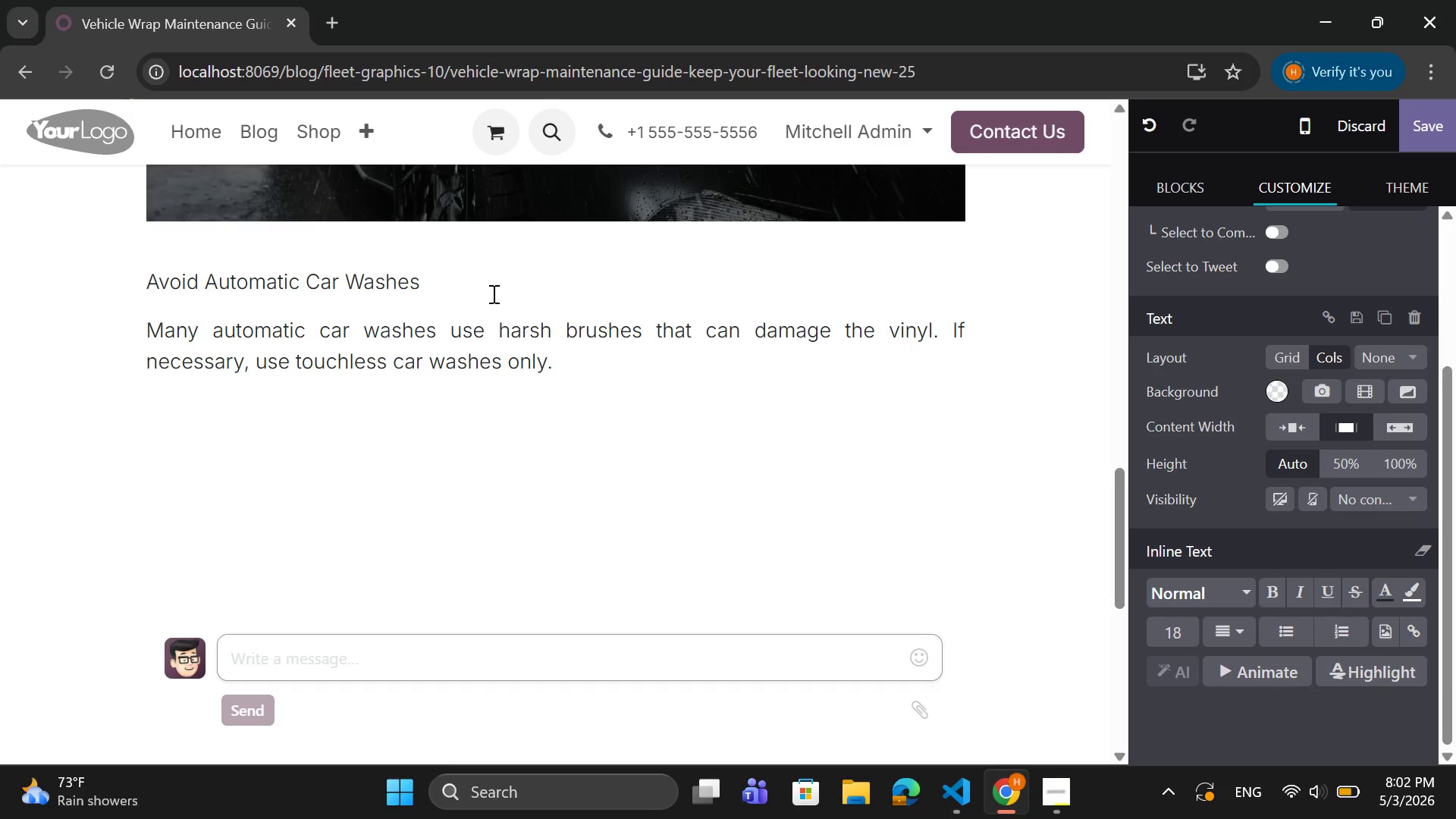 
key(Enter)
 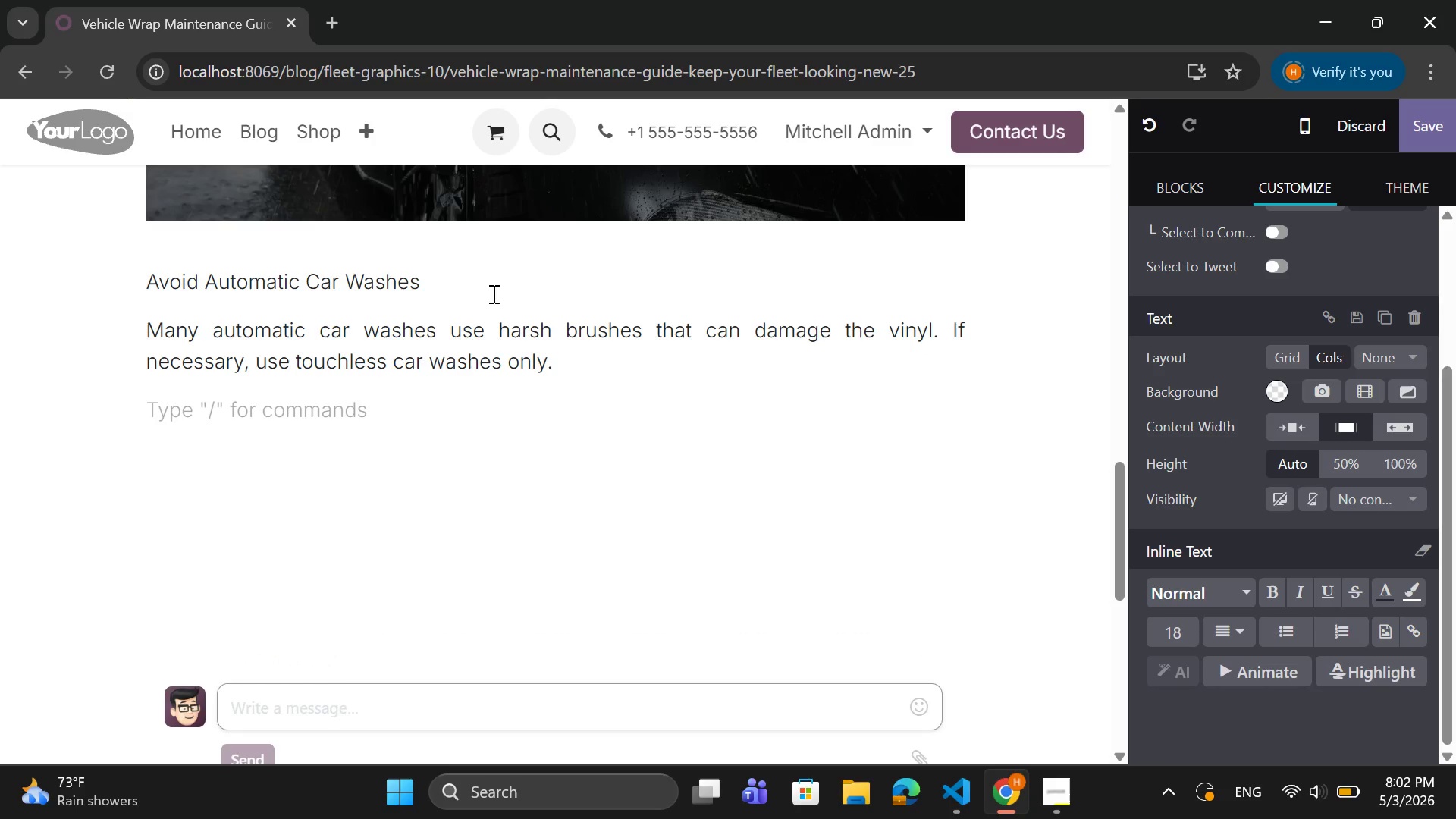 
type(Clean Spills Immedia)
 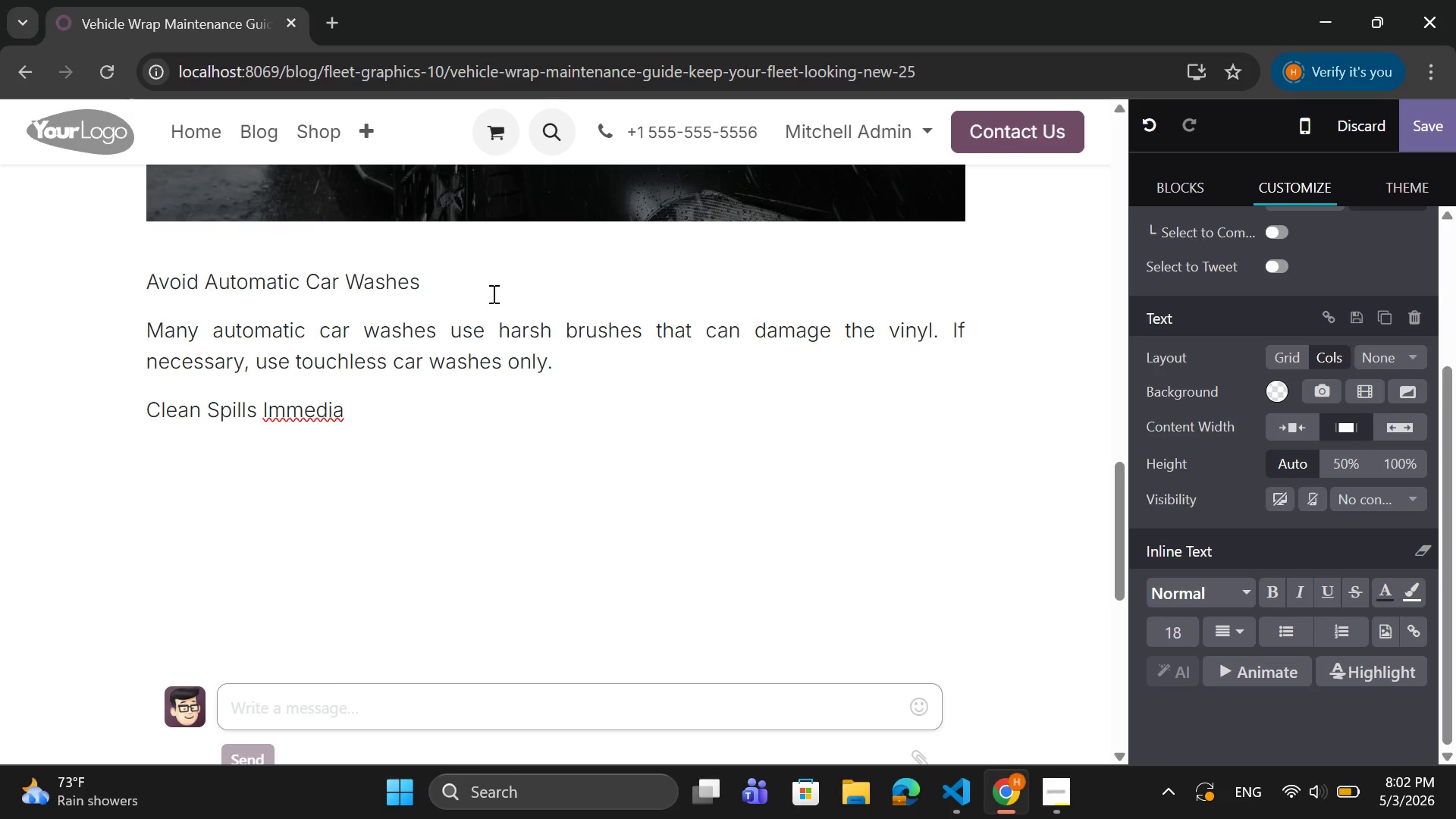 
type(tely)
 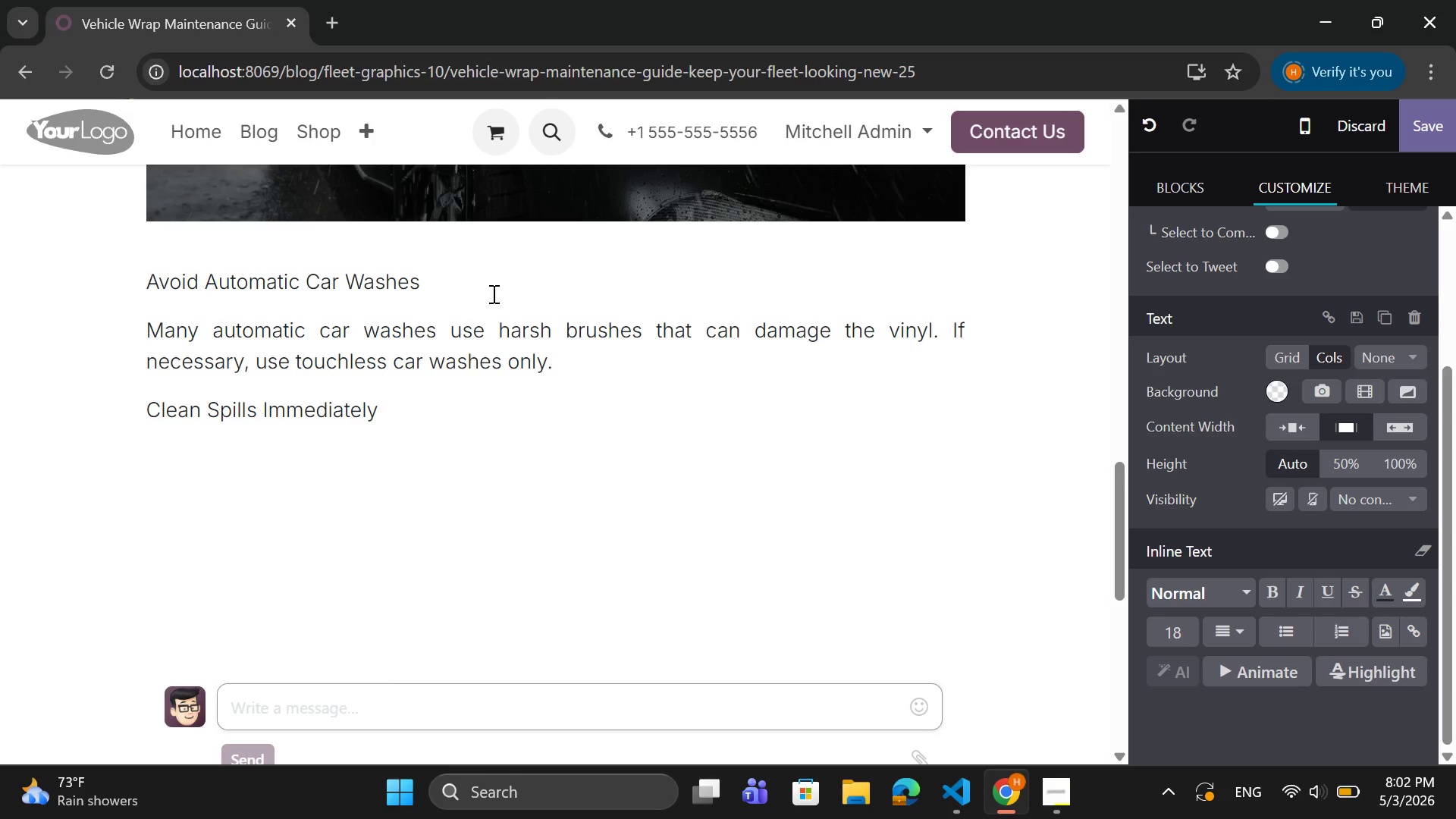 
key(Enter)
 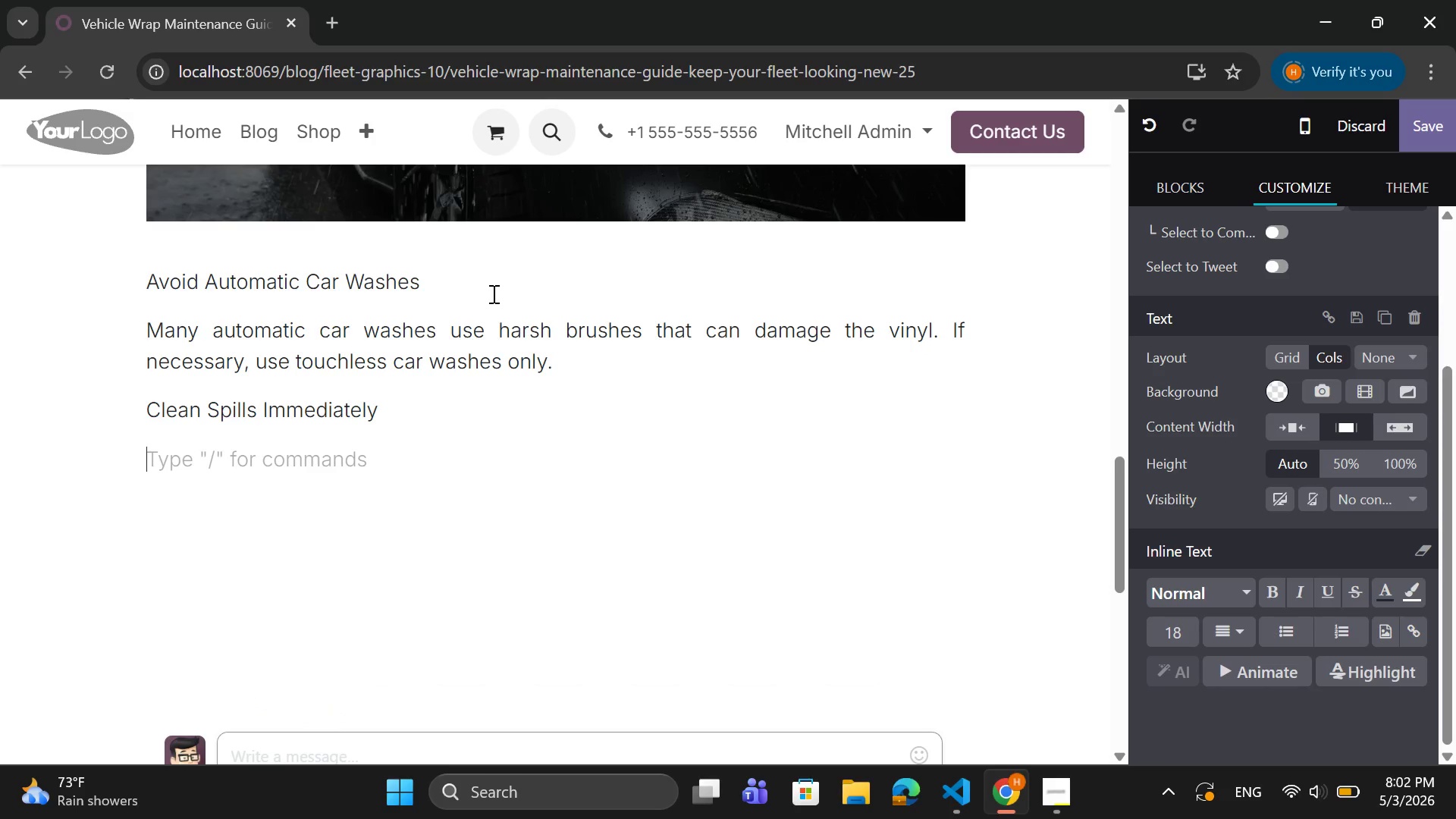 
type(Substna)
key(Backspace)
key(Backspace)
key(Backspace)
type(tances like fuel, oil, or )
 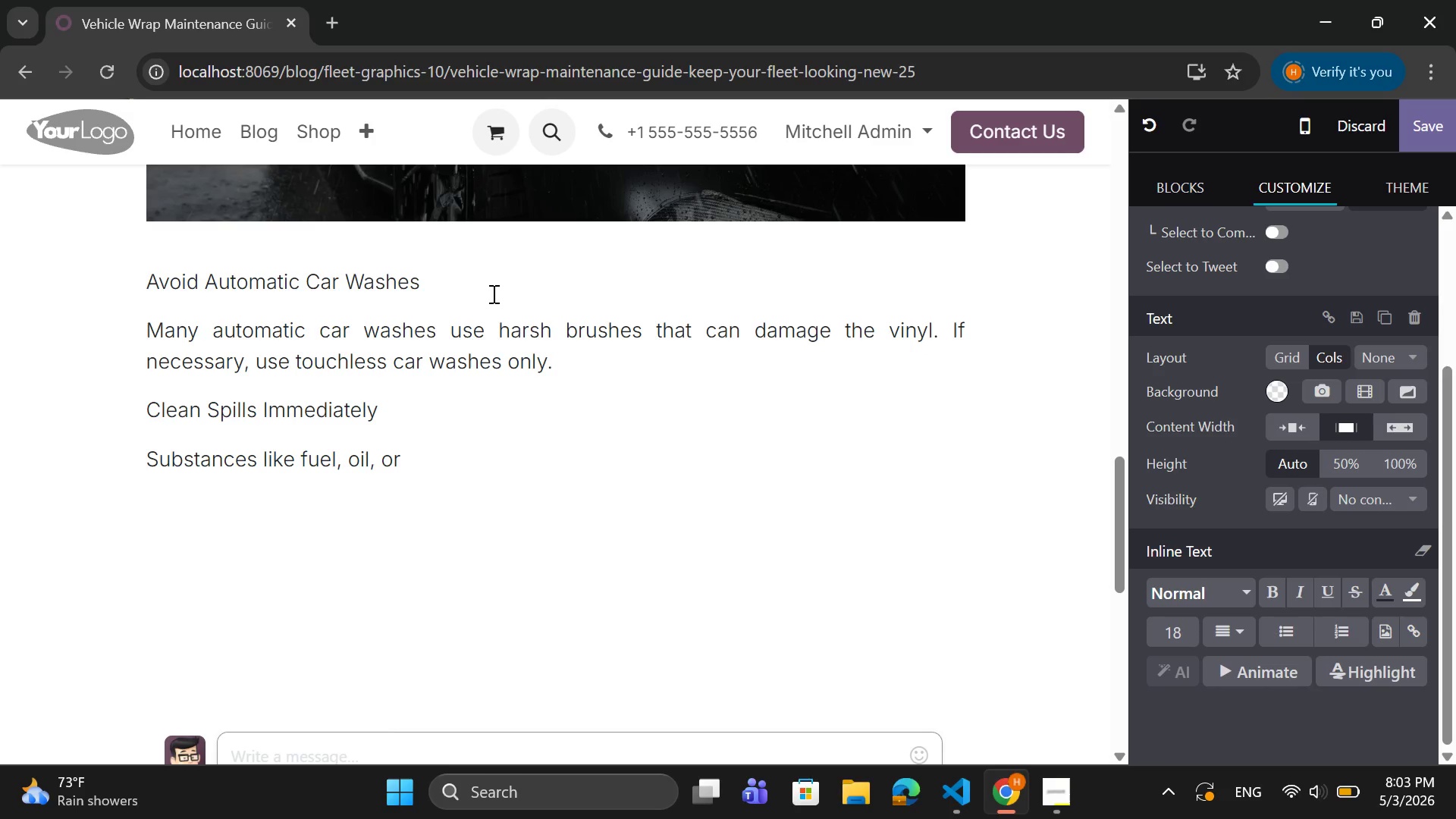 
type(bird droppings can stain or degrade the wrap if left untreated.)
 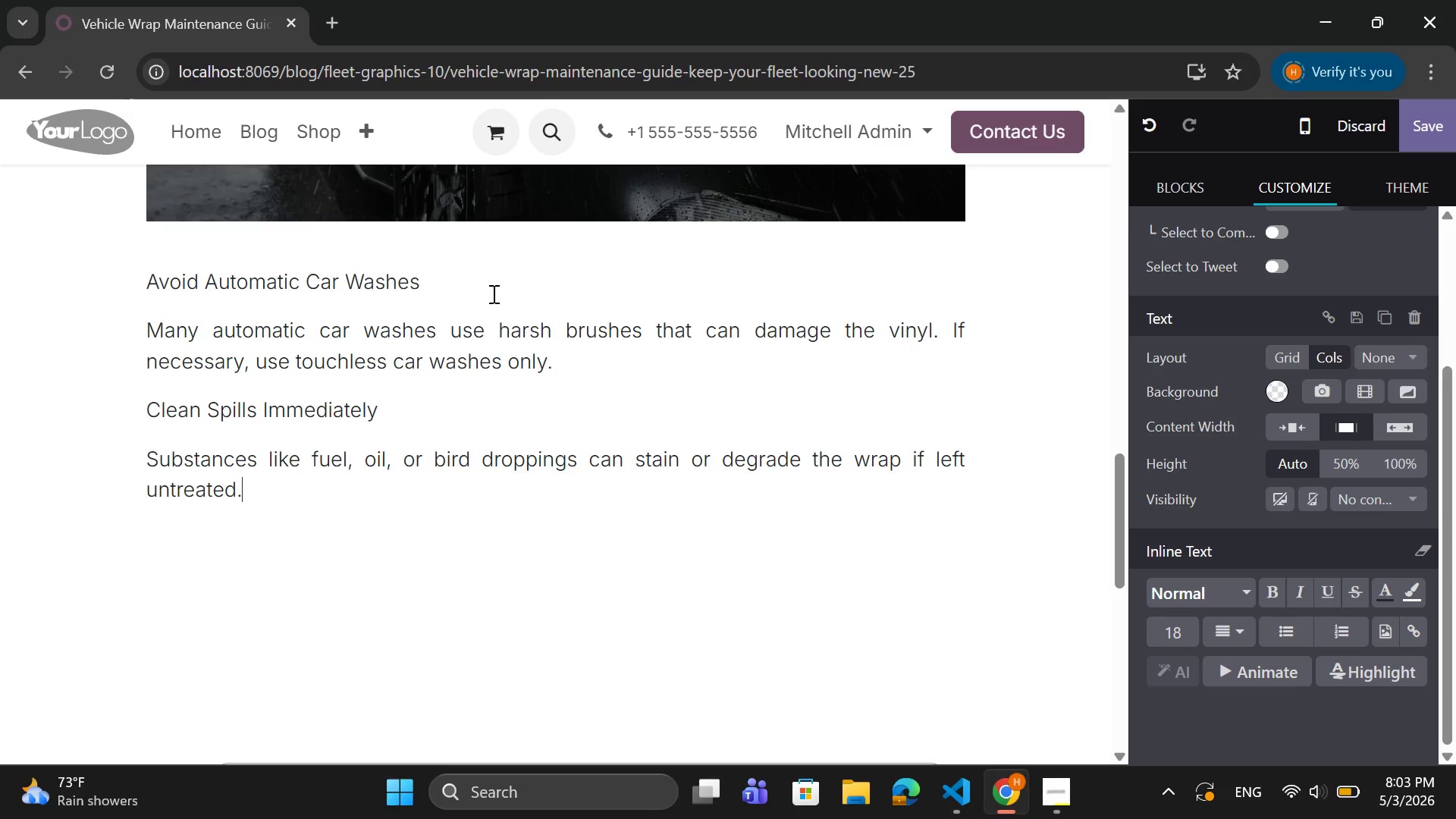 
wait(5.7)
 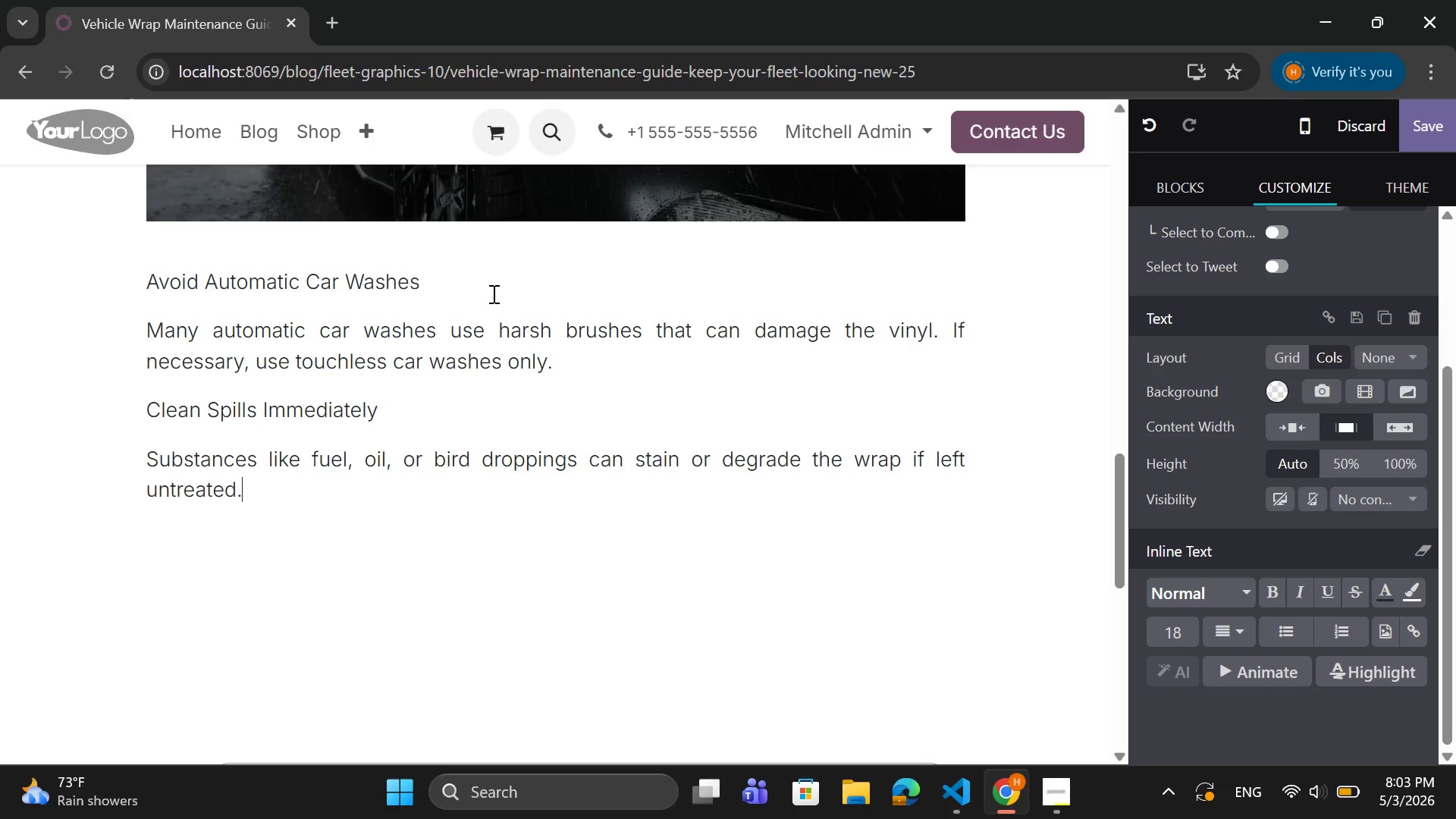 
type( Clean then)
key(Backspace)
type(m asa )
key(Backspace)
key(Backspace)
type( soon as )
 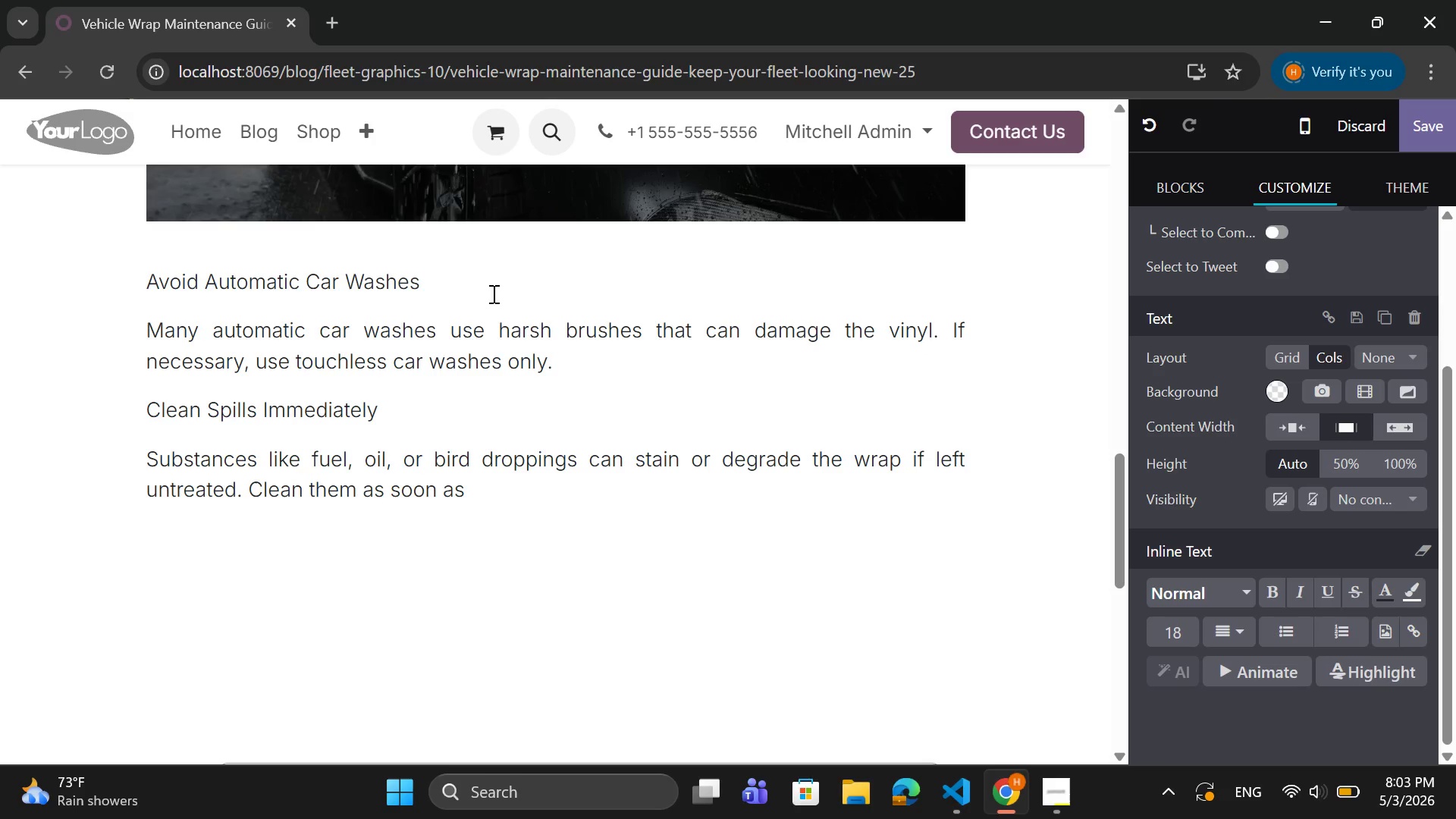 
type(possible.)
 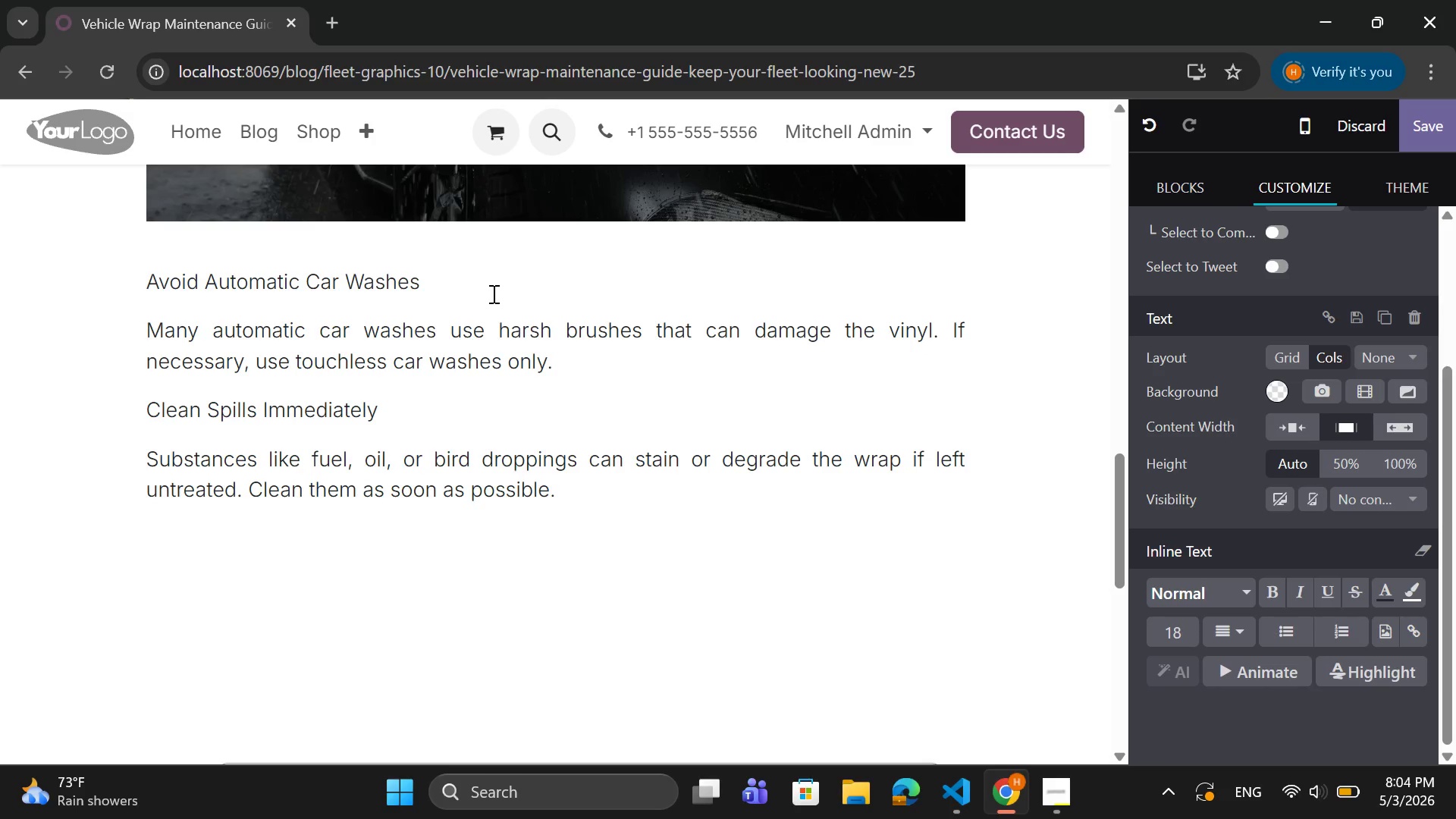 
key(Enter)
 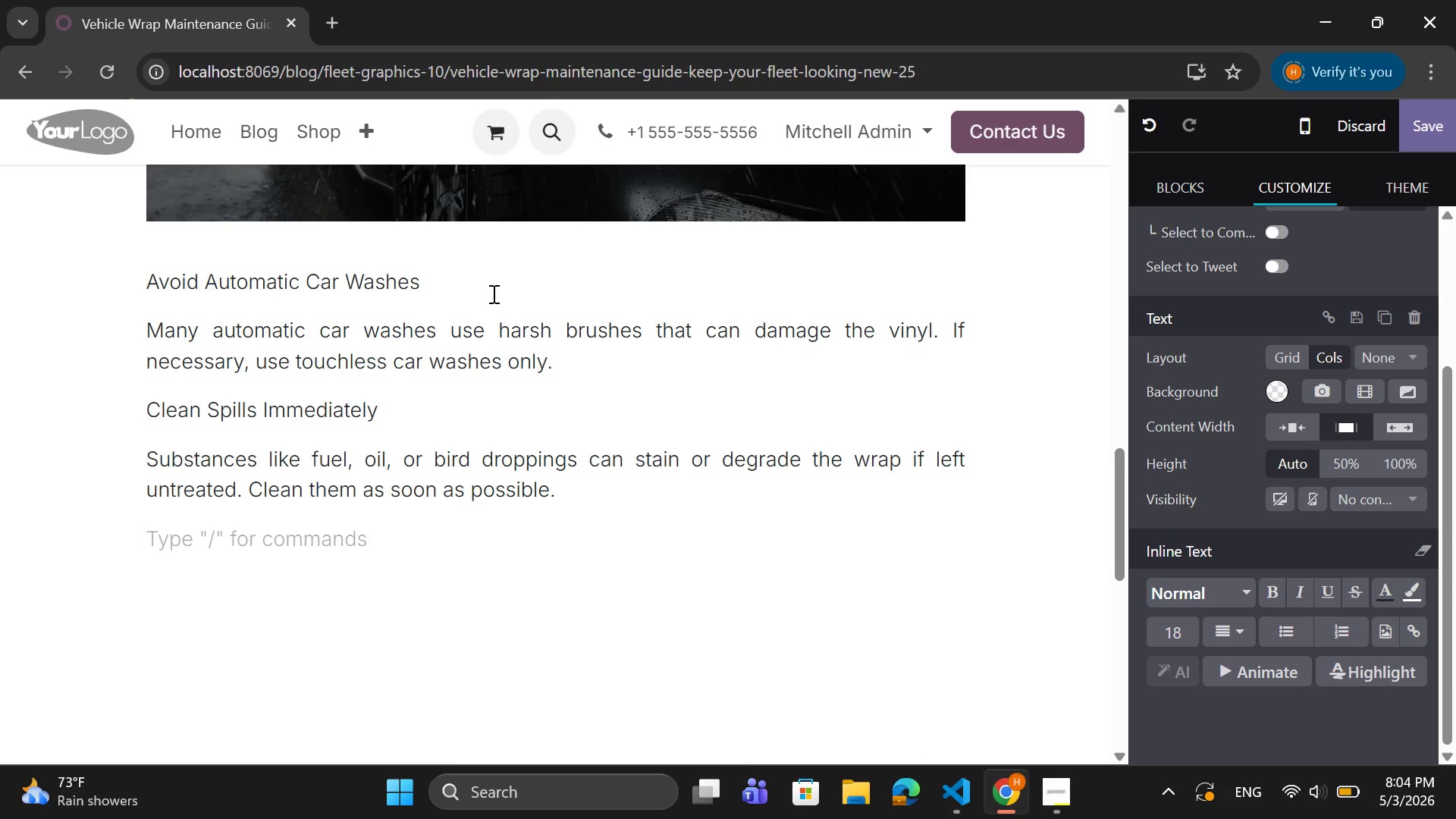 
type(Protecting Your Wrap )
 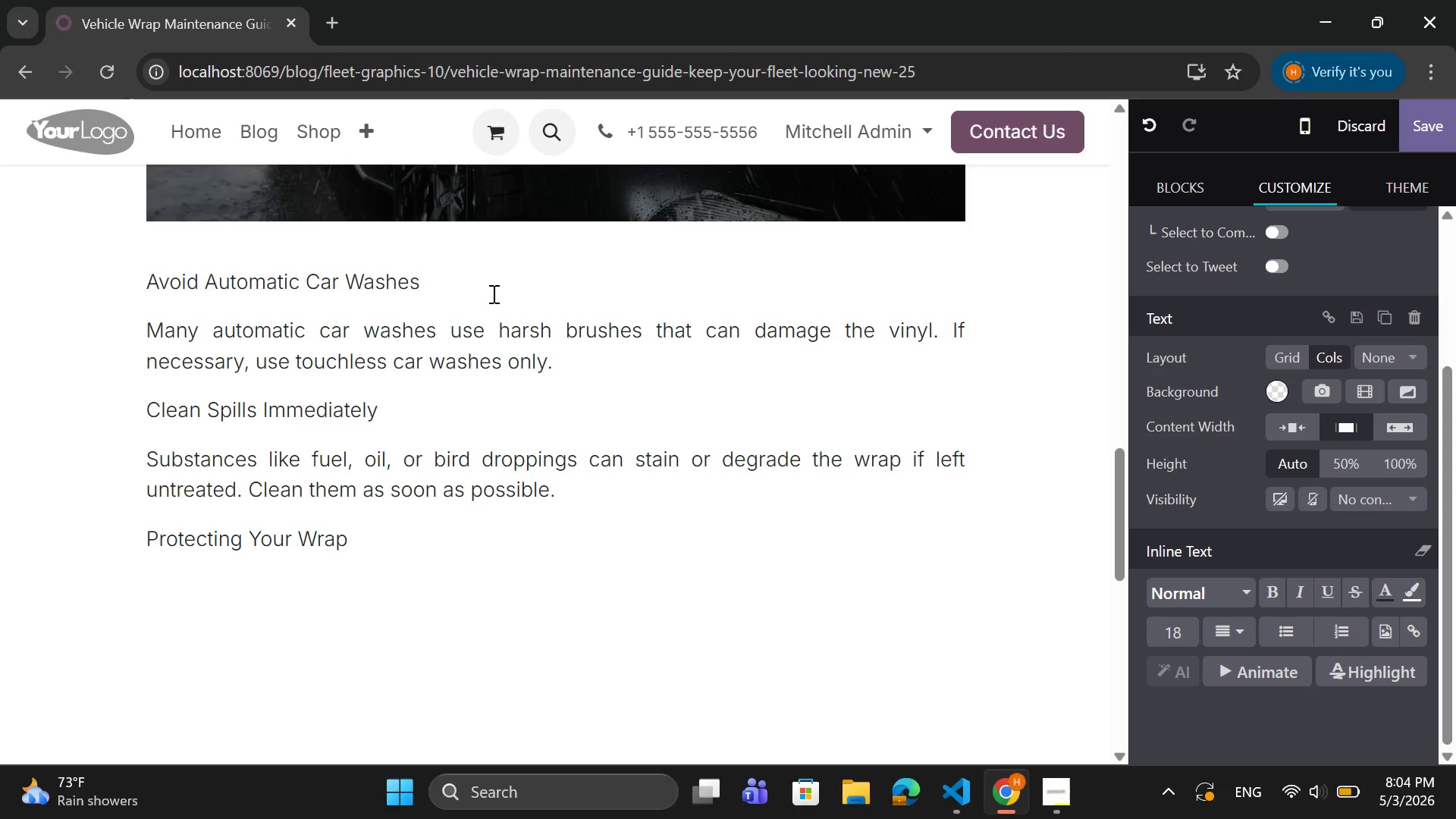 
type(from Damage)
 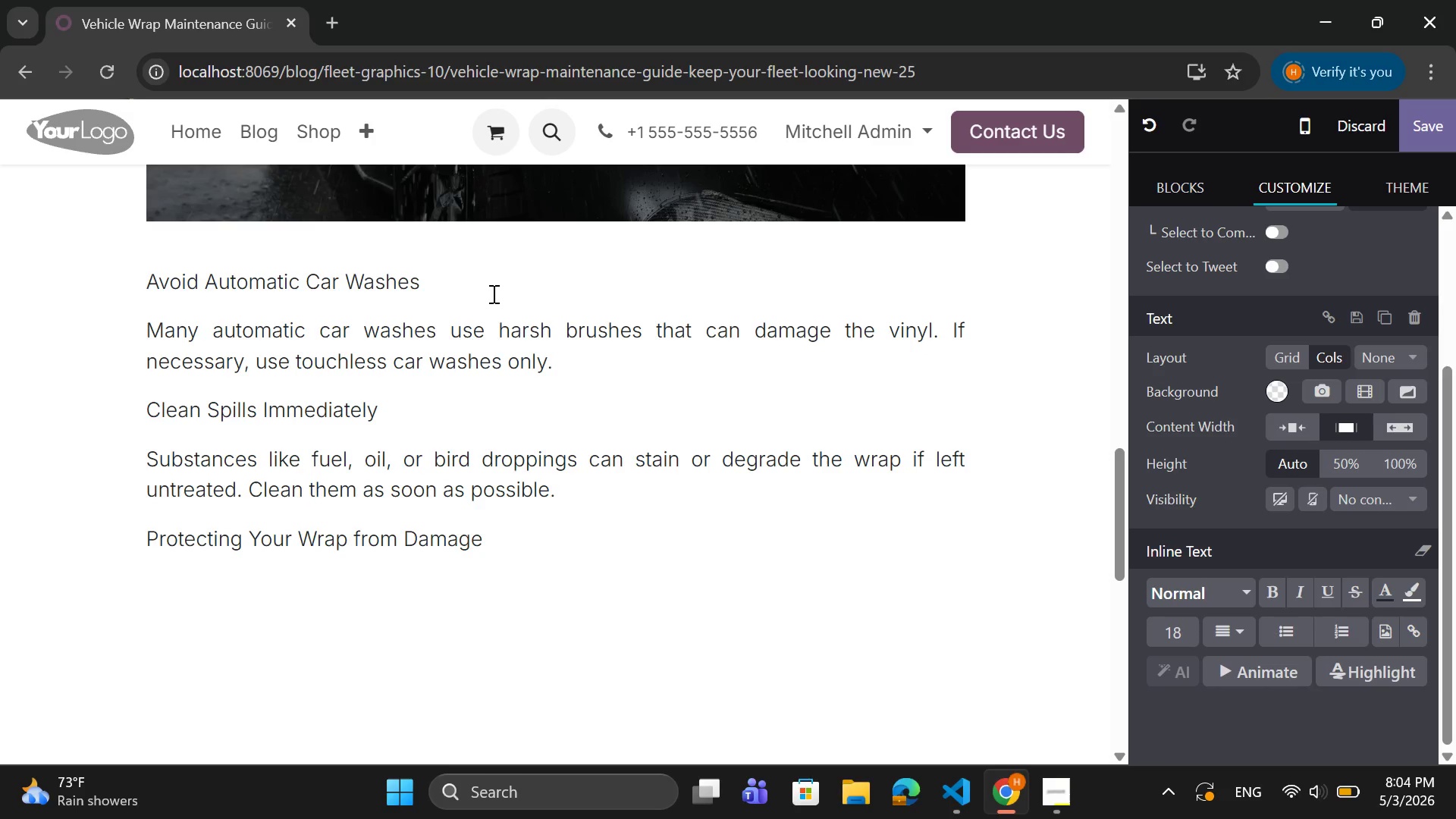 
key(Enter)
 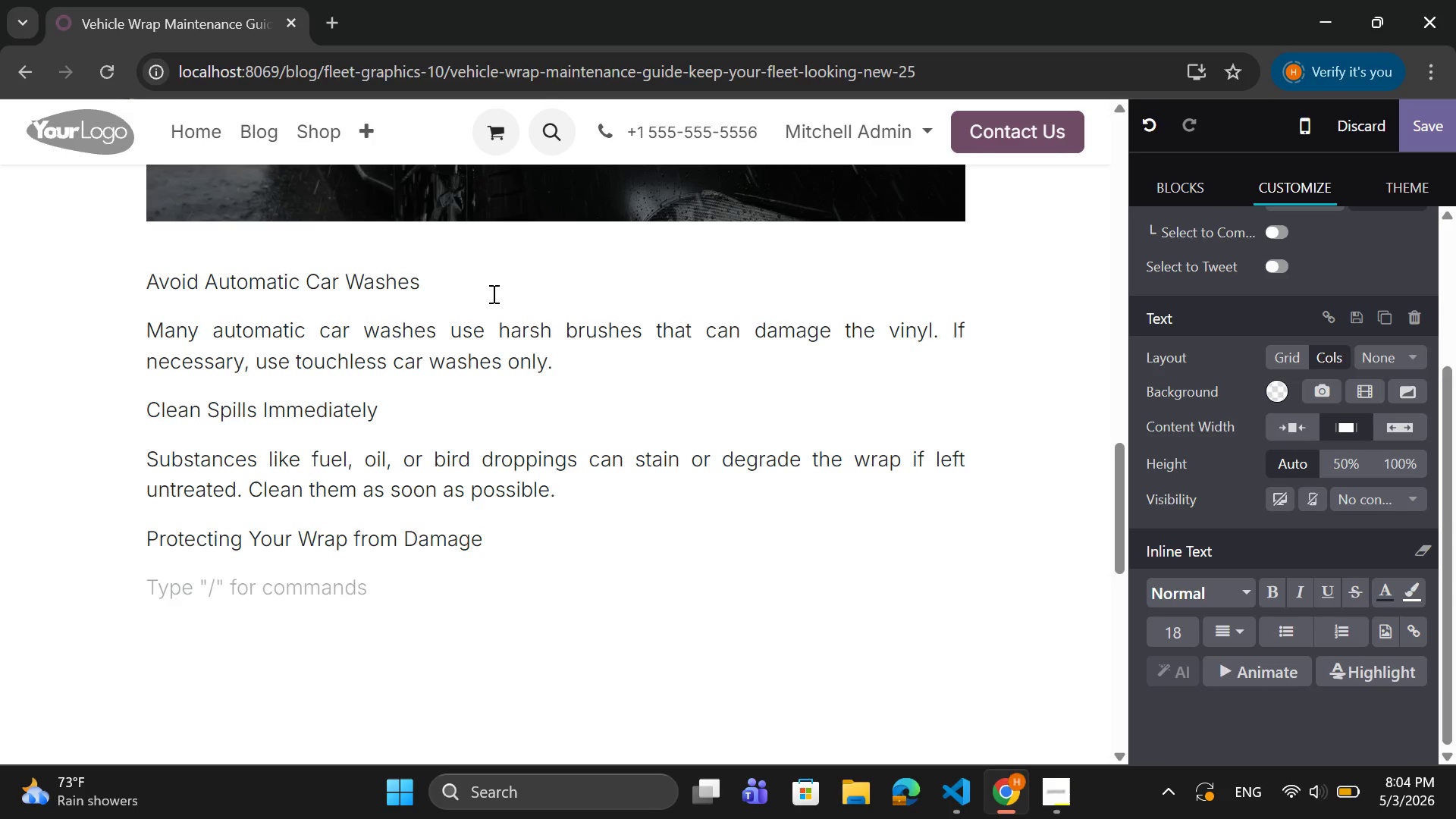 
type(Limit Sun Exposure)
 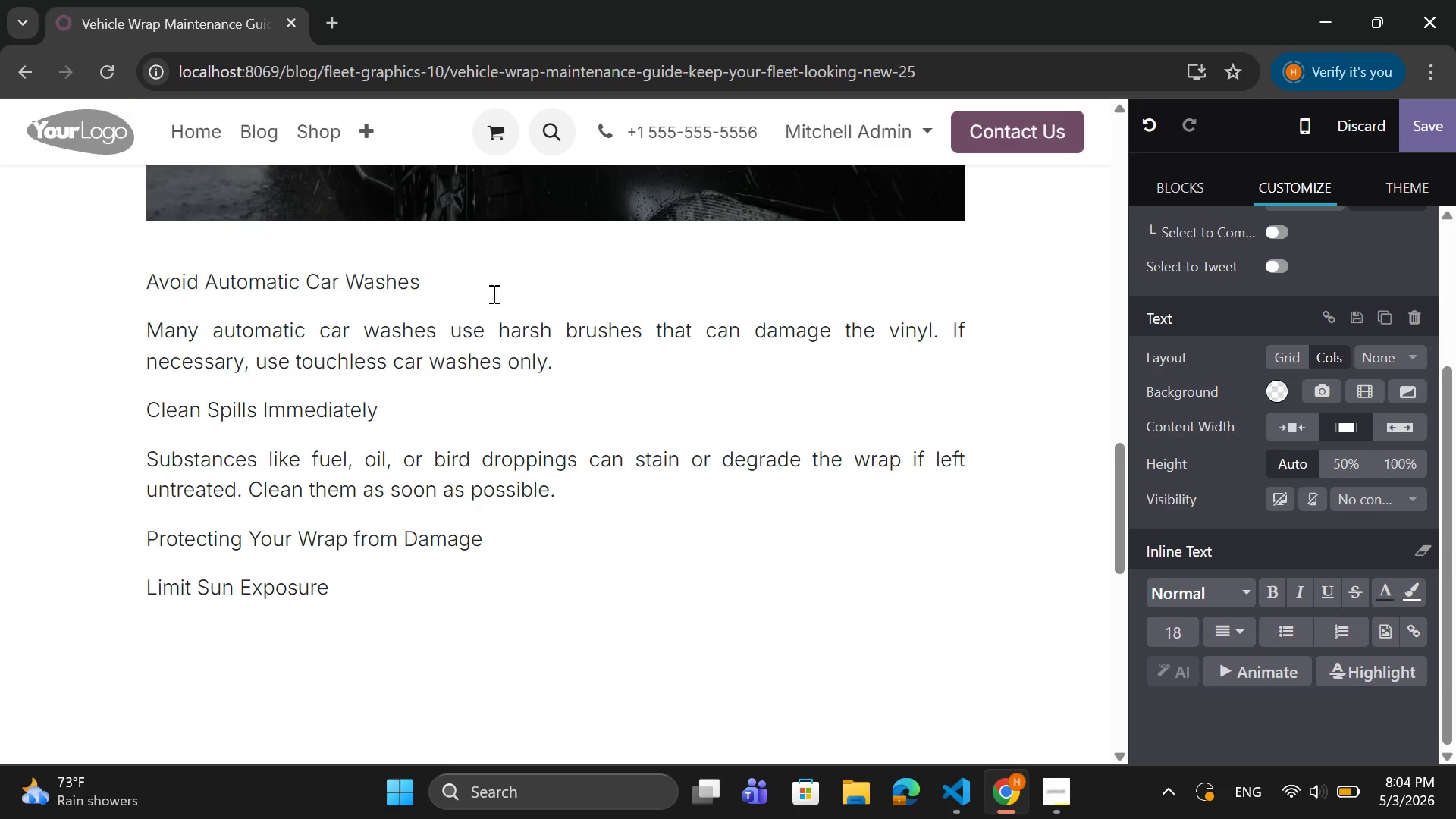 
key(Enter)
 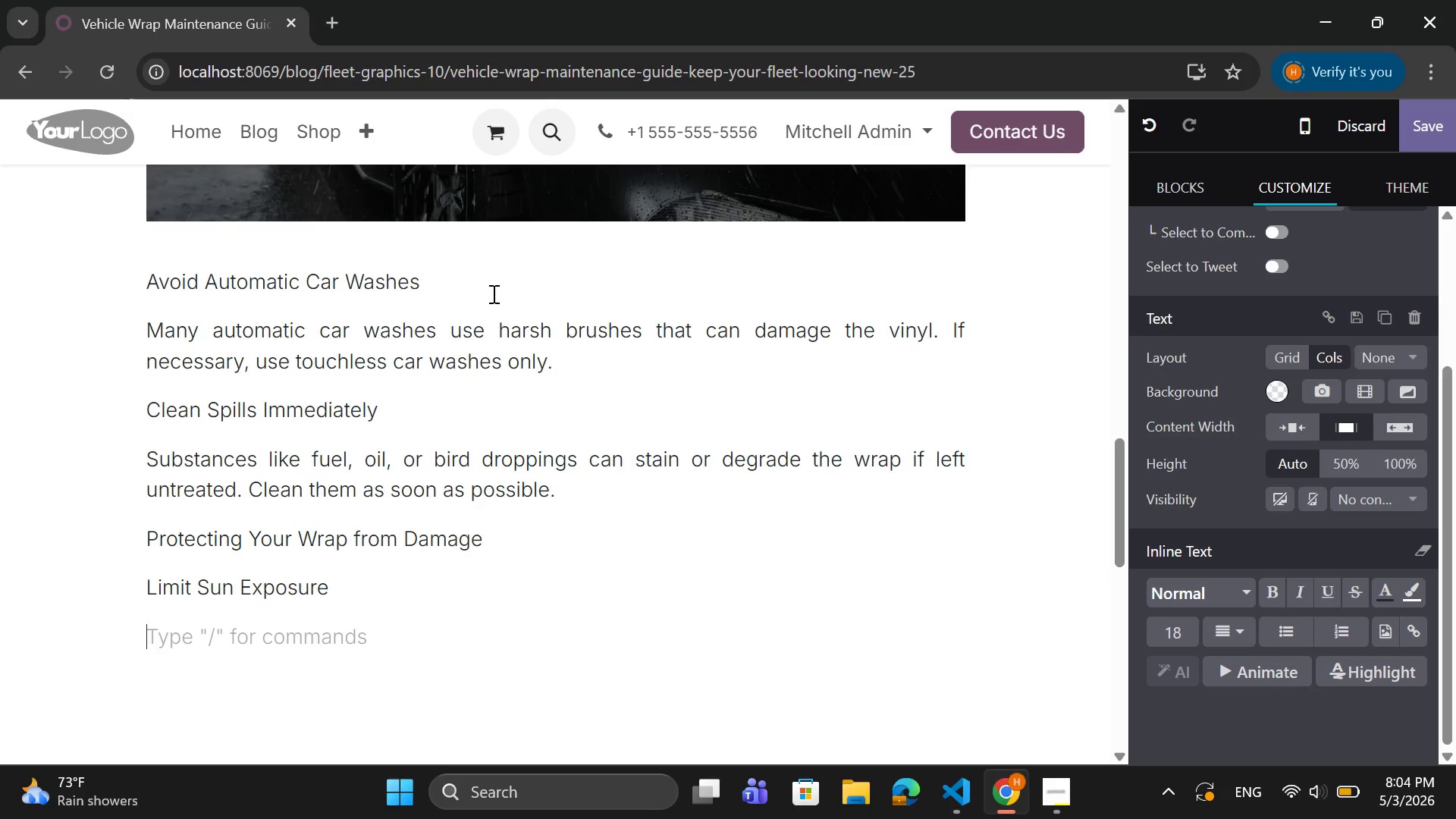 
type(Whenever possible, park vehicles inshaded)
 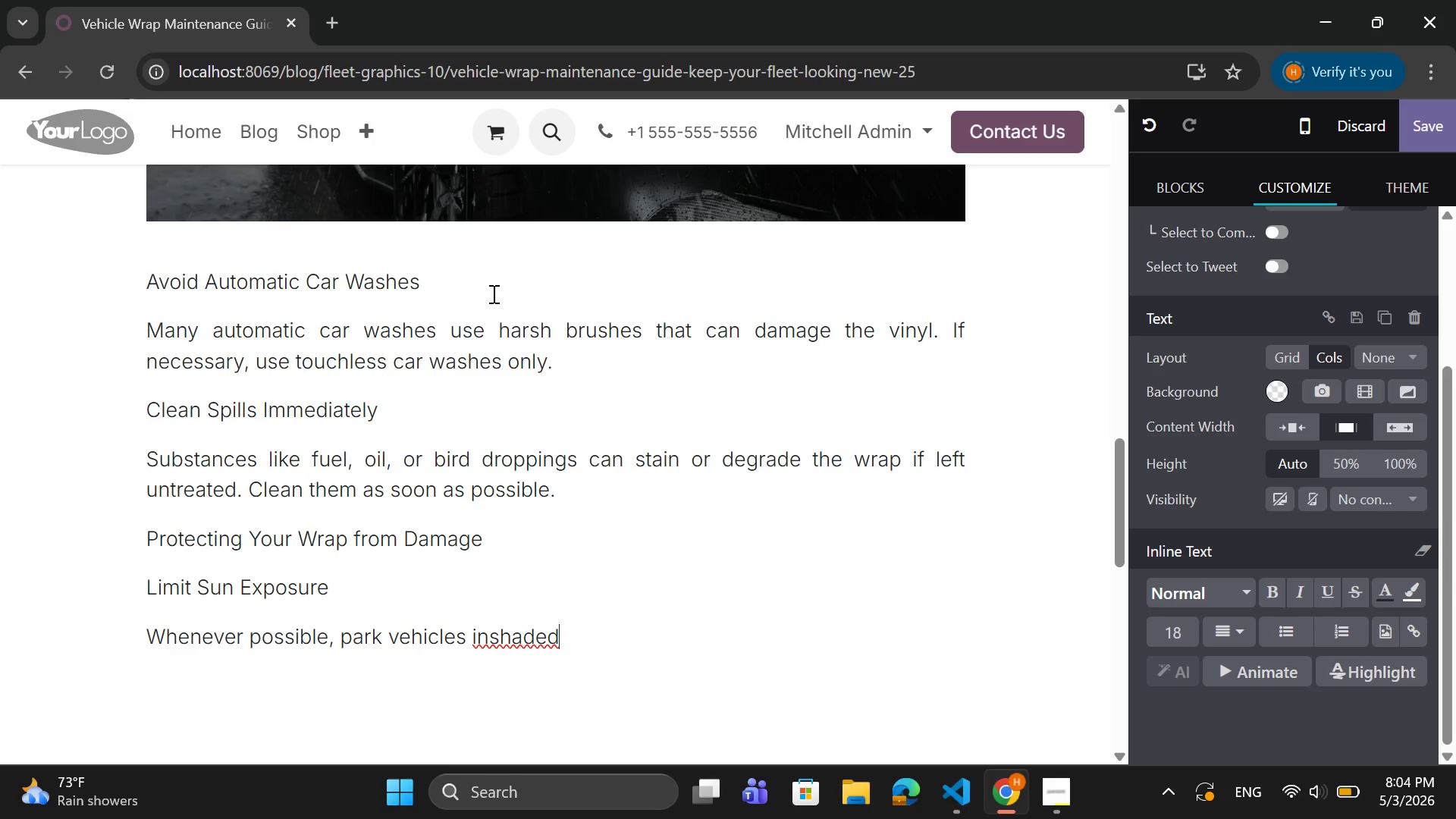 
key(ArrowLeft)
 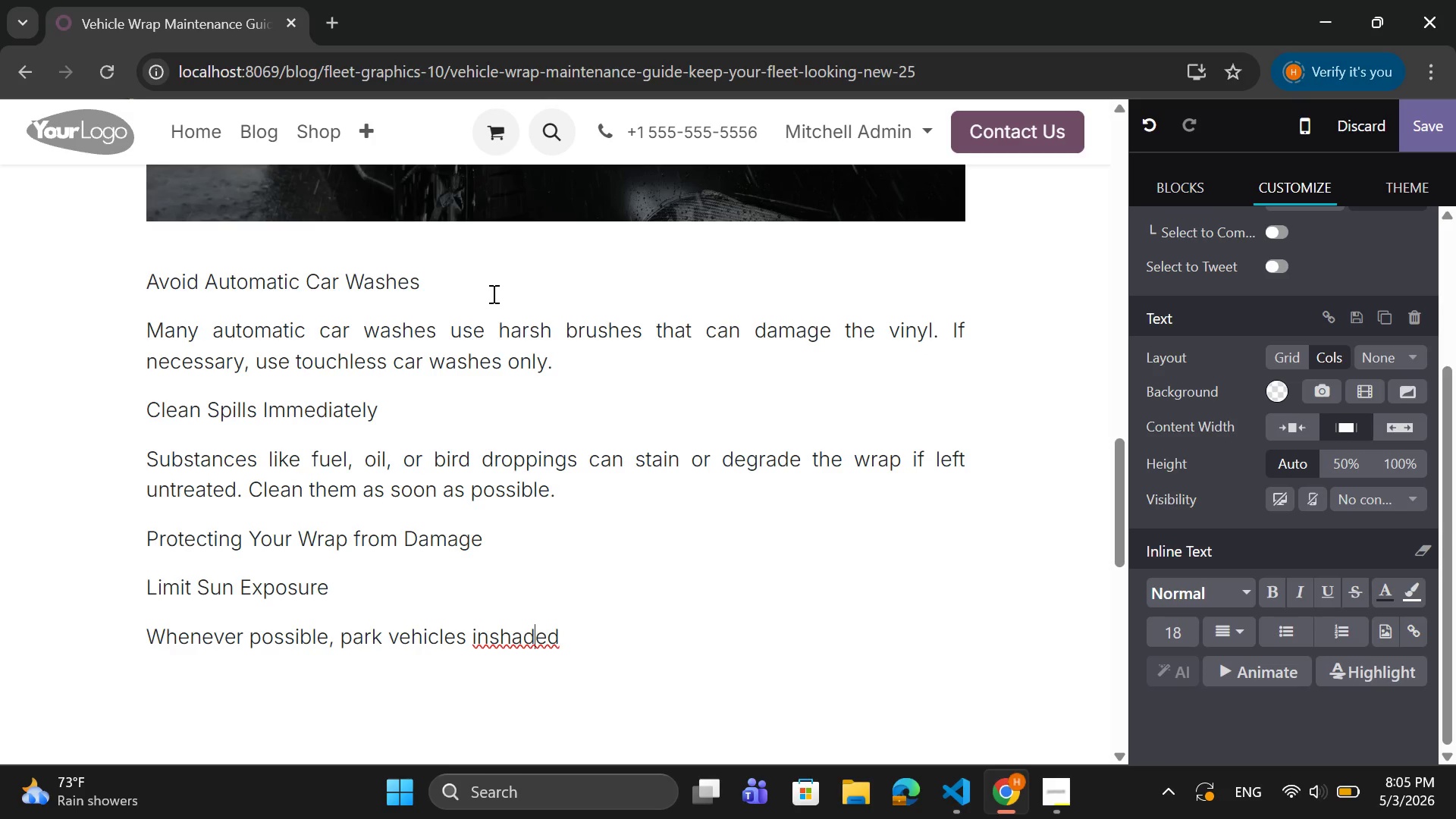 
key(ArrowLeft)
 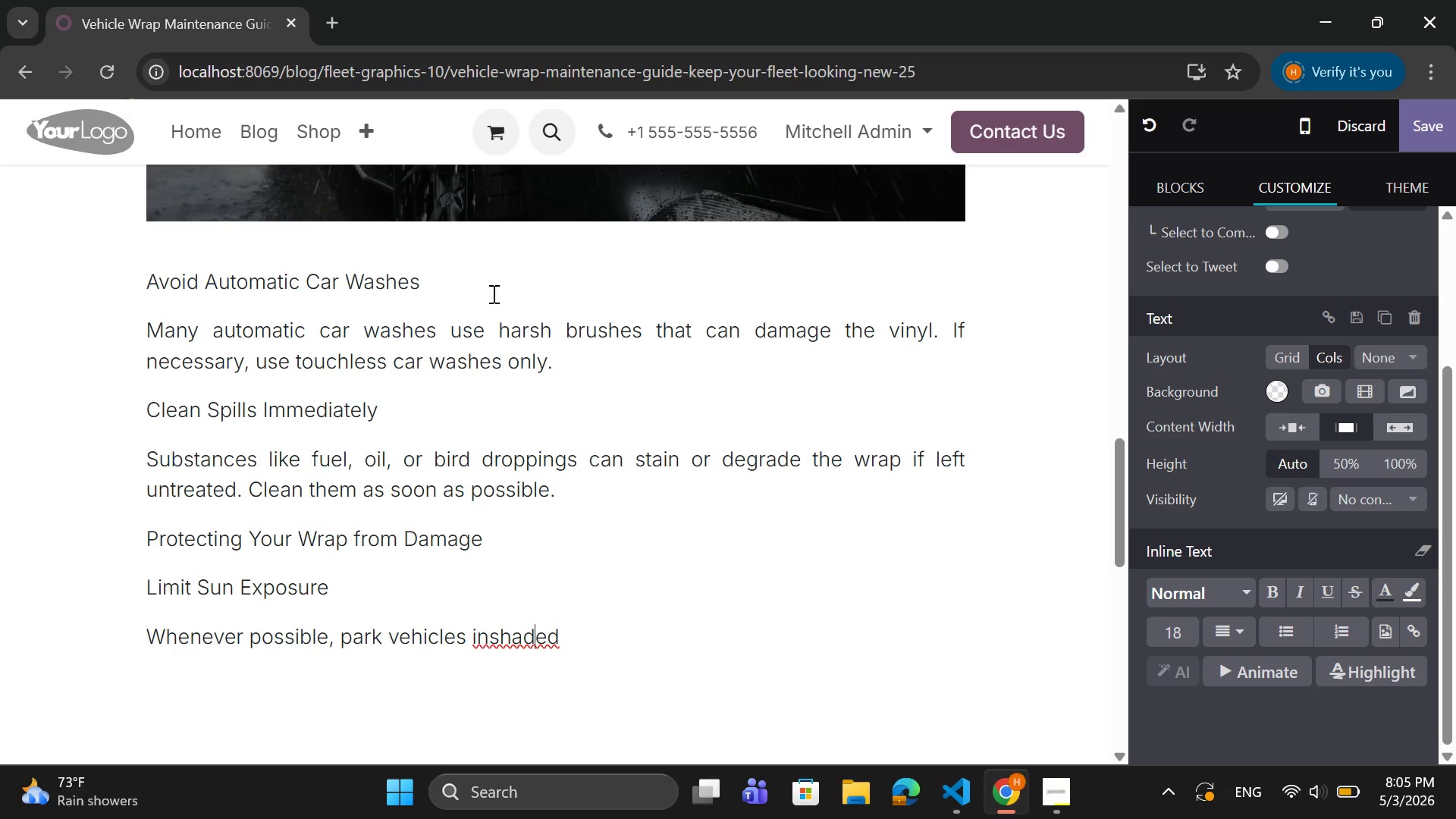 
key(ArrowLeft)
 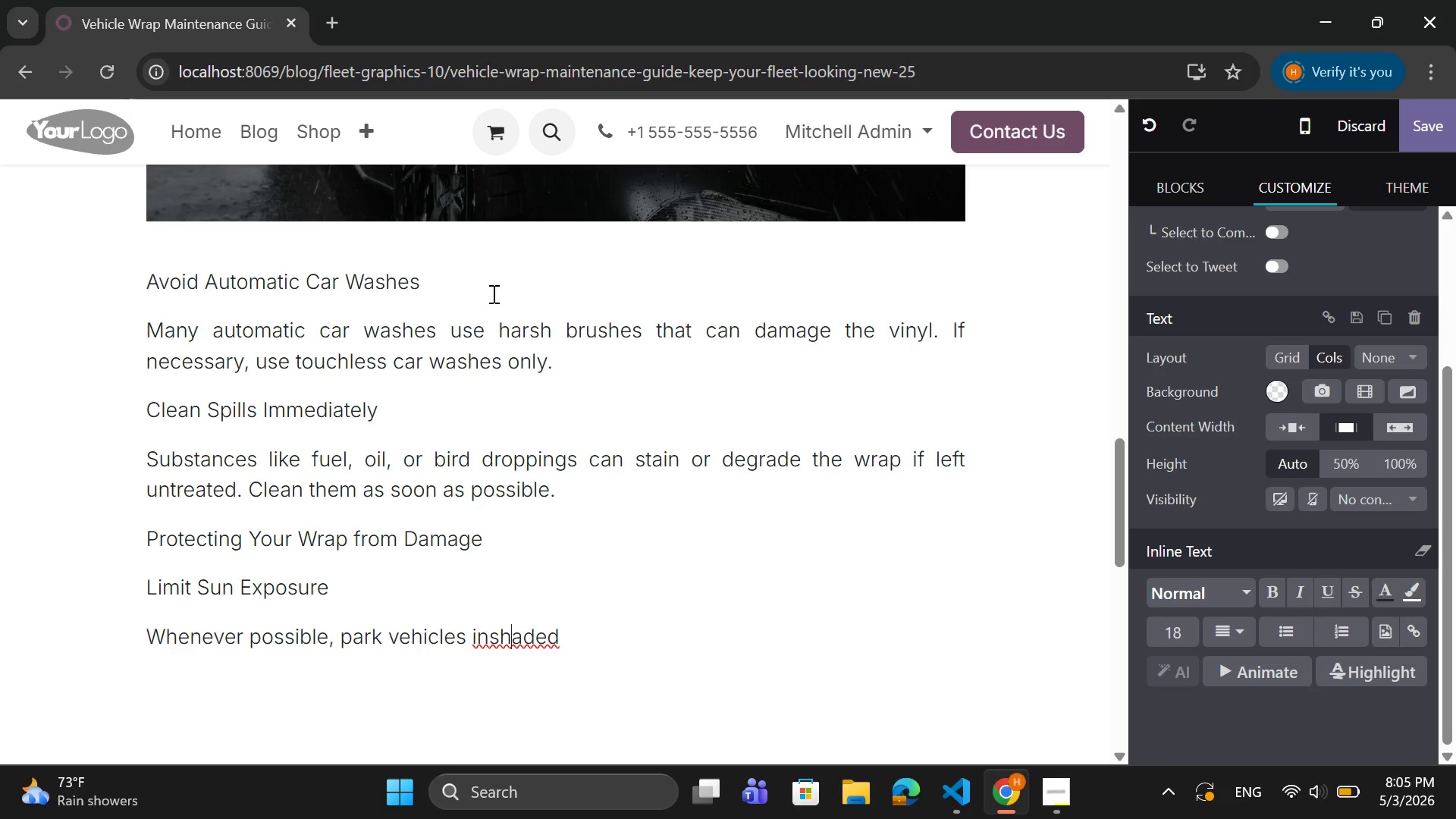 
key(ArrowLeft)
 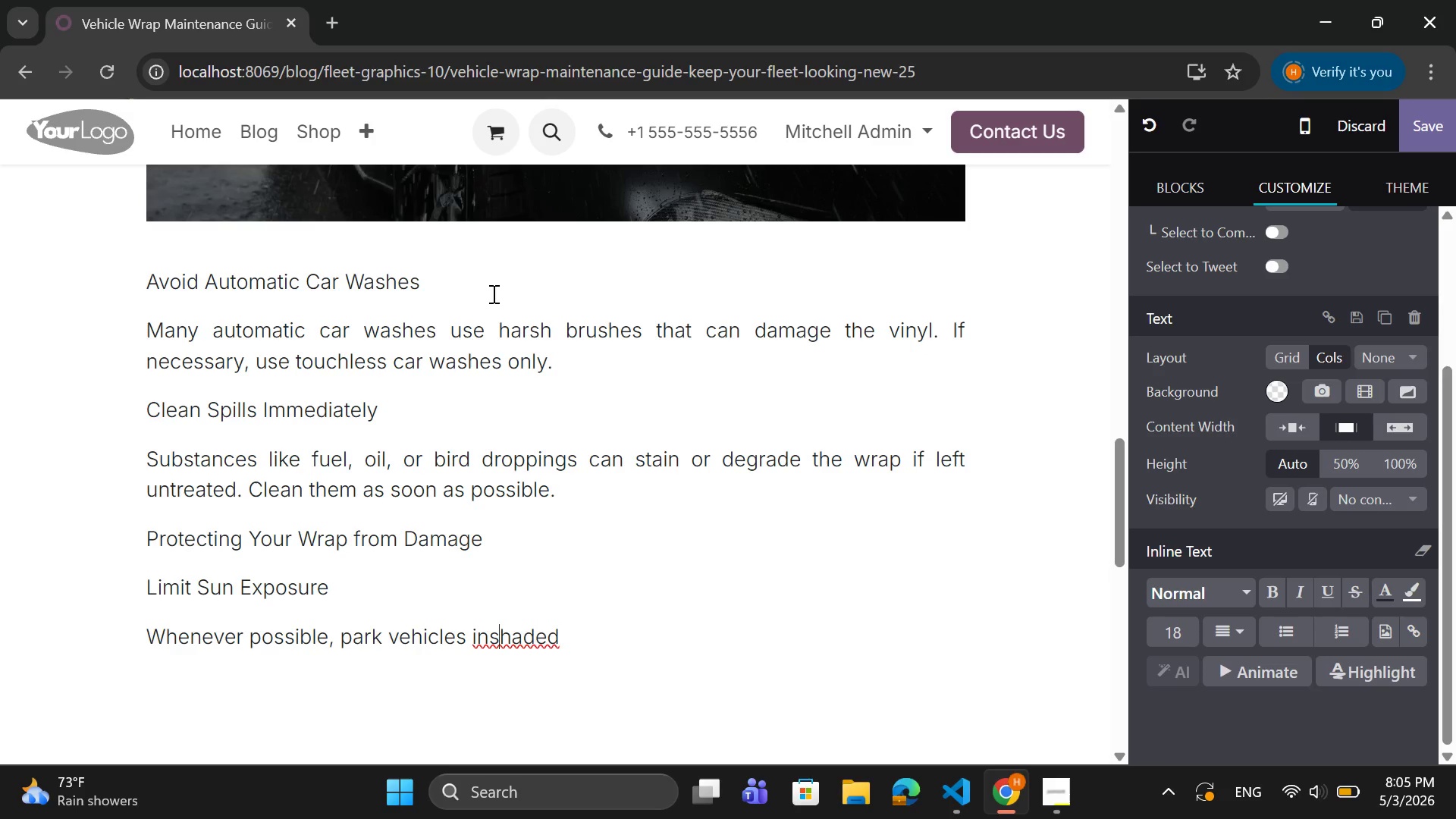 
key(ArrowLeft)
 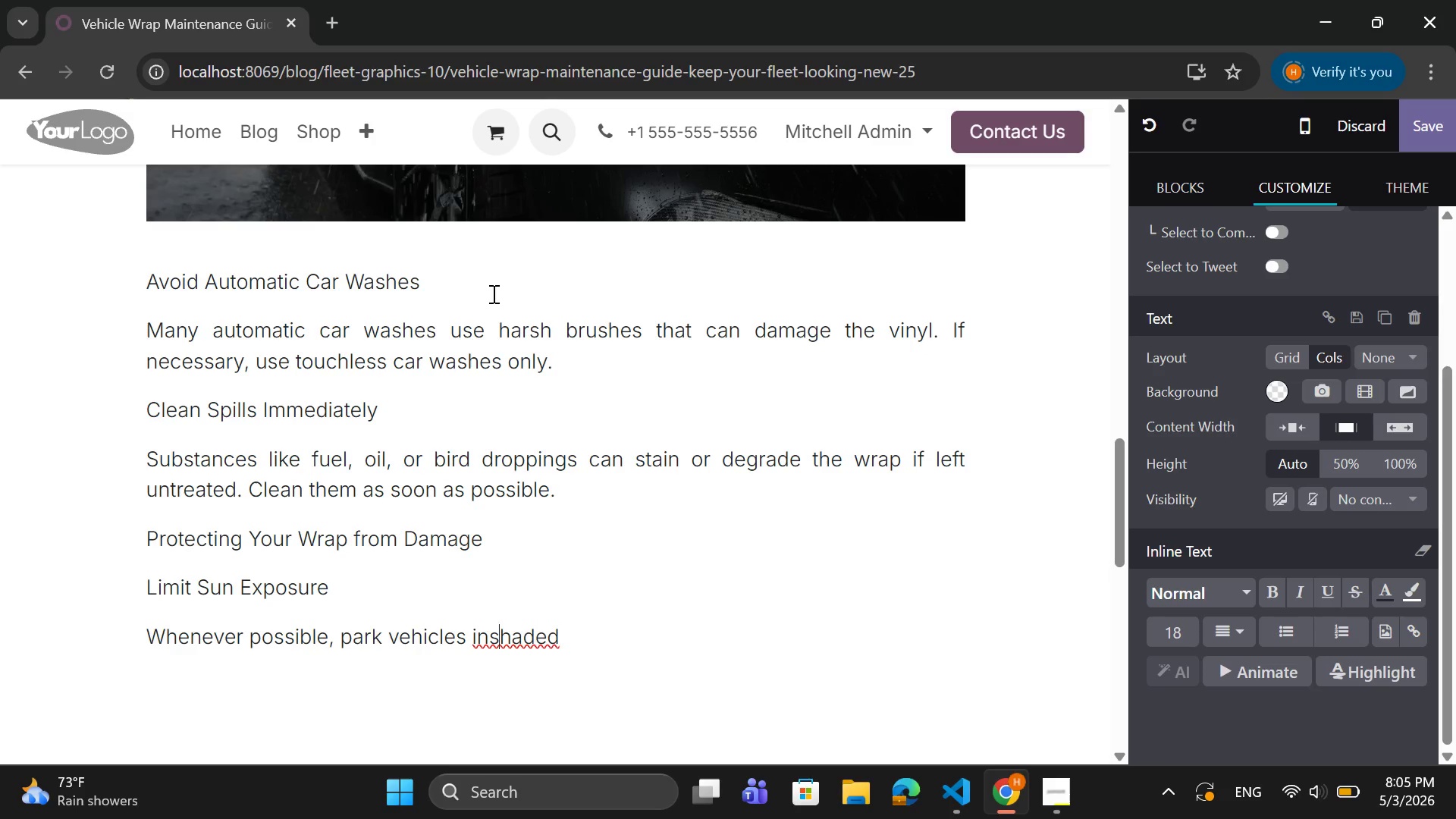 
key(ArrowLeft)
 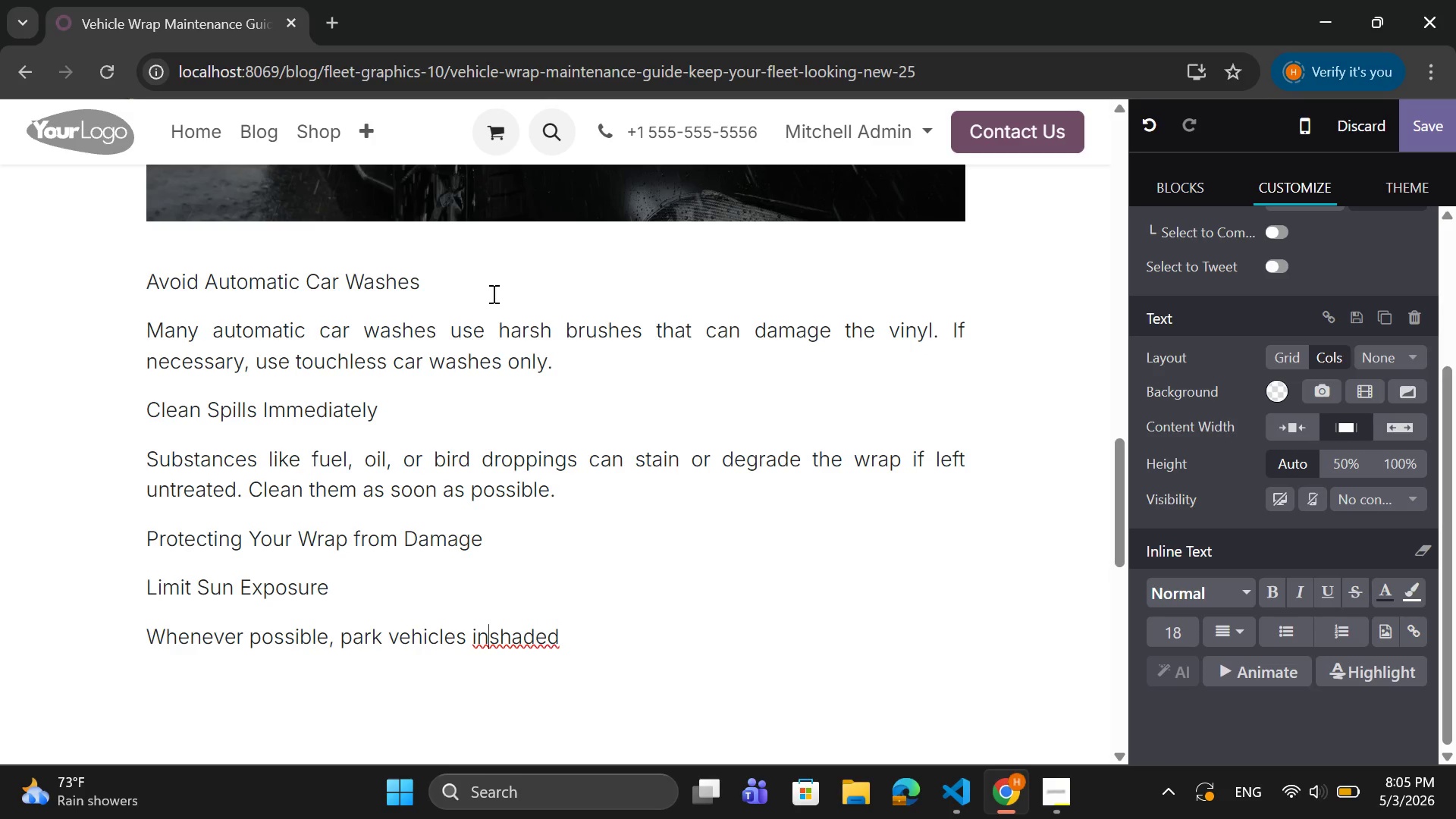 
key(Space)
 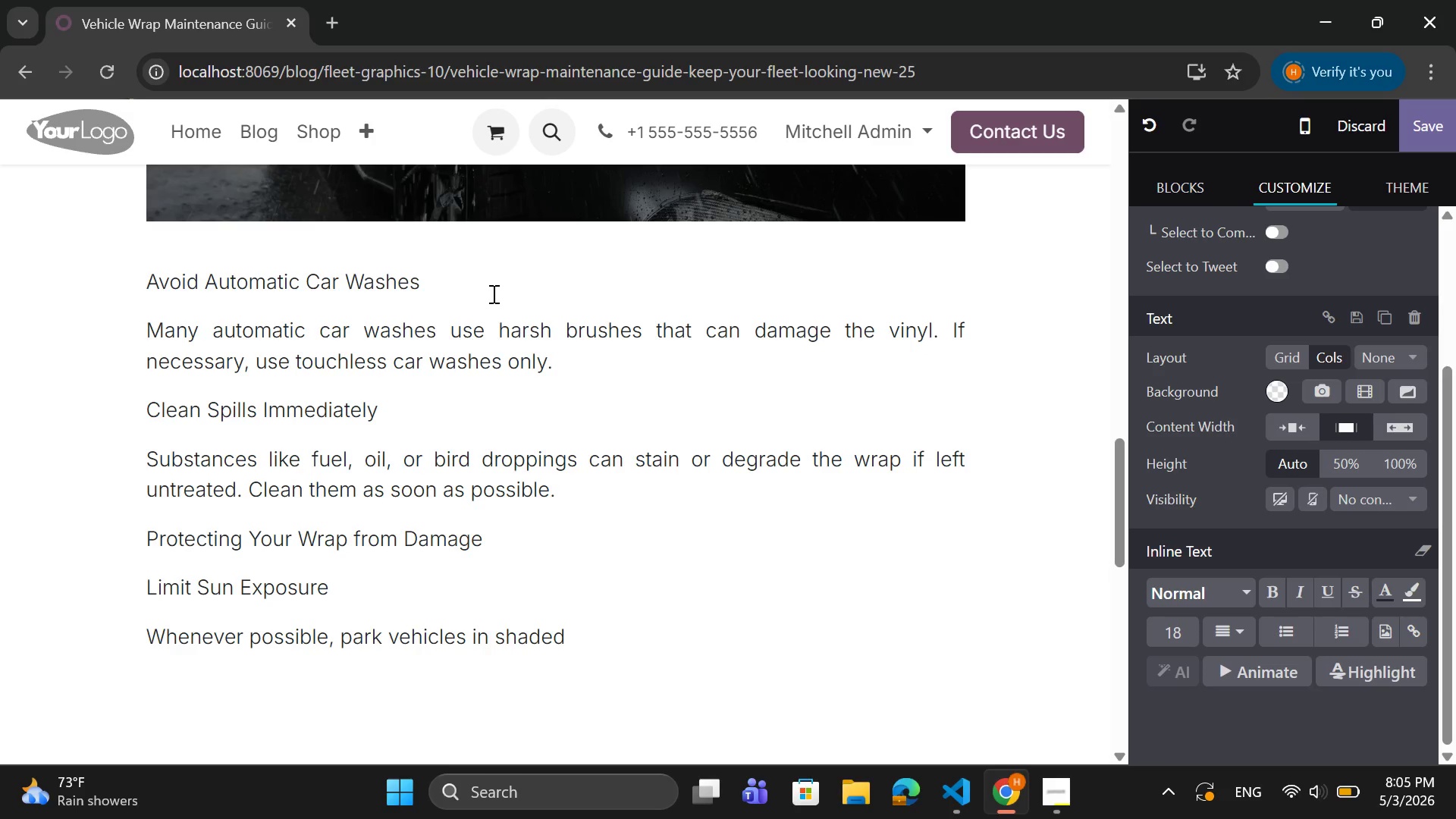 
key(ArrowRight)
 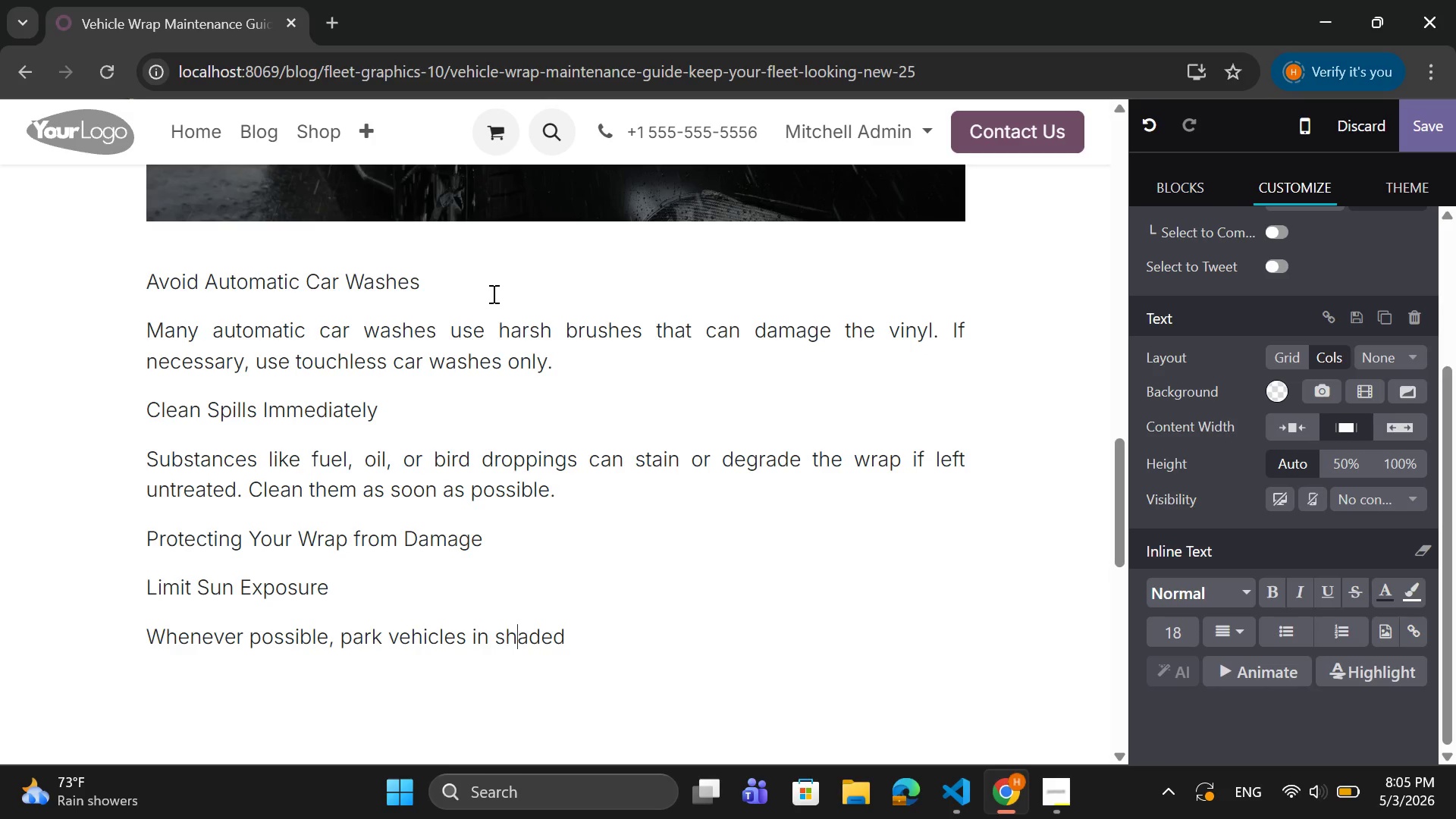 
key(ArrowRight)
 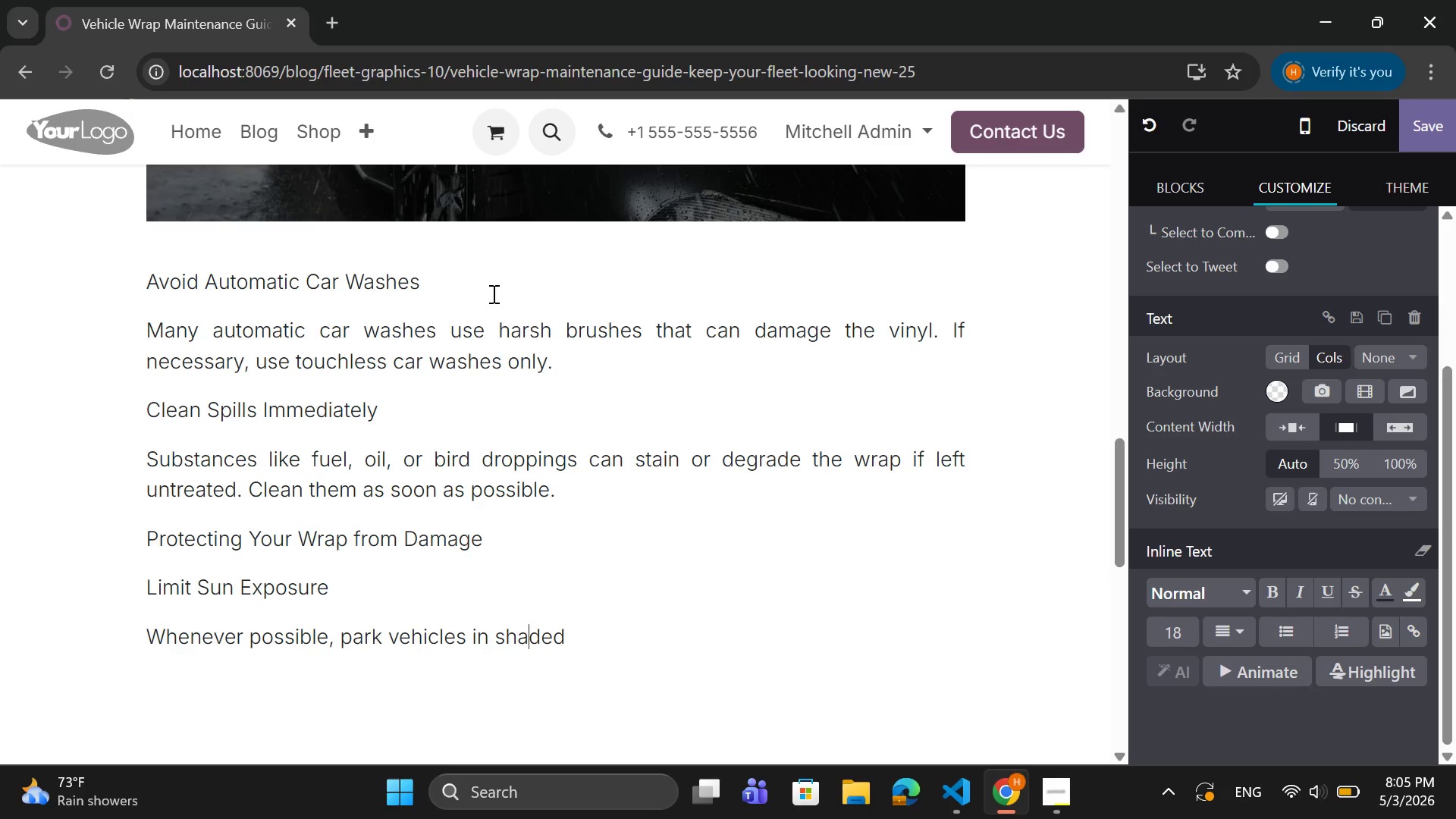 
key(ArrowRight)
 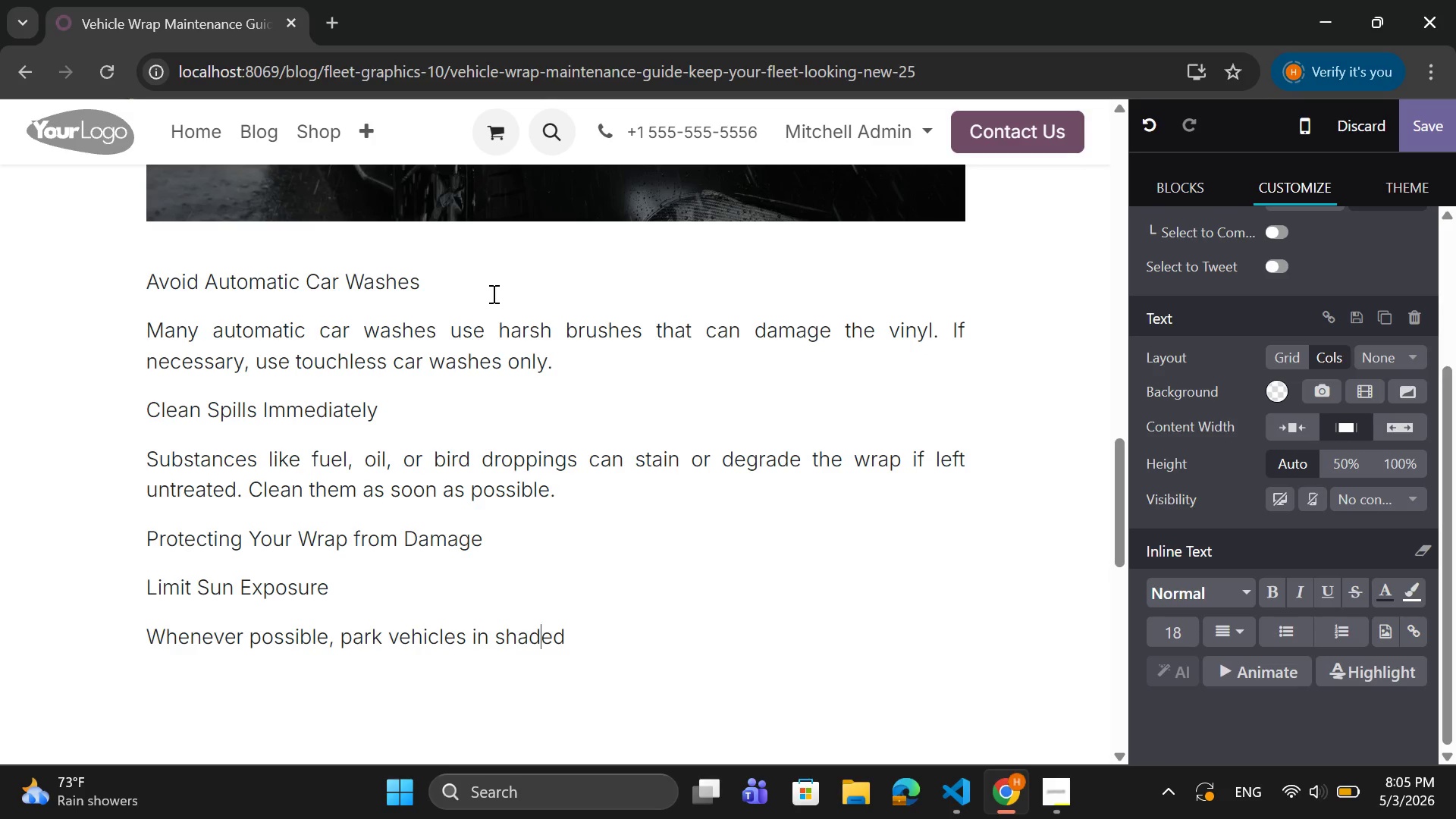 
key(ArrowRight)
 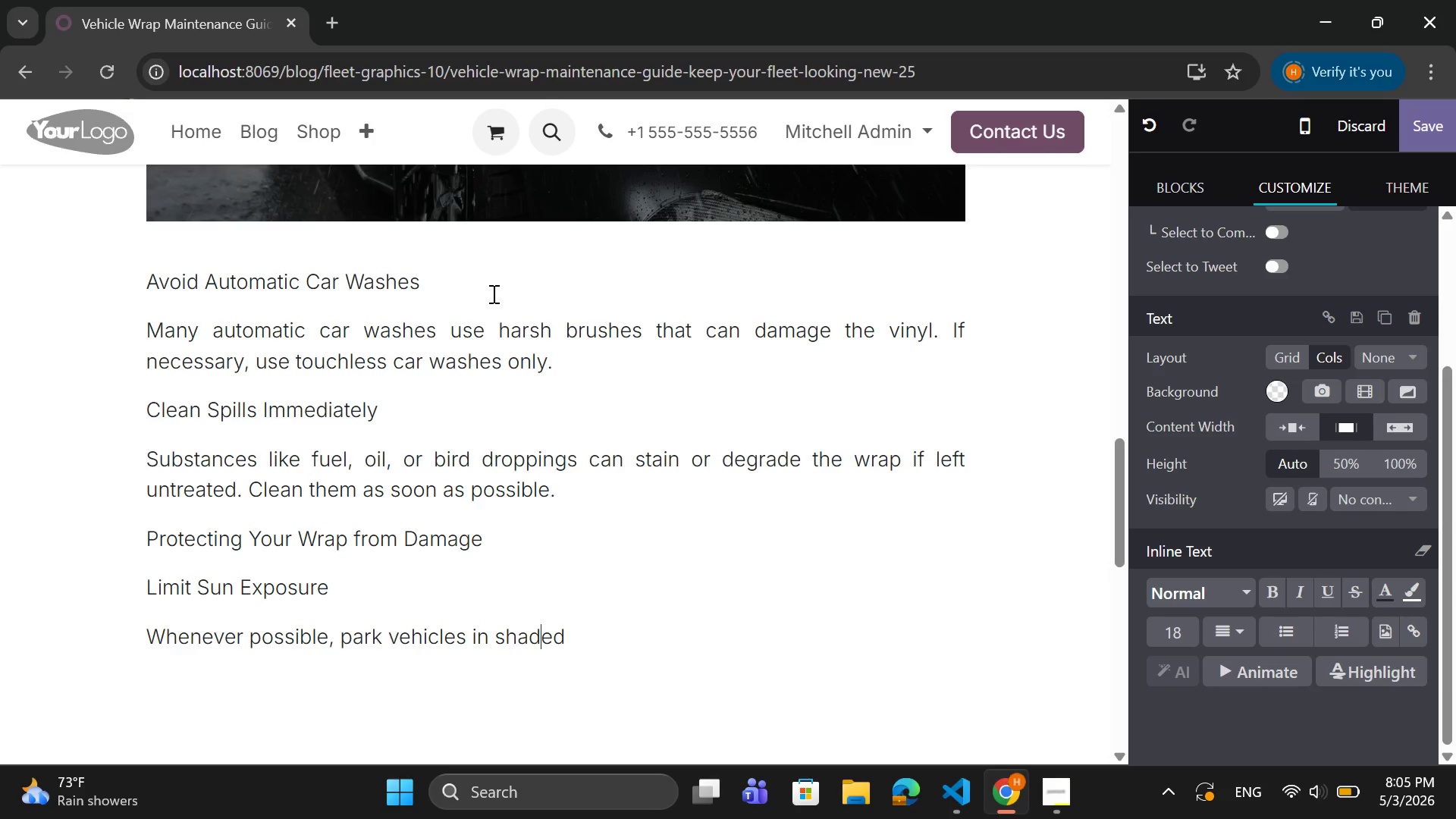 
key(ArrowRight)
 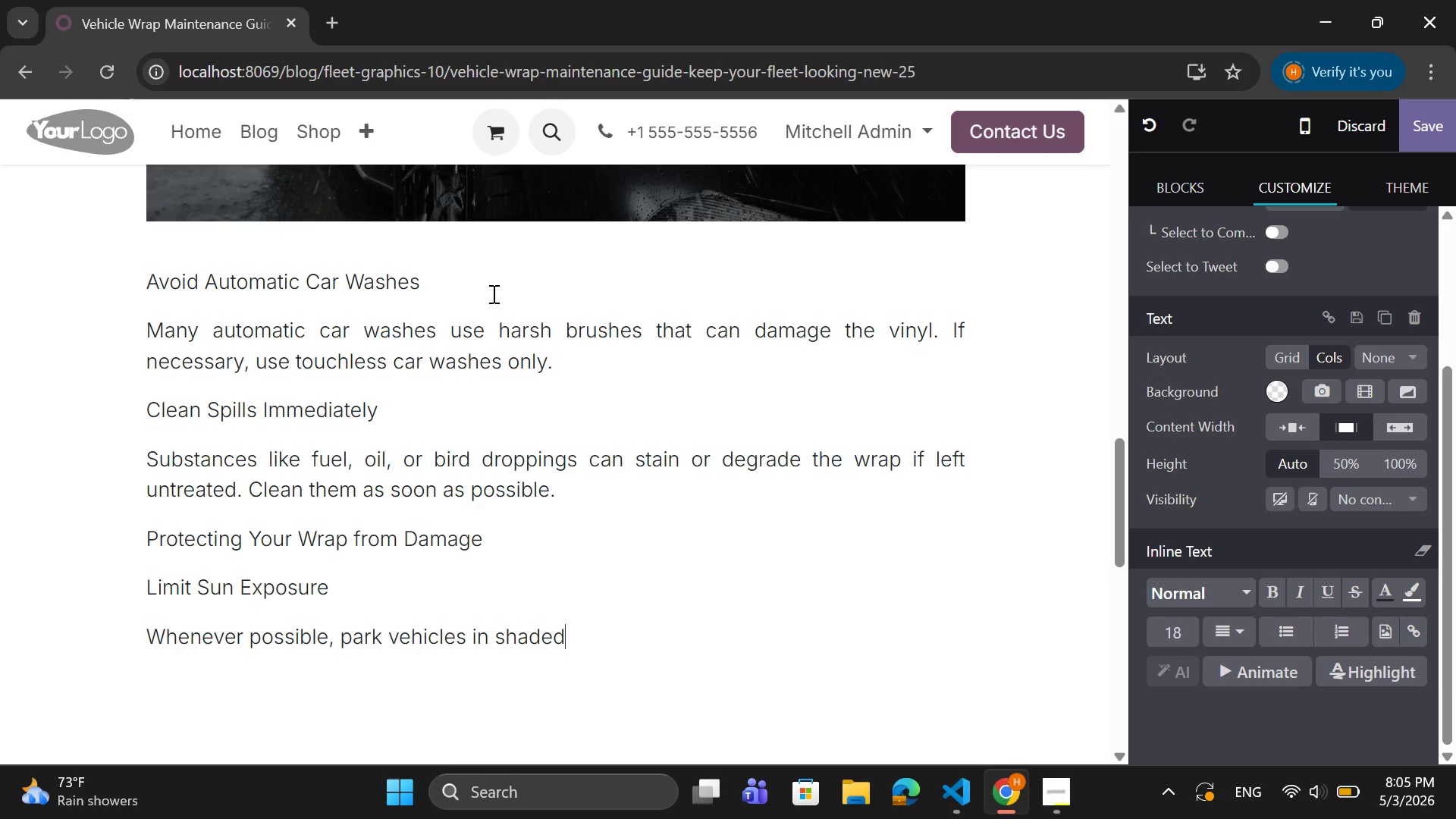 
key(ArrowRight)
 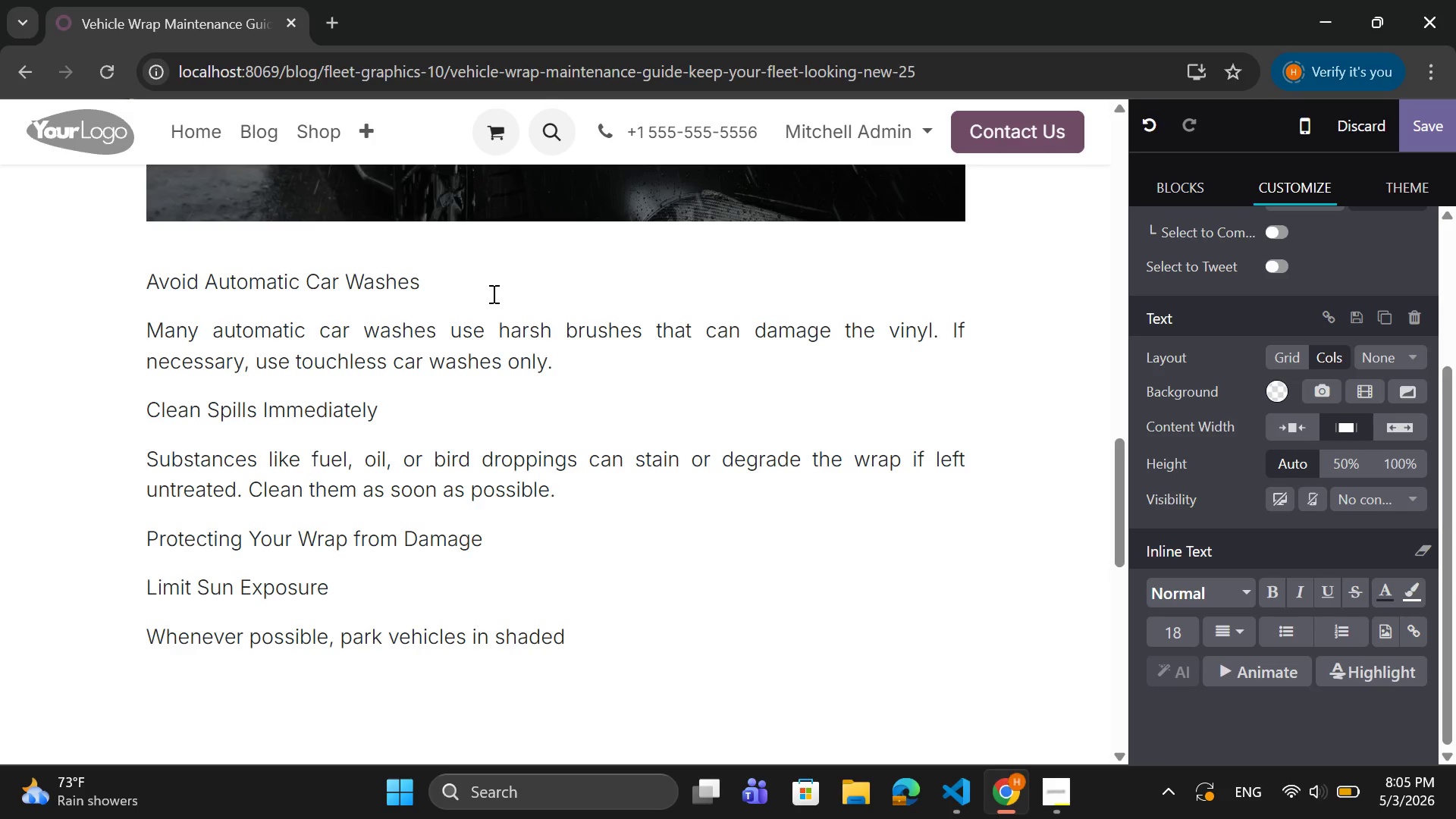 
type( areas or indoors to prevent UC)
key(Backspace)
type(V)
 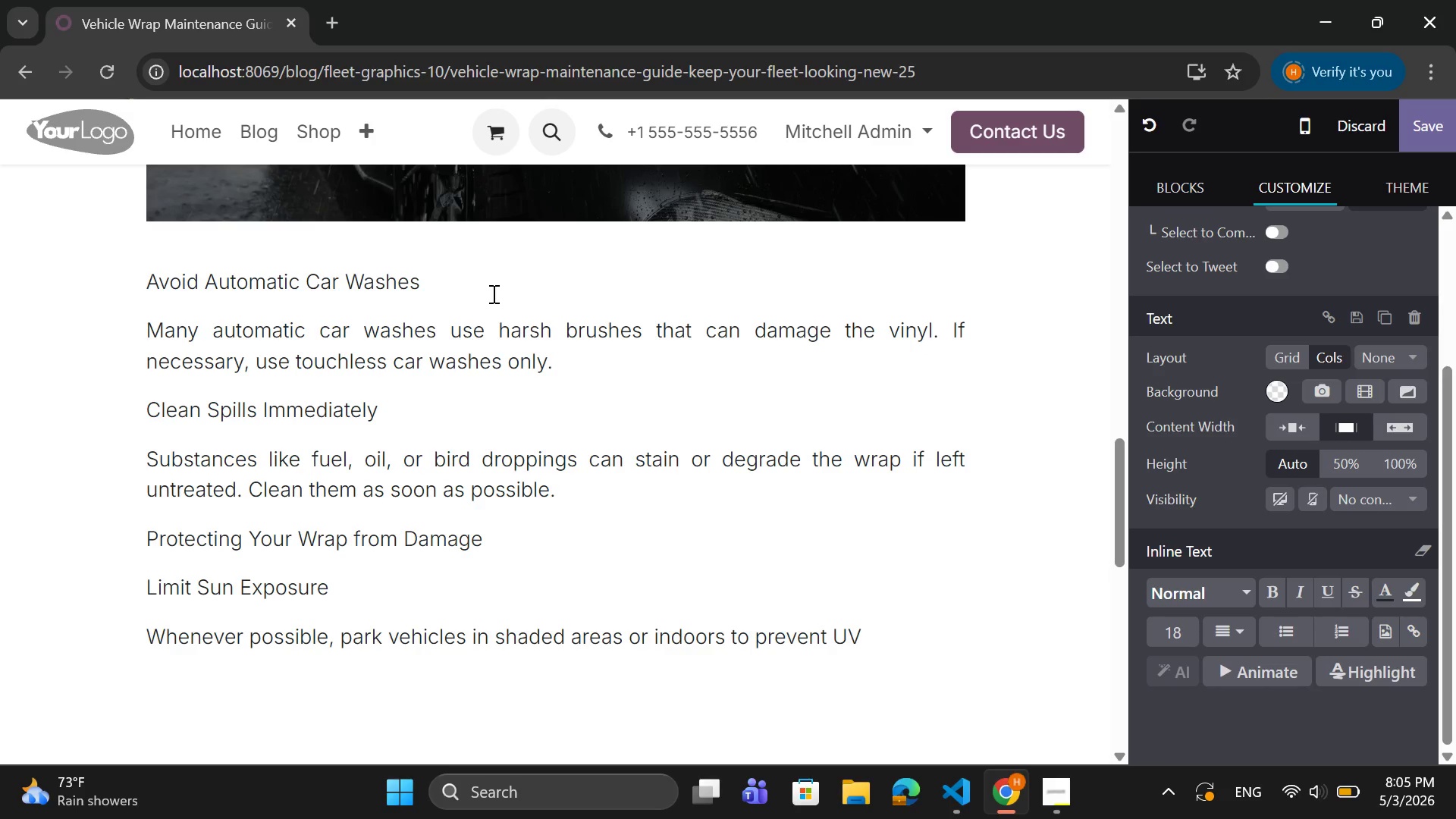 
type( damage)
 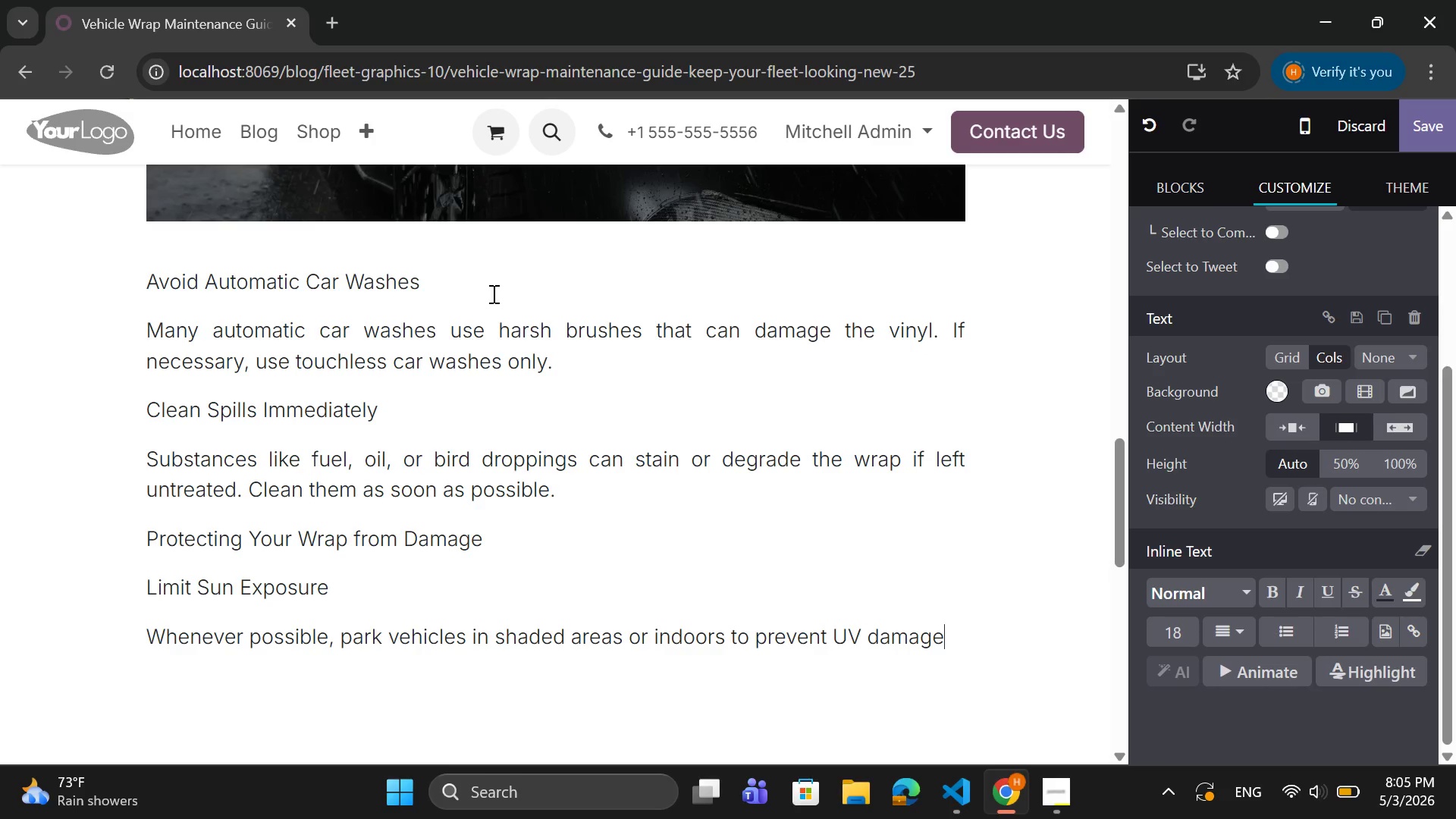 
type( and fading.)
 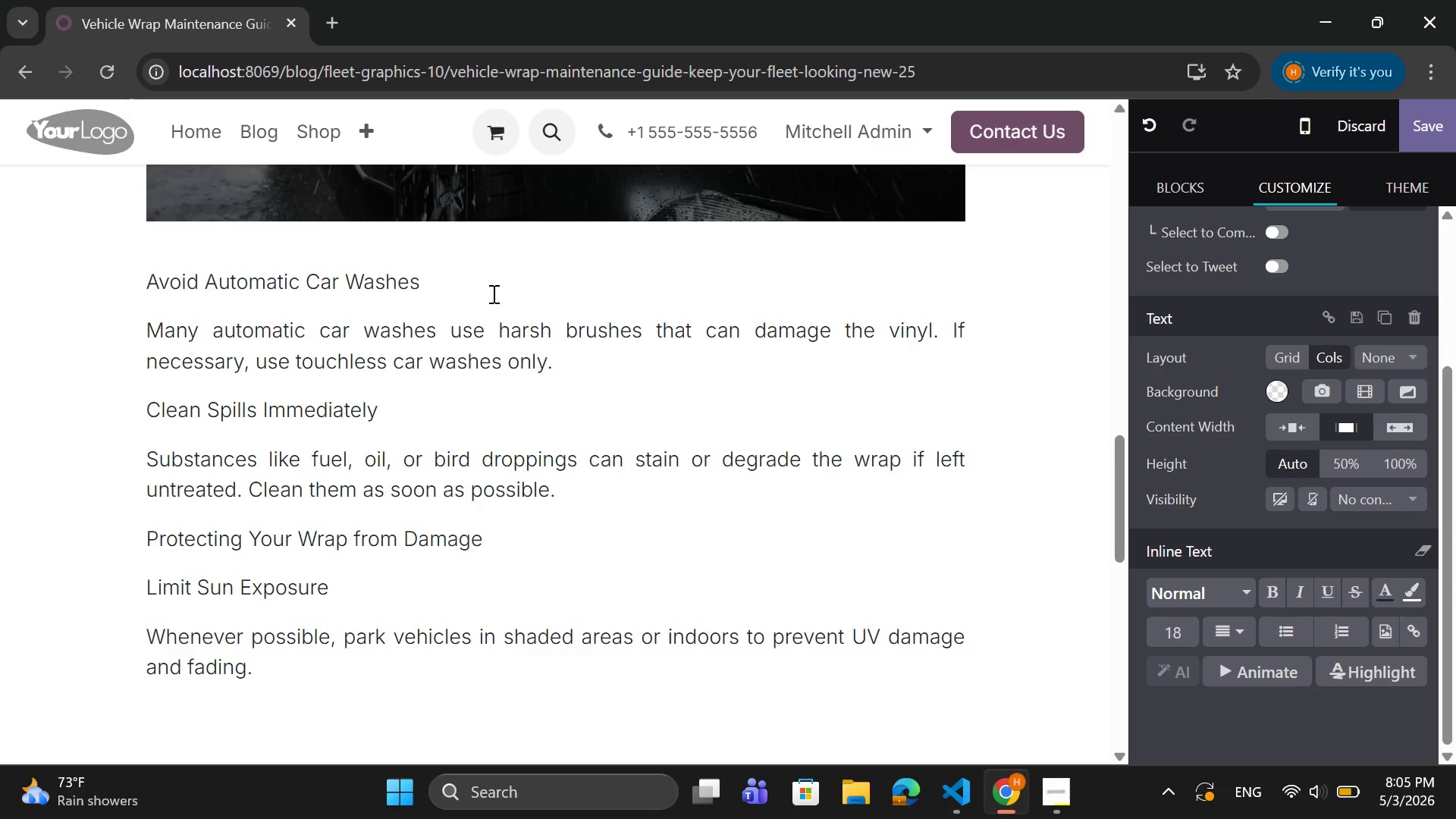 
key(Enter)
 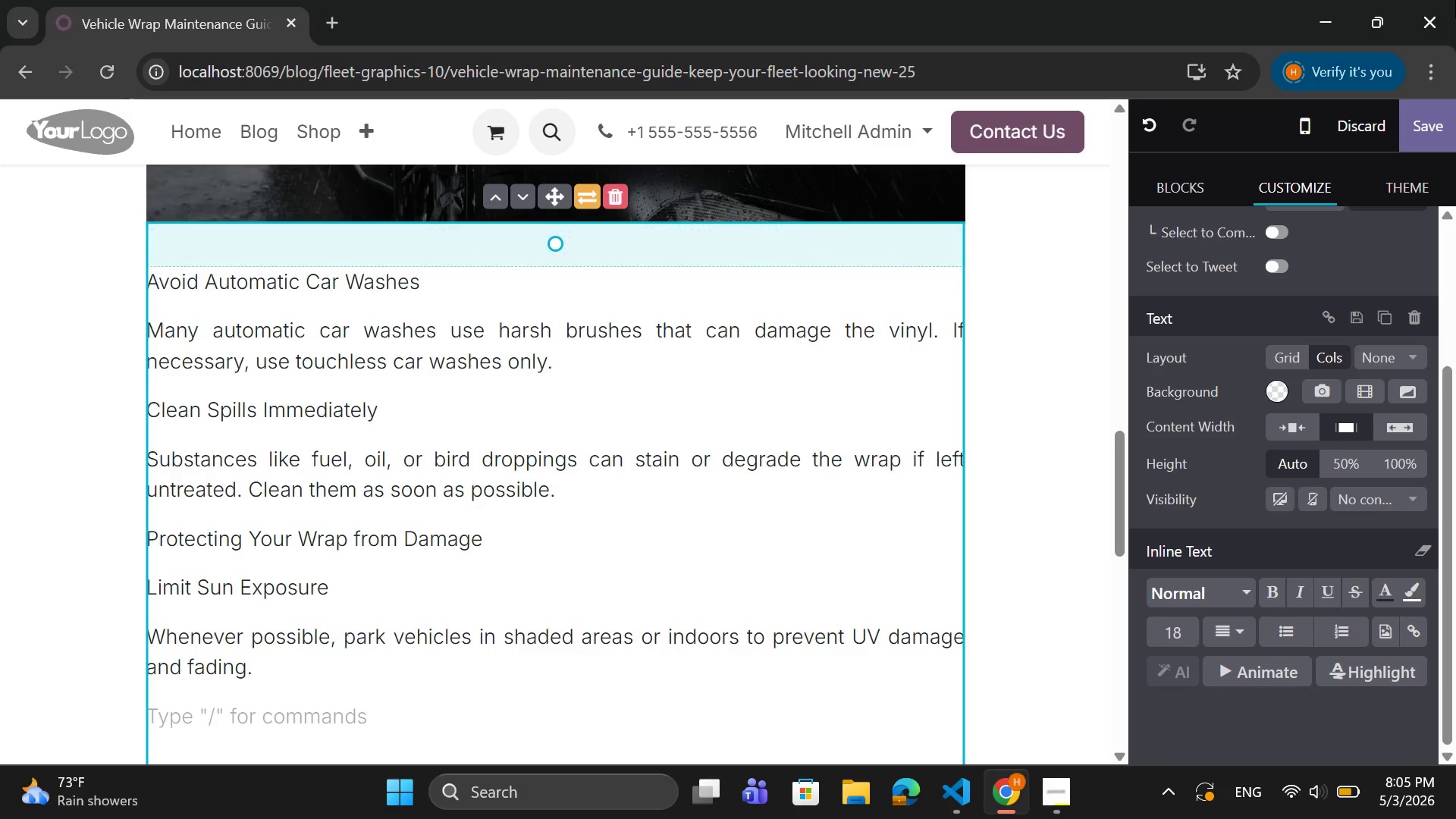 
wait(7.23)
 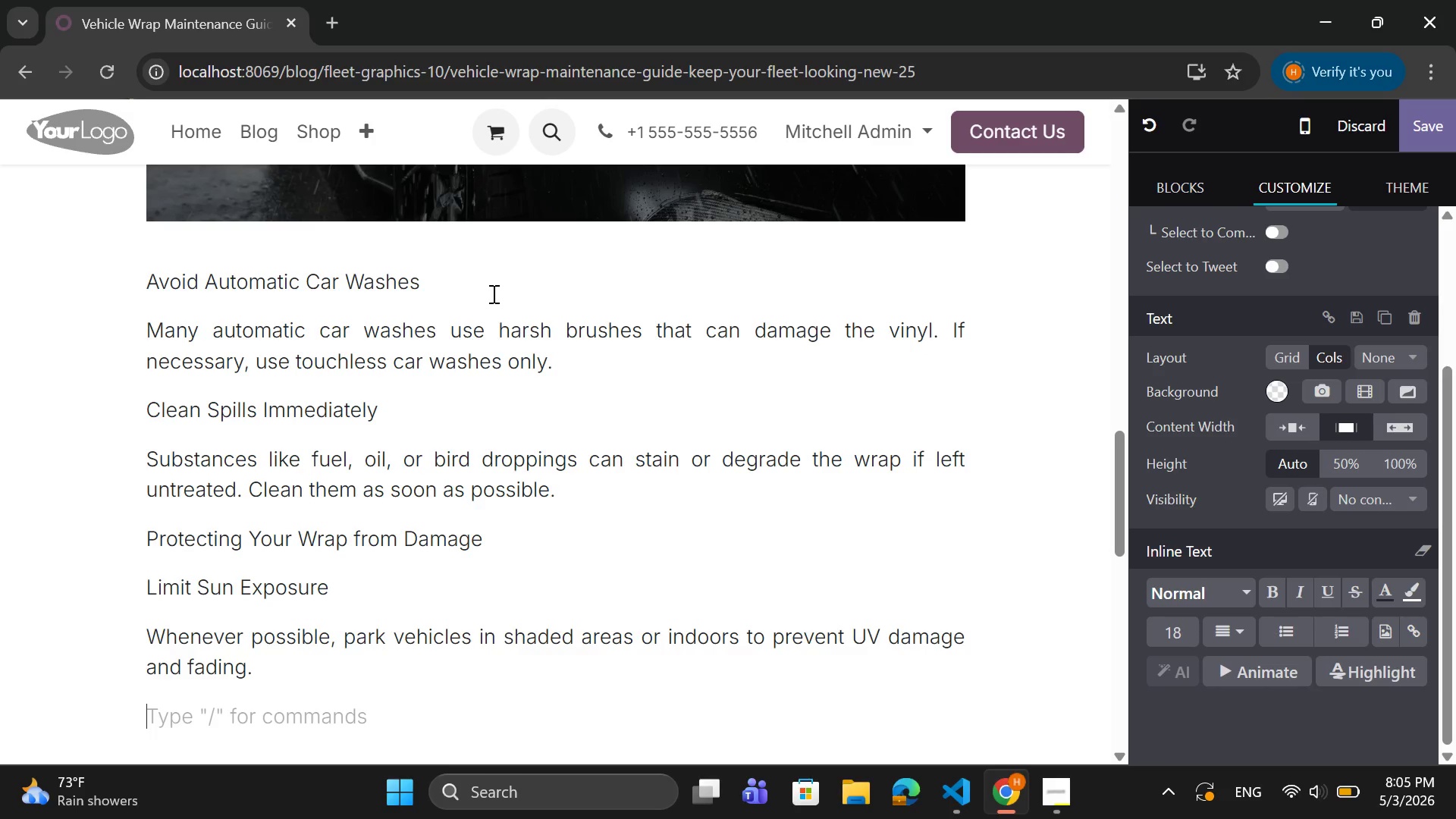 
left_click_drag(start_coordinate=[256, 671], to_coordinate=[149, 630])
 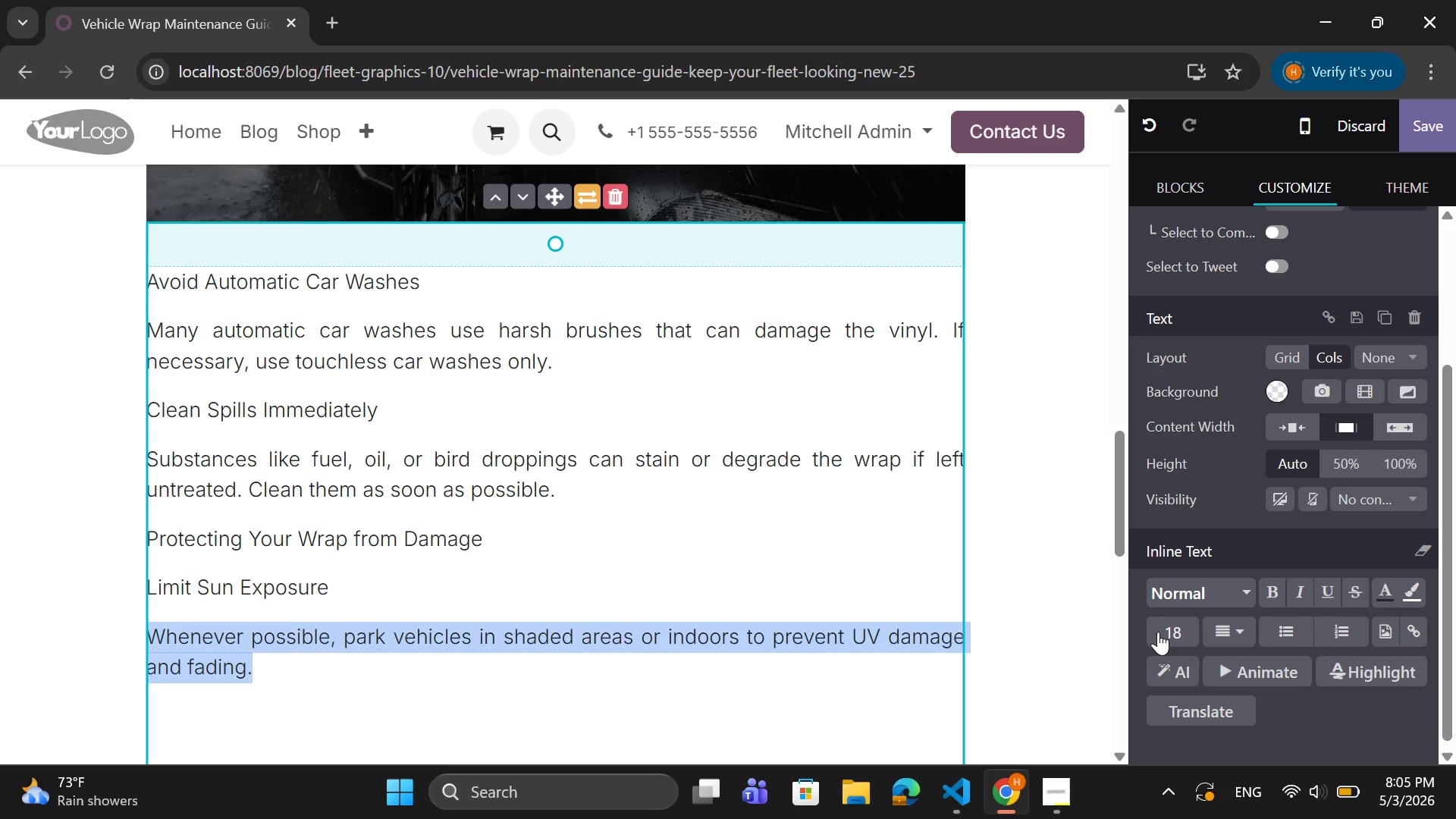 
left_click([1176, 630])
 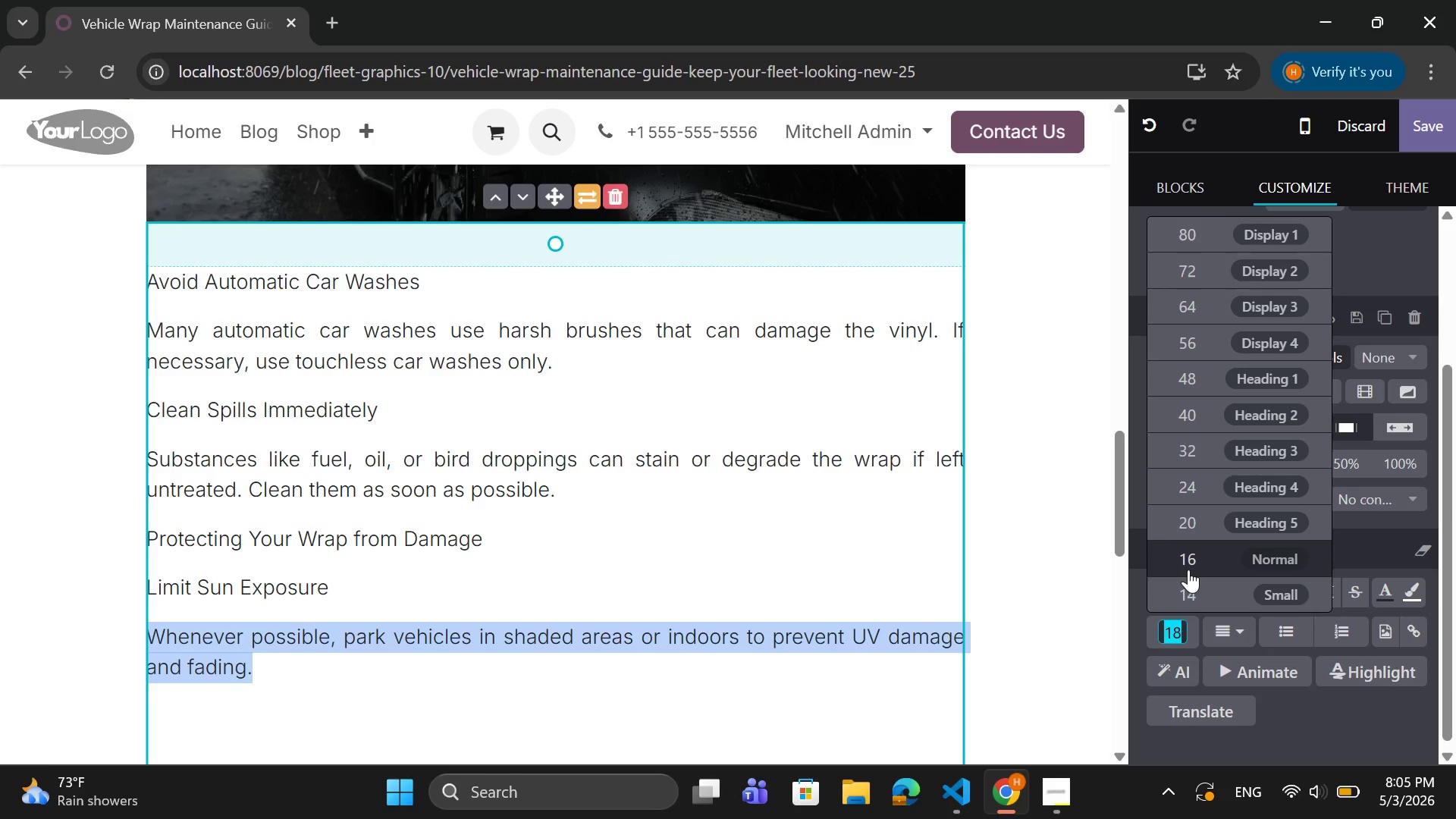 
left_click([1188, 570])
 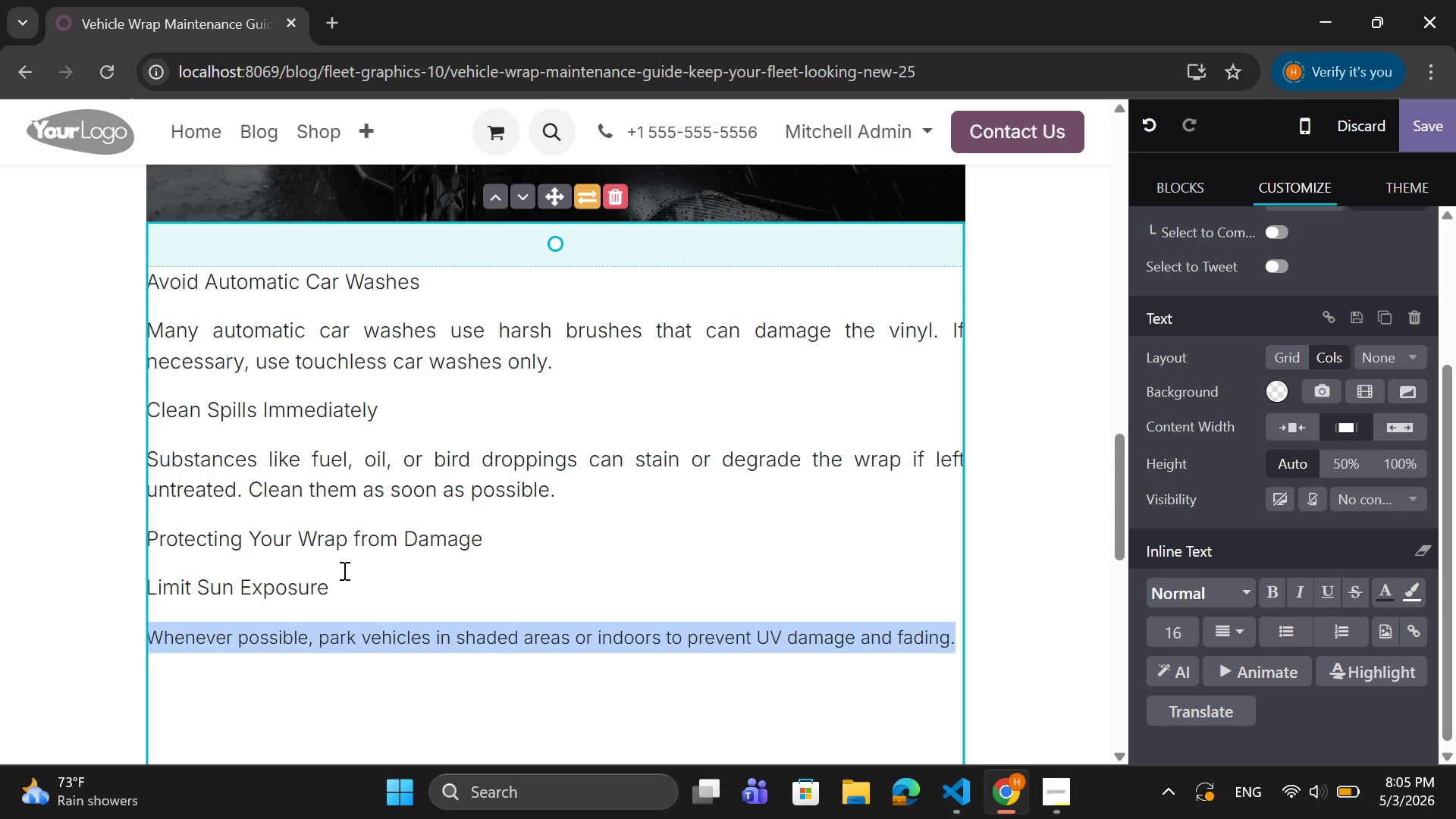 
left_click_drag(start_coordinate=[339, 578], to_coordinate=[150, 585])
 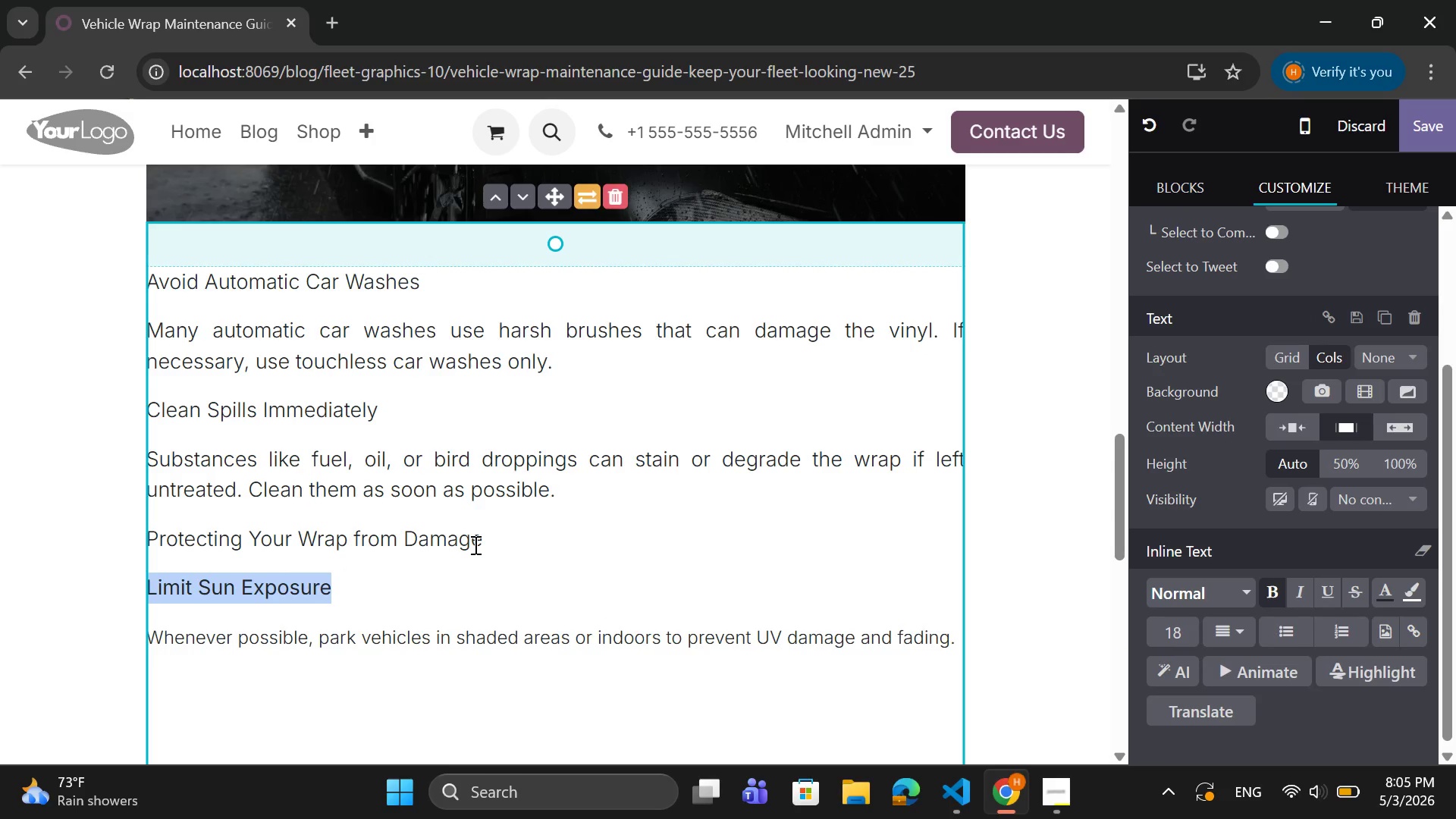 
left_click_drag(start_coordinate=[488, 538], to_coordinate=[150, 528])
 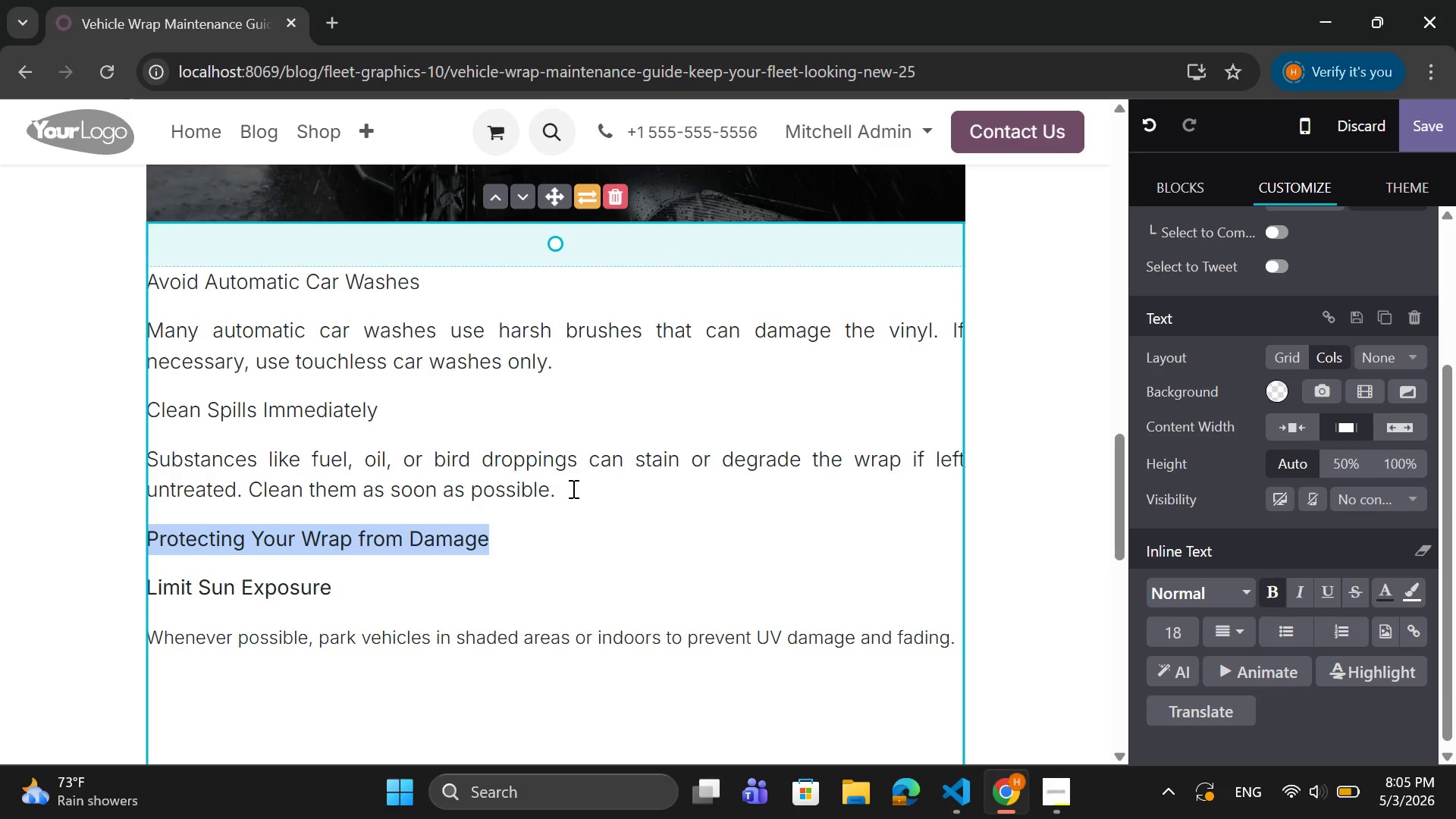 
left_click_drag(start_coordinate=[572, 488], to_coordinate=[152, 457])
 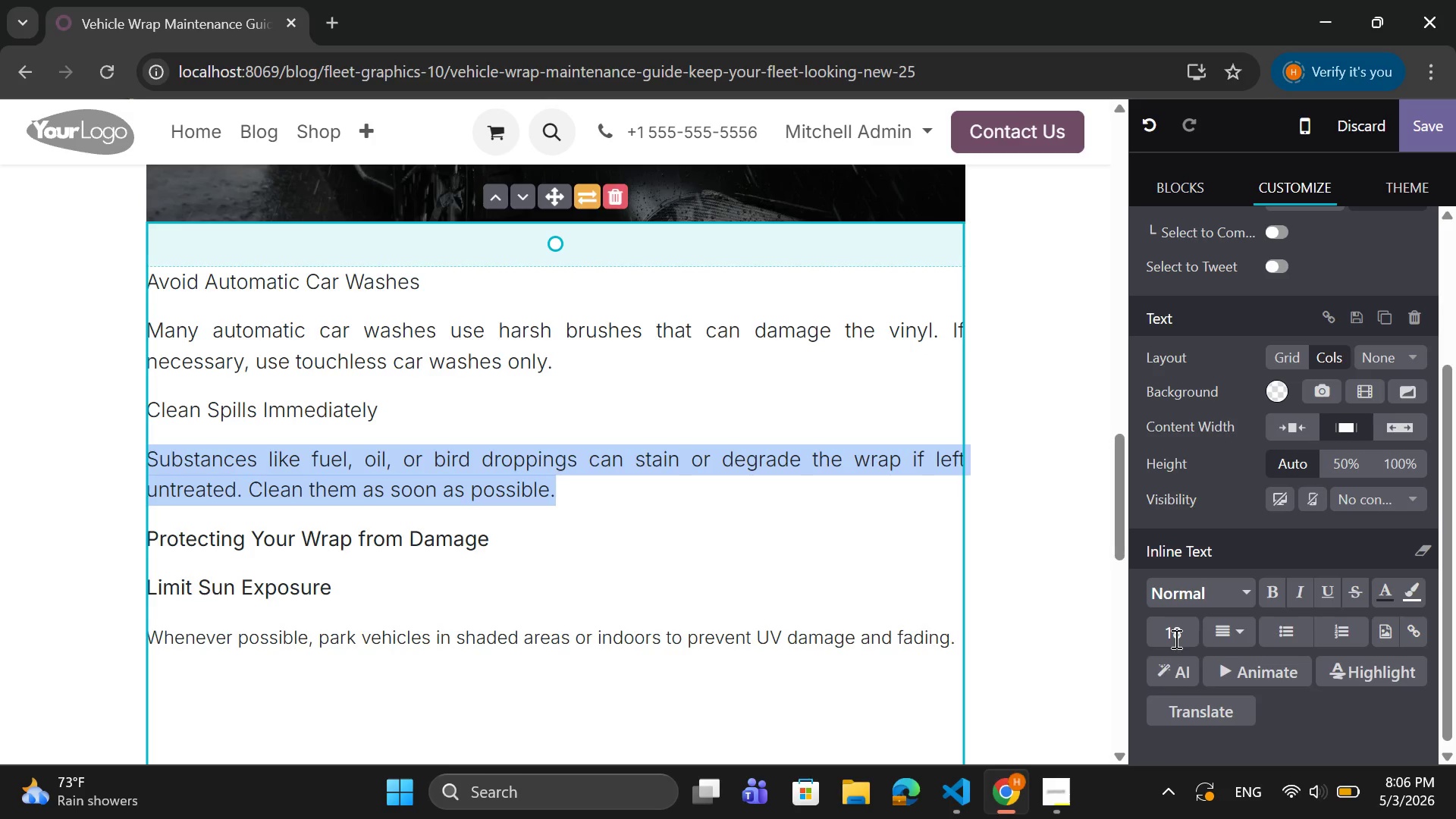 
left_click([1178, 563])
 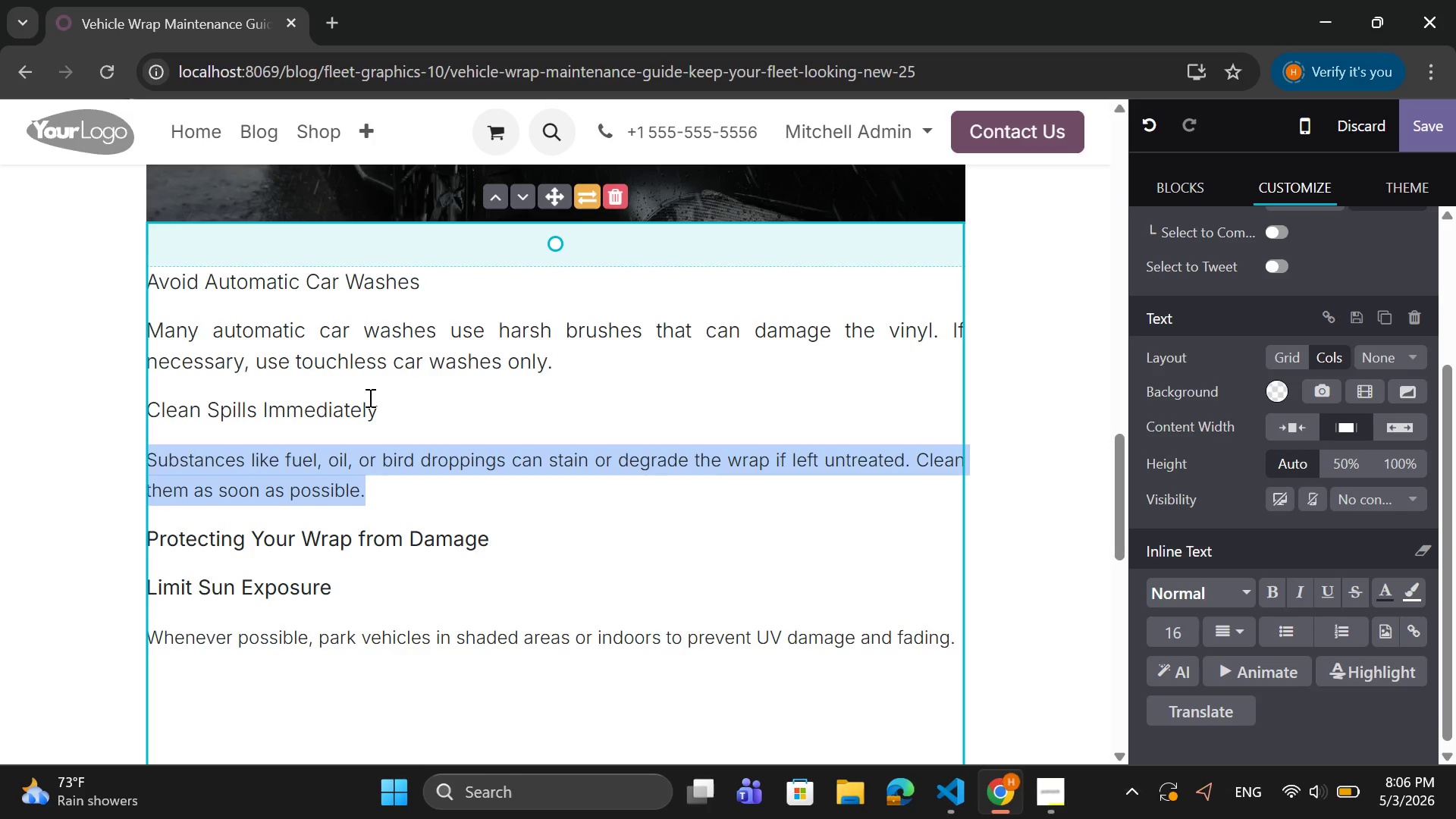 
left_click_drag(start_coordinate=[384, 401], to_coordinate=[149, 398])
 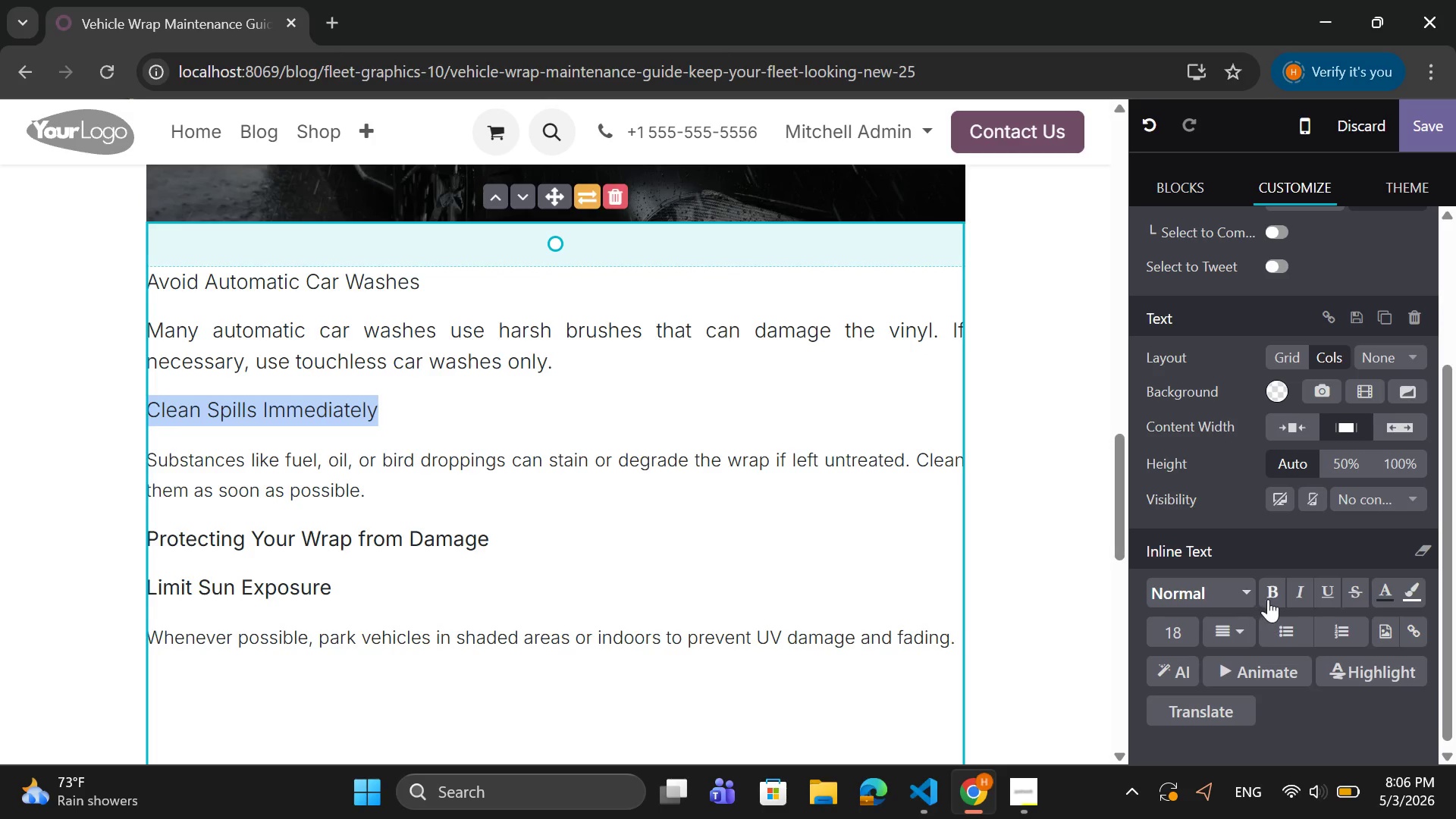 
left_click([1269, 599])
 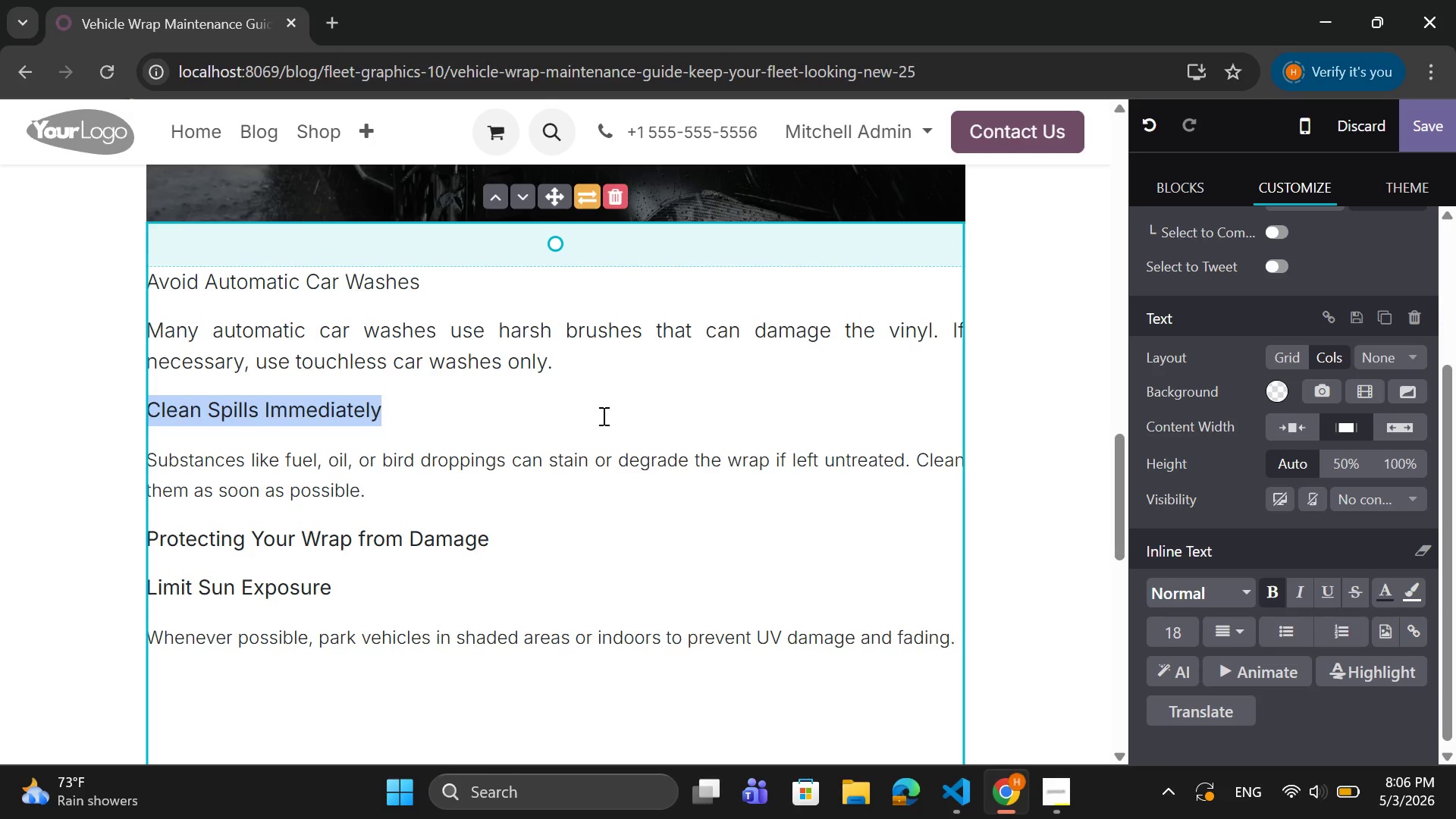 
left_click_drag(start_coordinate=[565, 375], to_coordinate=[153, 321])
 